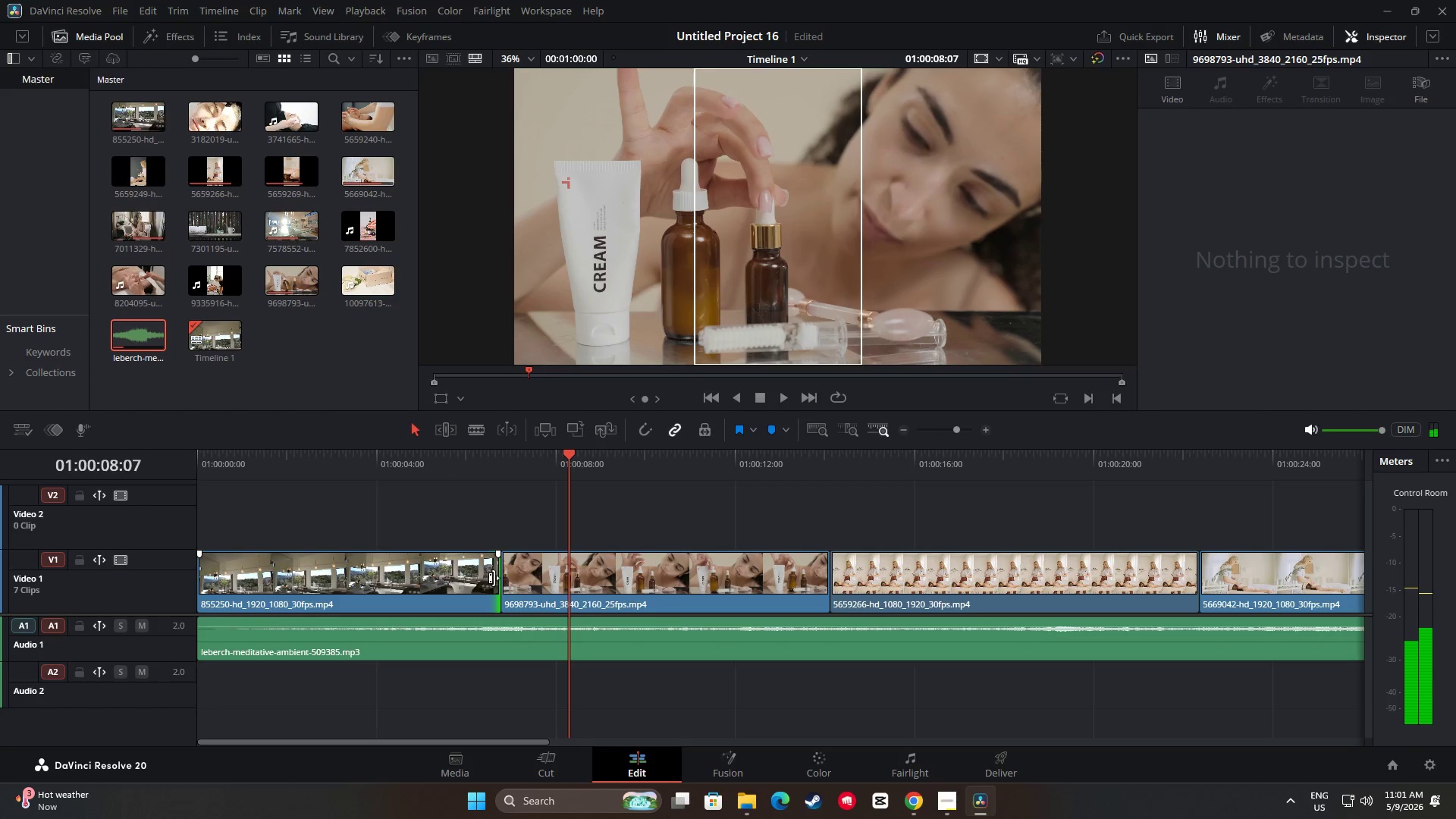 
left_click_drag(start_coordinate=[495, 577], to_coordinate=[483, 576])
 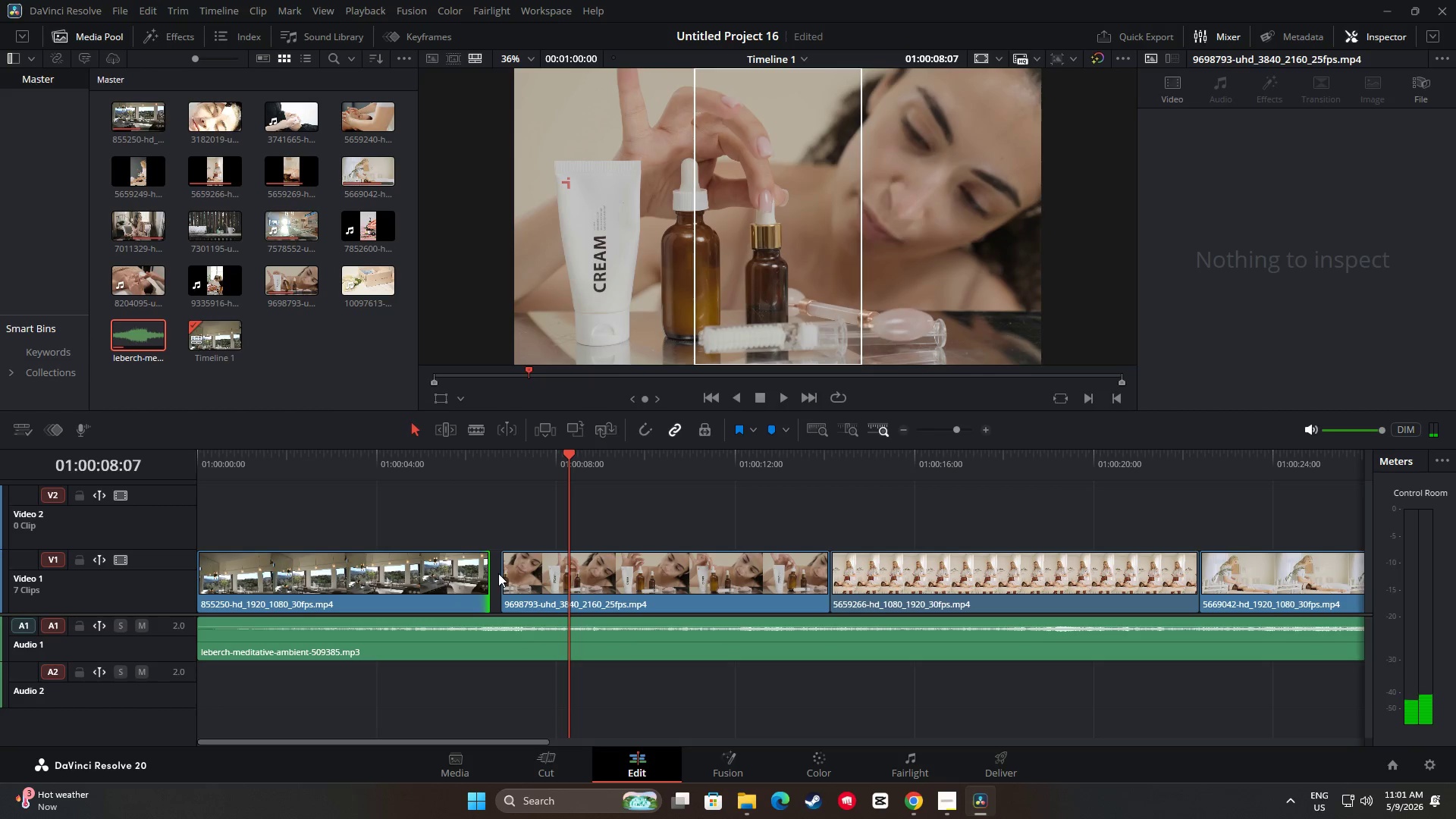 
left_click_drag(start_coordinate=[503, 573], to_coordinate=[492, 573])
 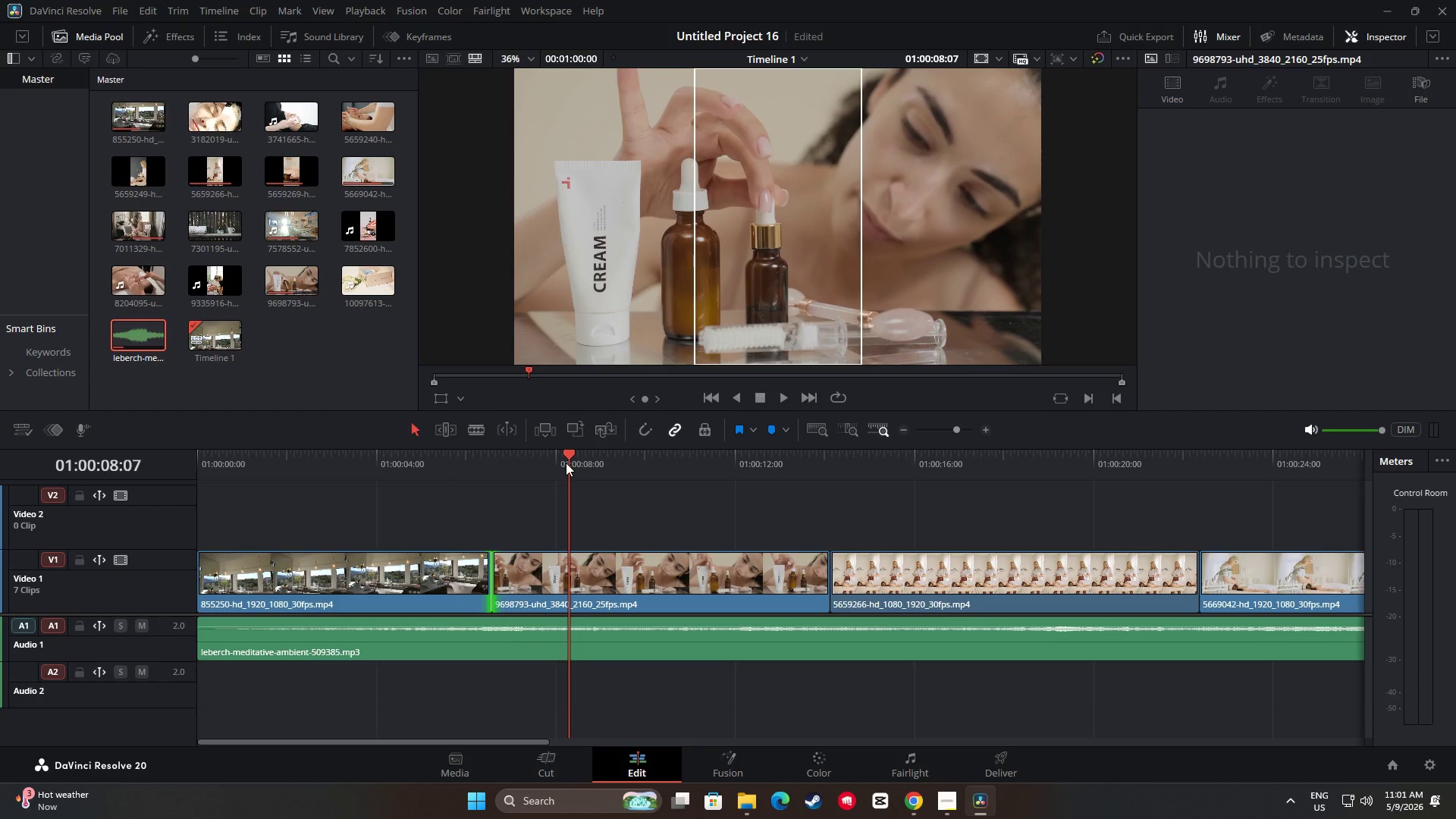 
left_click_drag(start_coordinate=[568, 459], to_coordinate=[465, 470])
 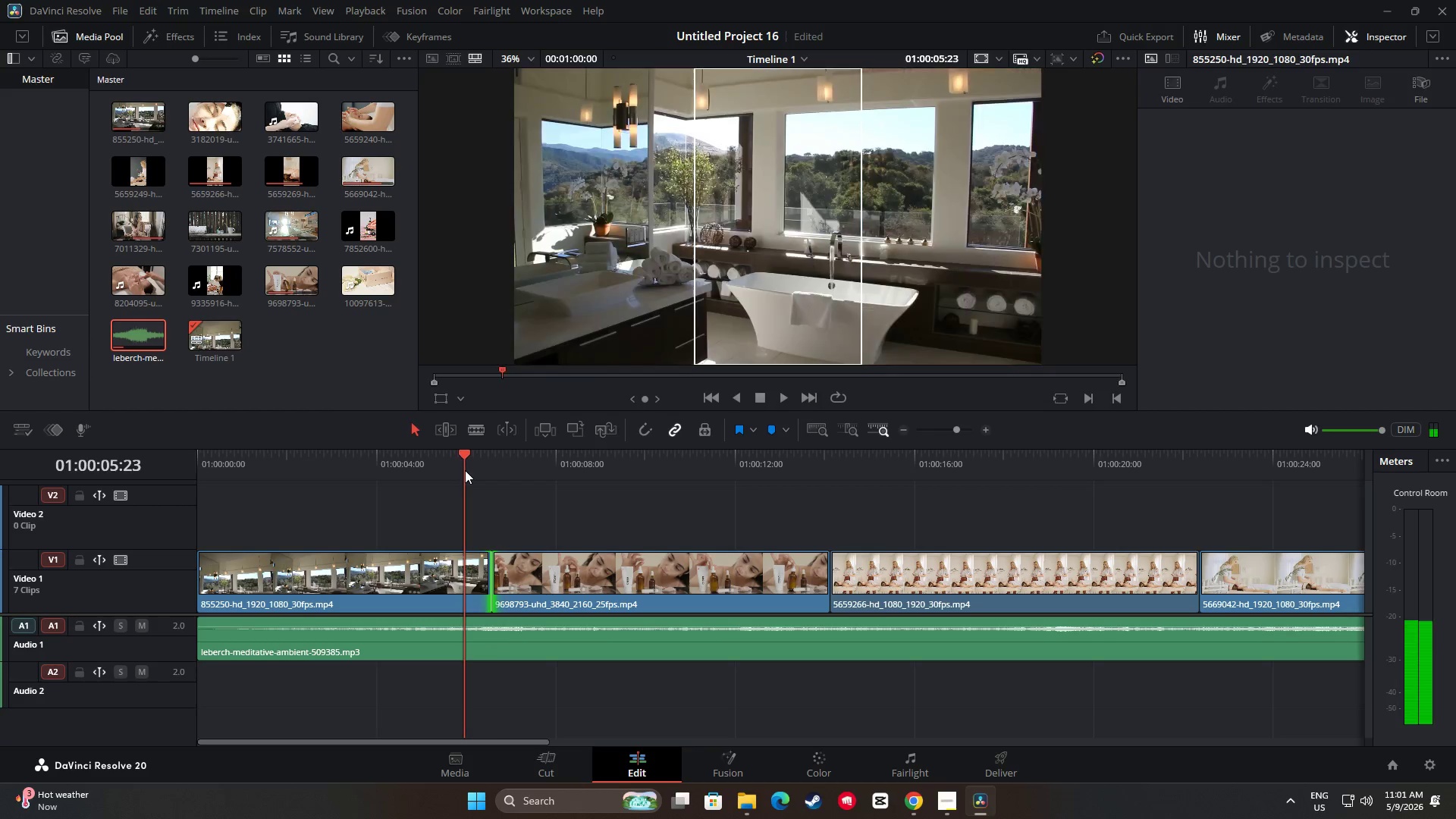 
key(Space)
 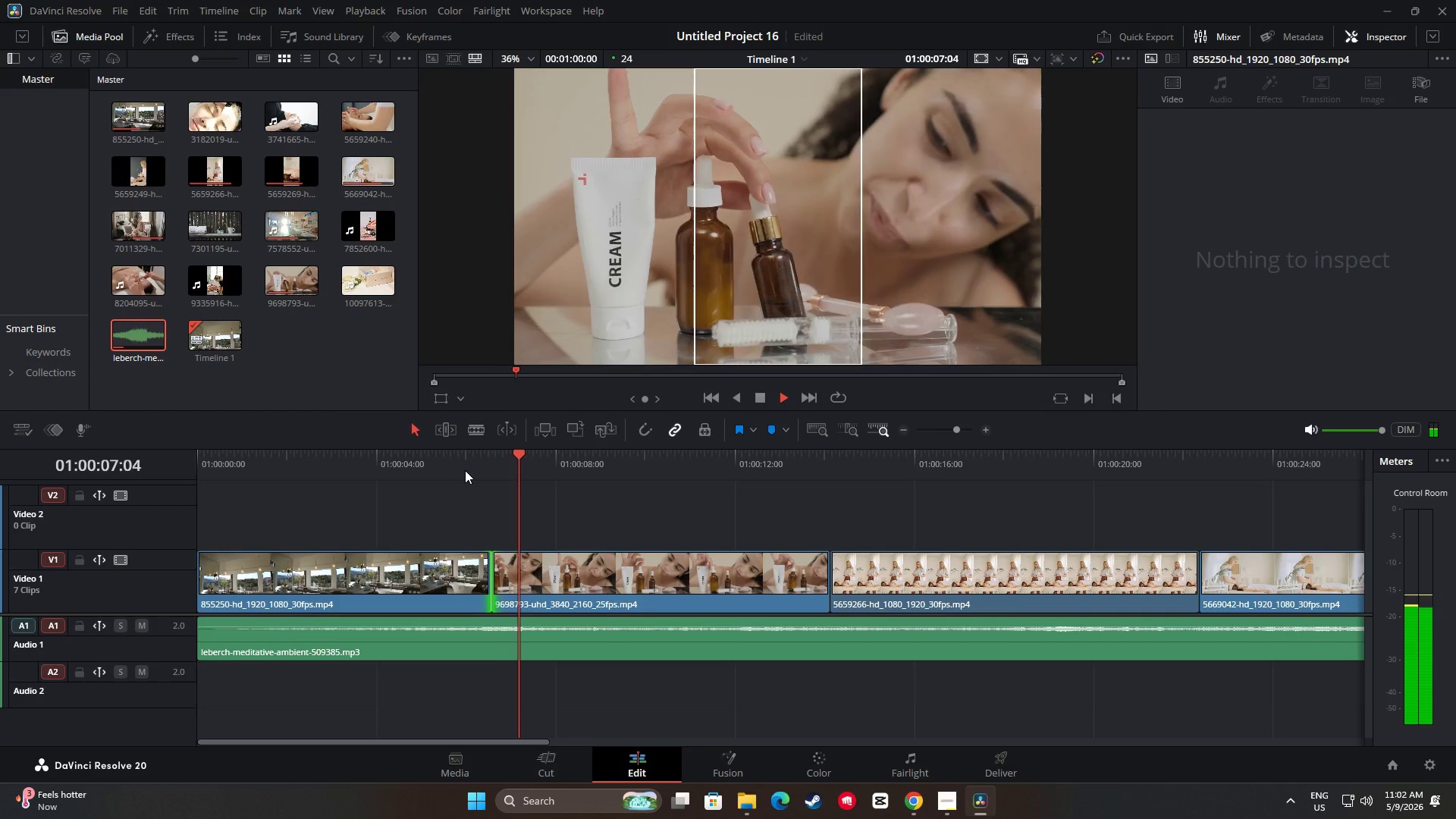 
key(Space)
 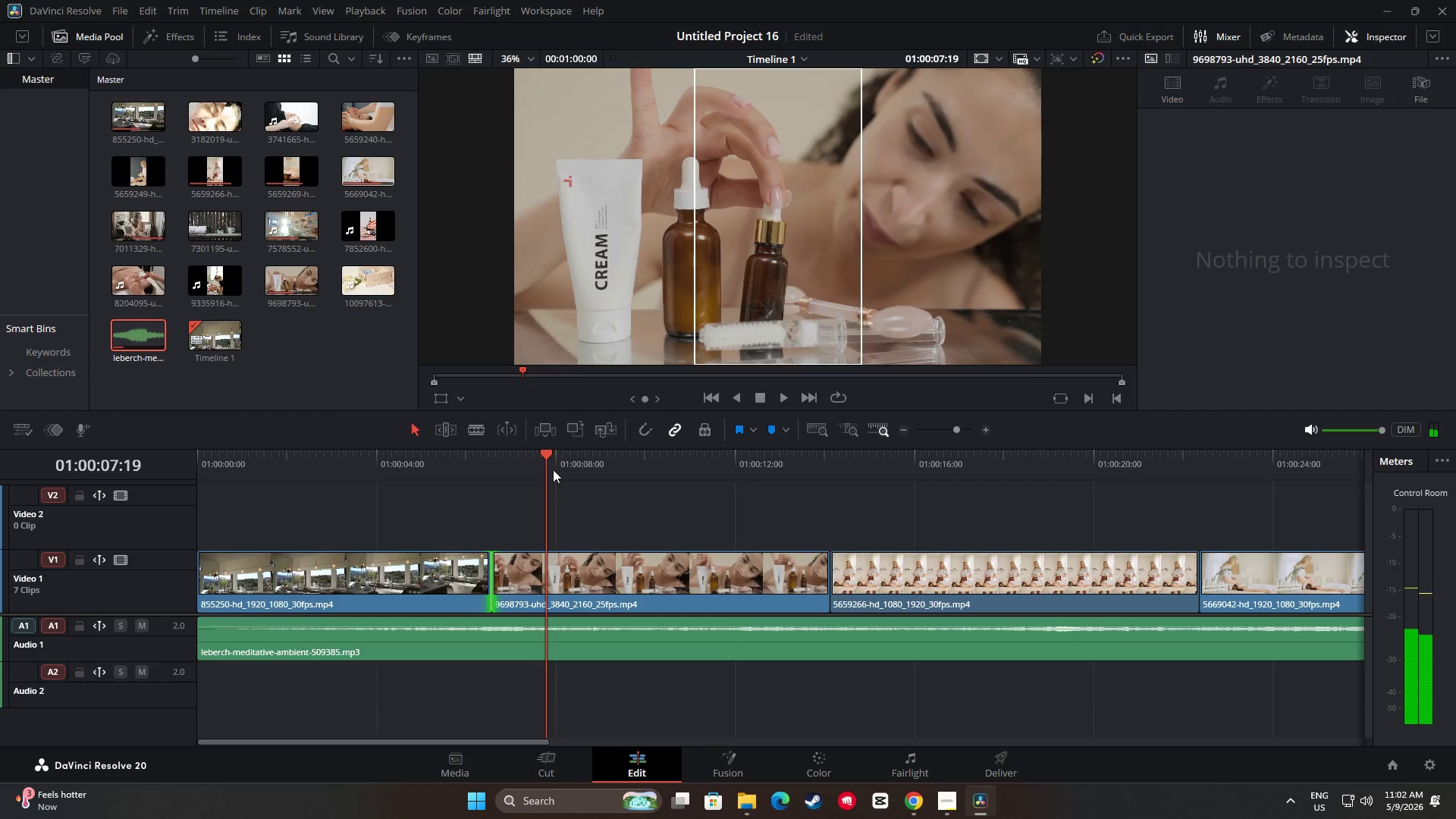 
left_click_drag(start_coordinate=[544, 466], to_coordinate=[443, 459])
 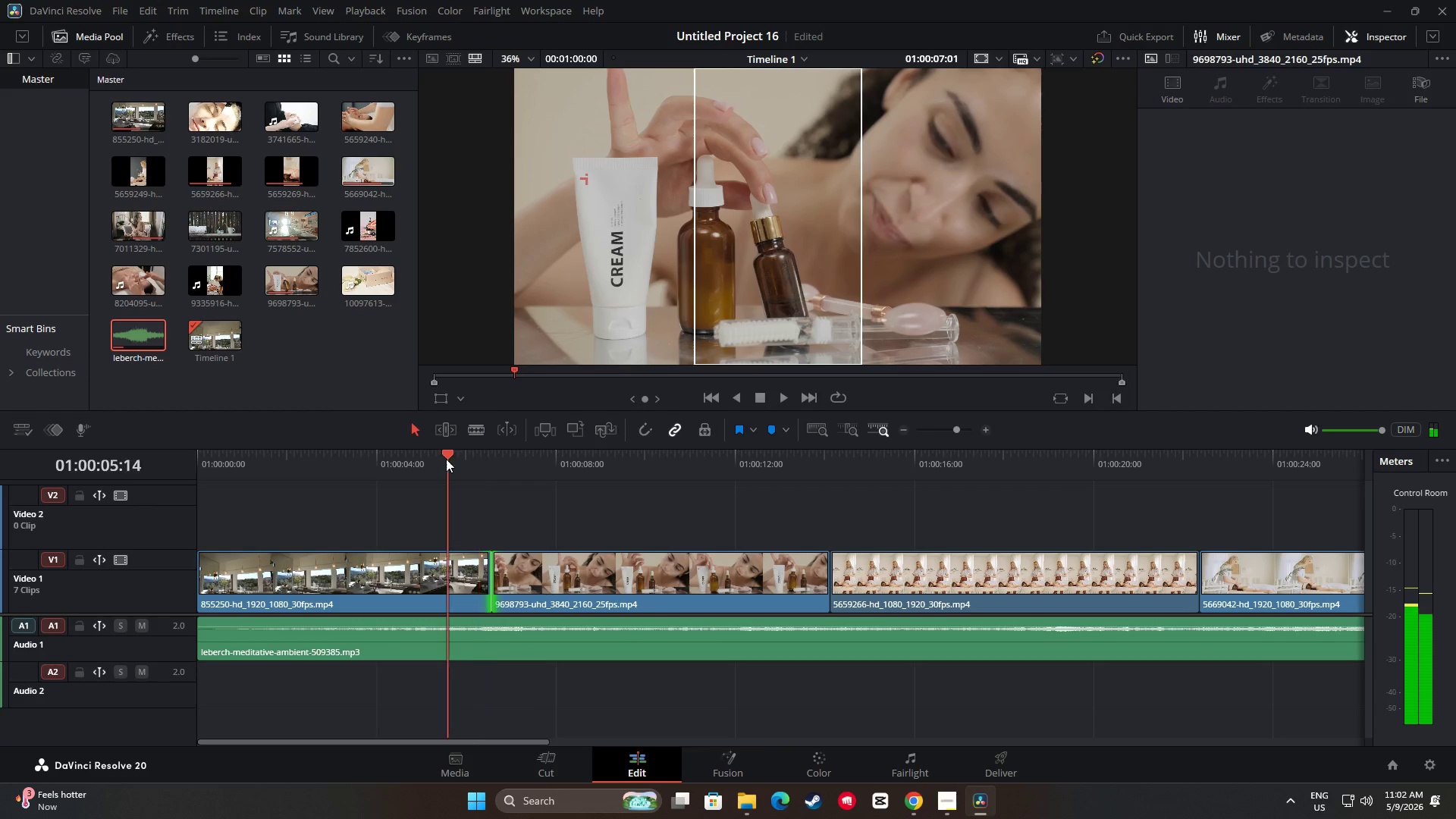 
key(Space)
 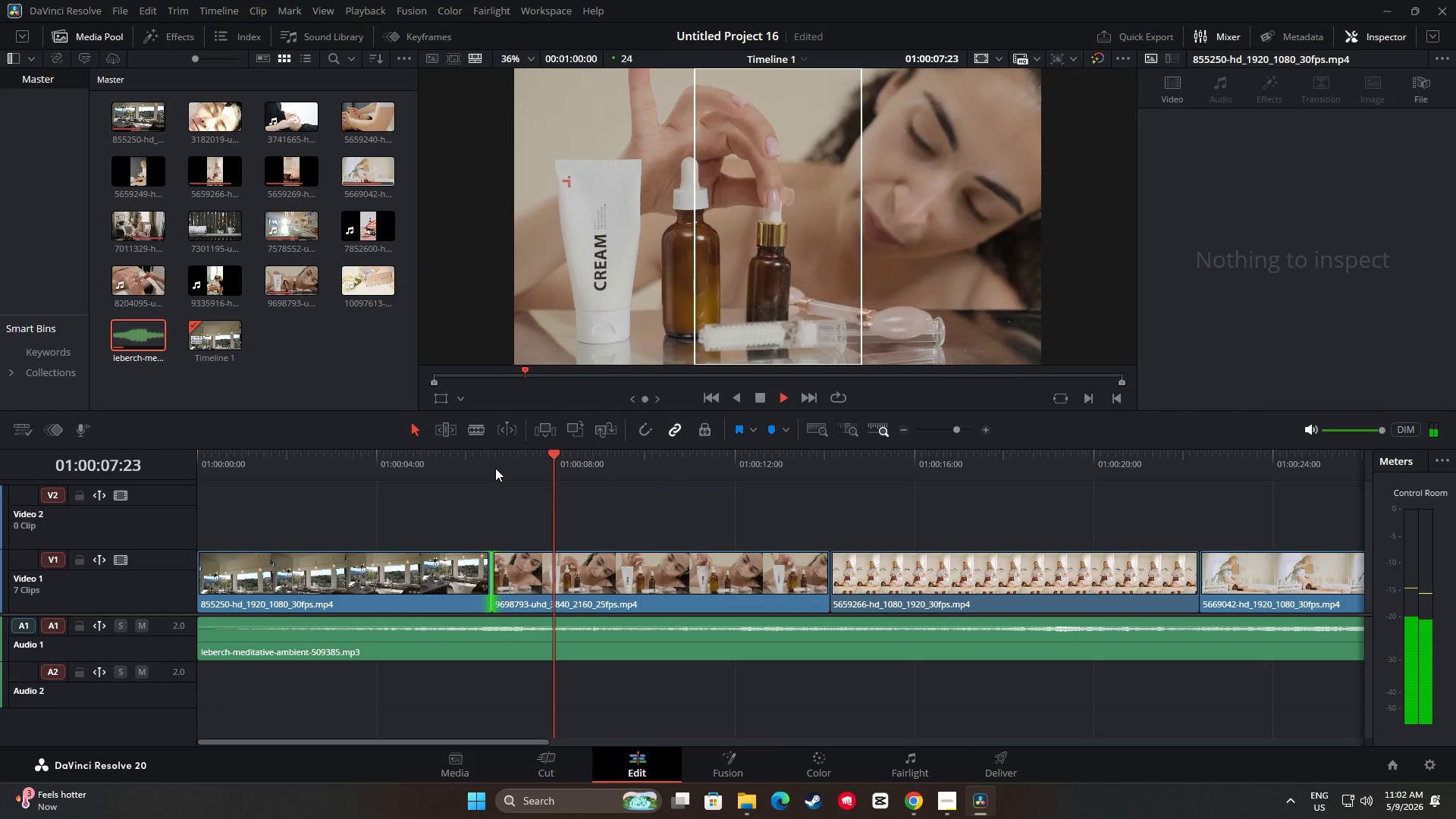 
key(Space)
 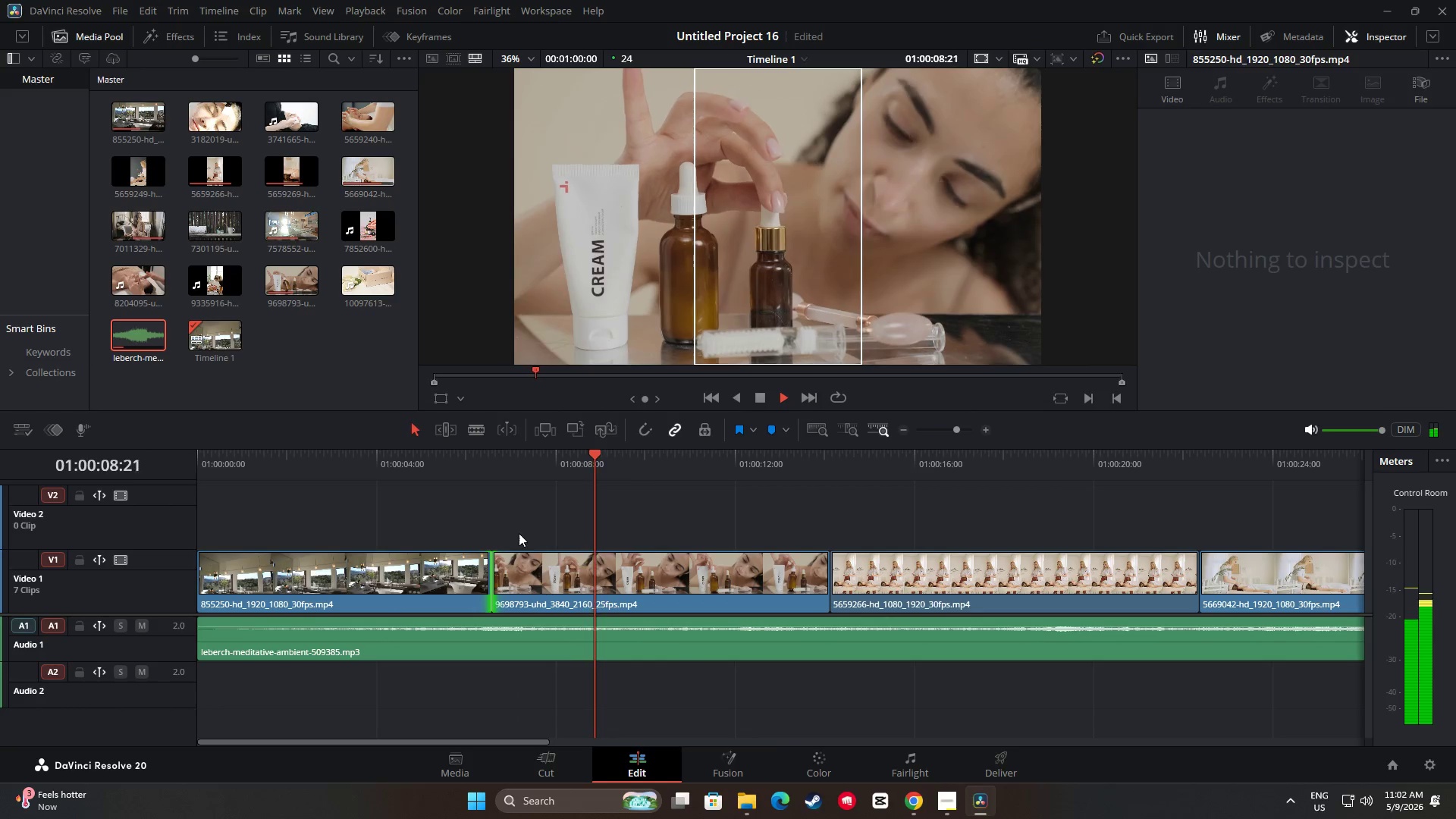 
left_click([529, 552])
 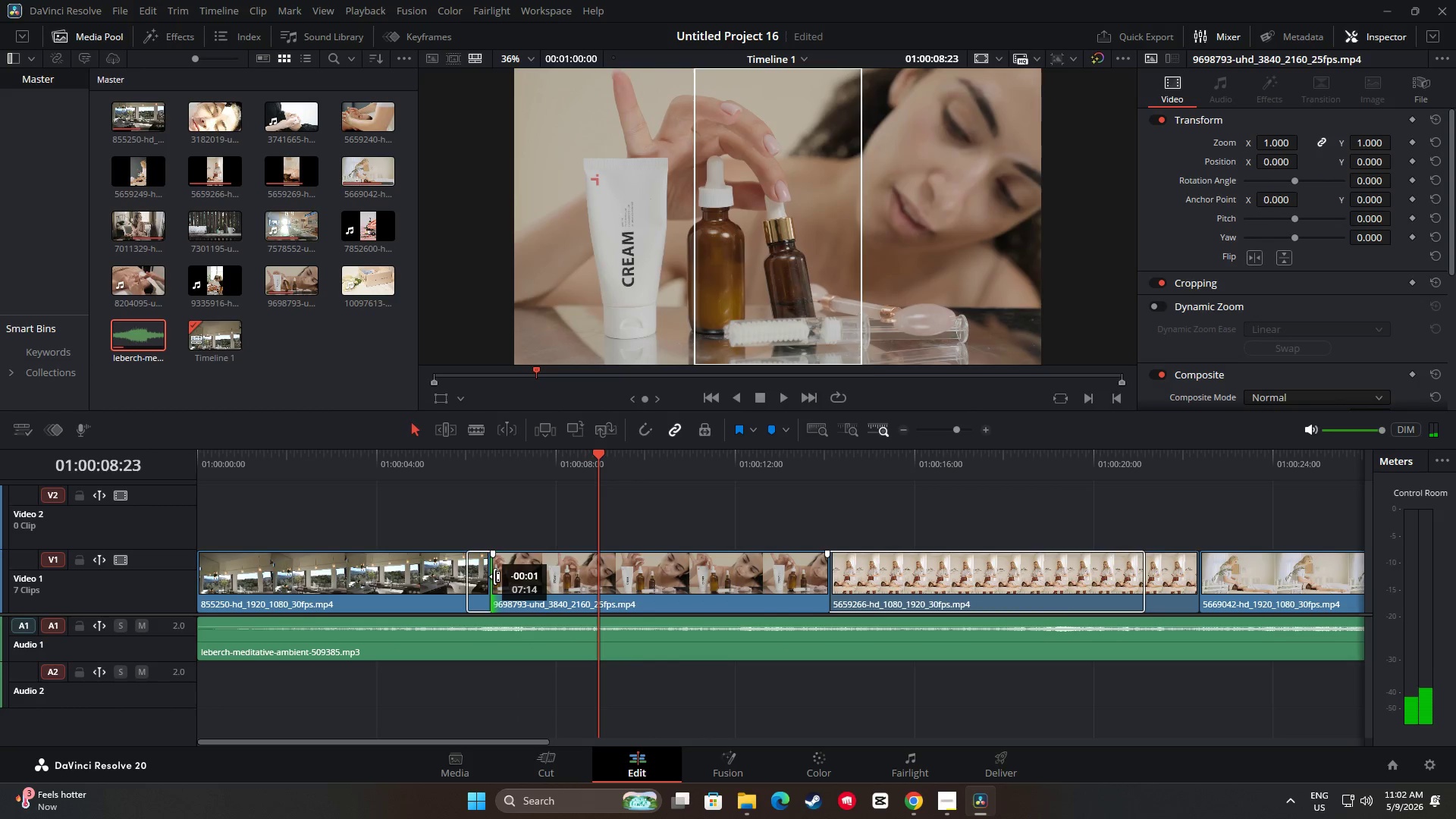 
left_click_drag(start_coordinate=[592, 457], to_coordinate=[467, 467])
 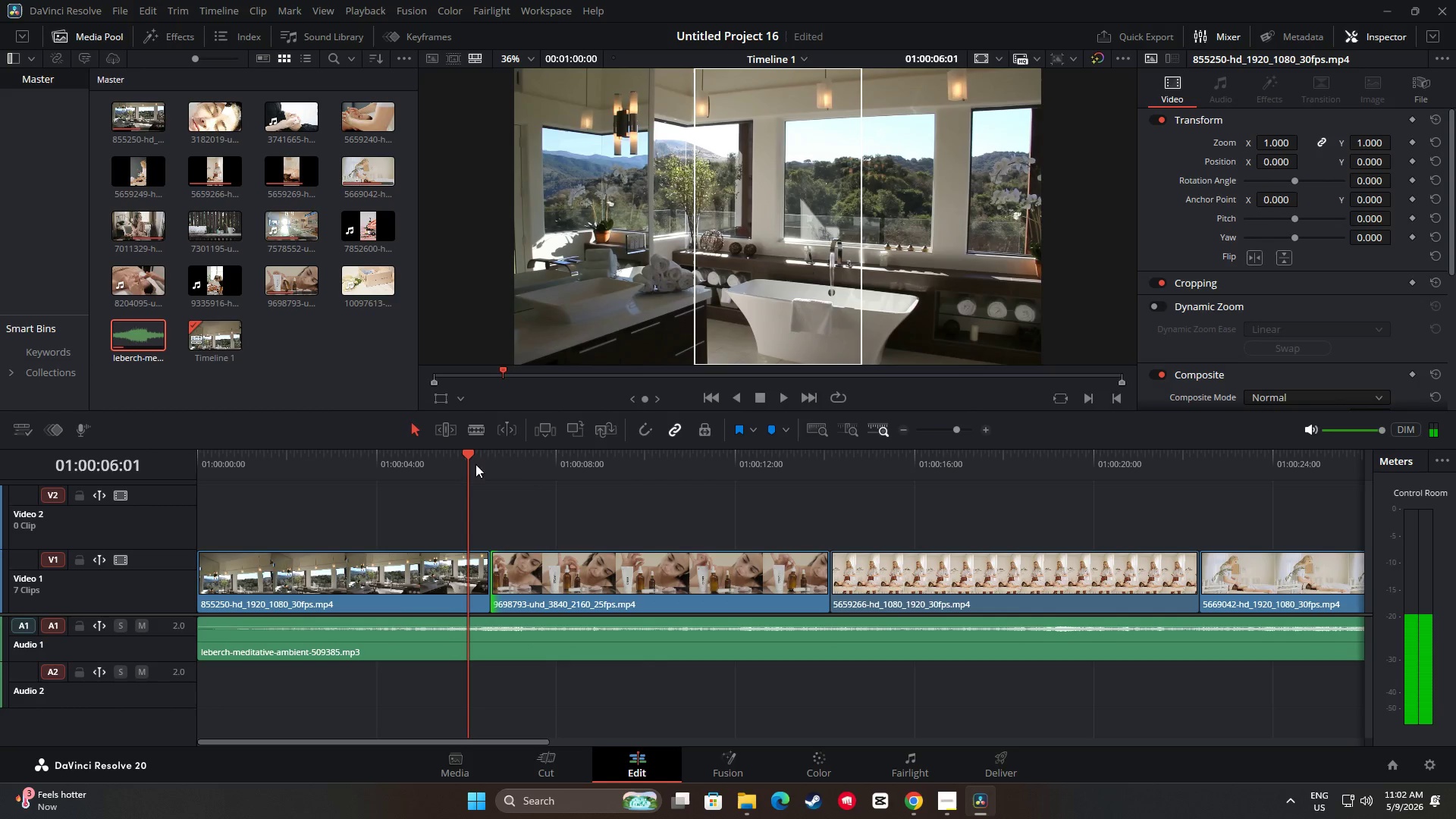 
key(Space)
 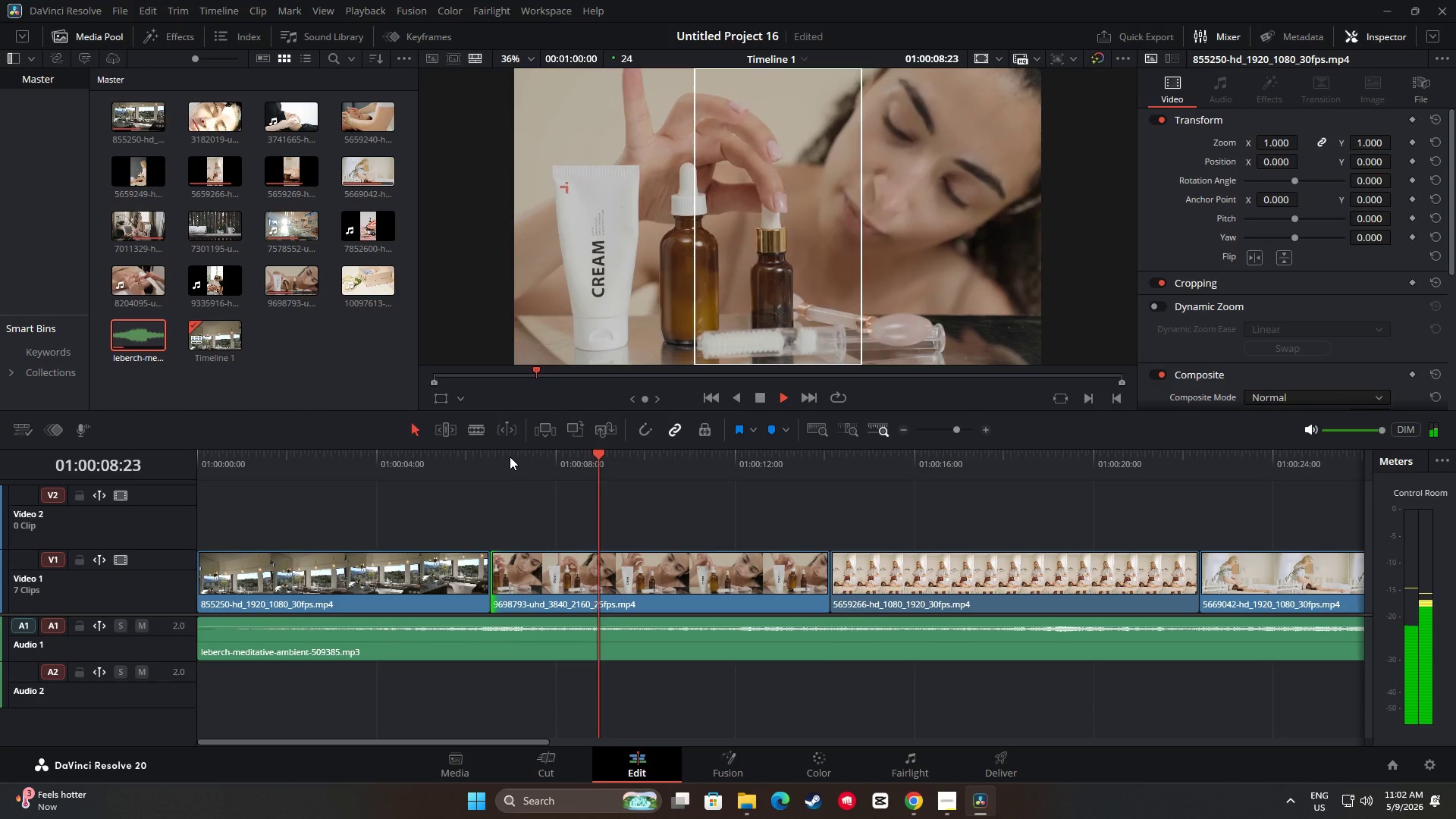 
left_click_drag(start_coordinate=[538, 742], to_coordinate=[634, 732])
 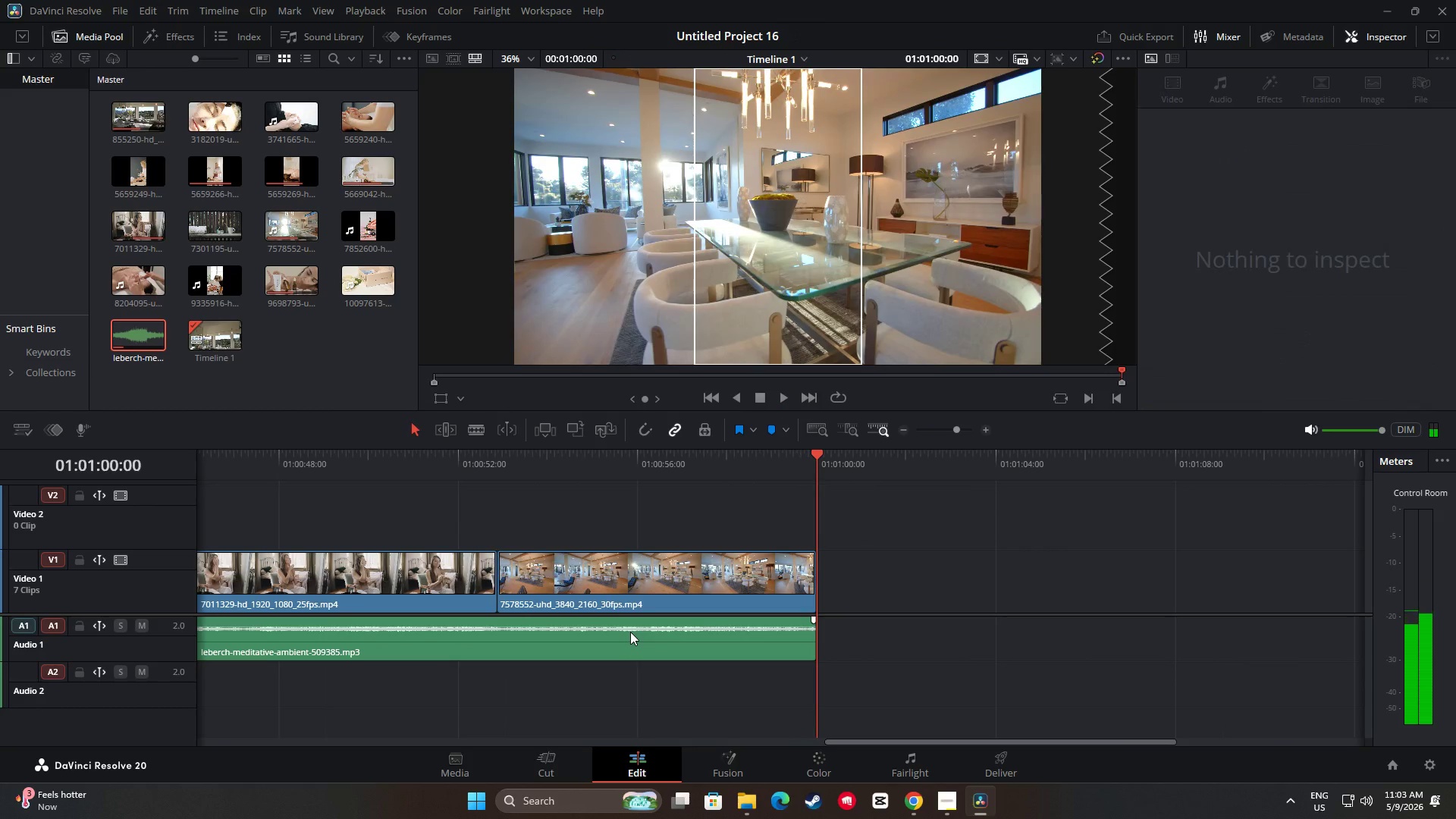 
wait(53.91)
 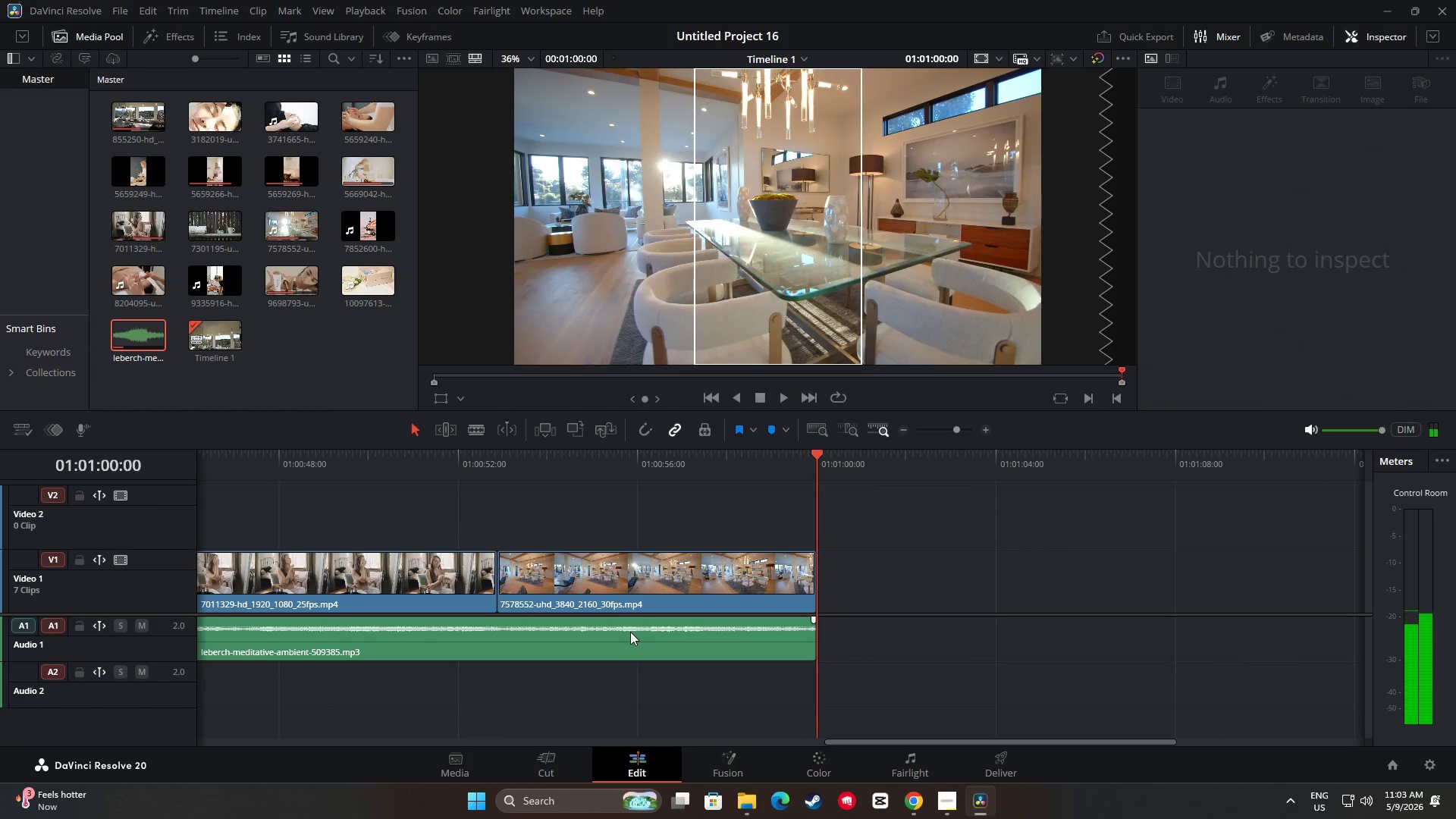 
left_click_drag(start_coordinate=[820, 452], to_coordinate=[463, 466])
 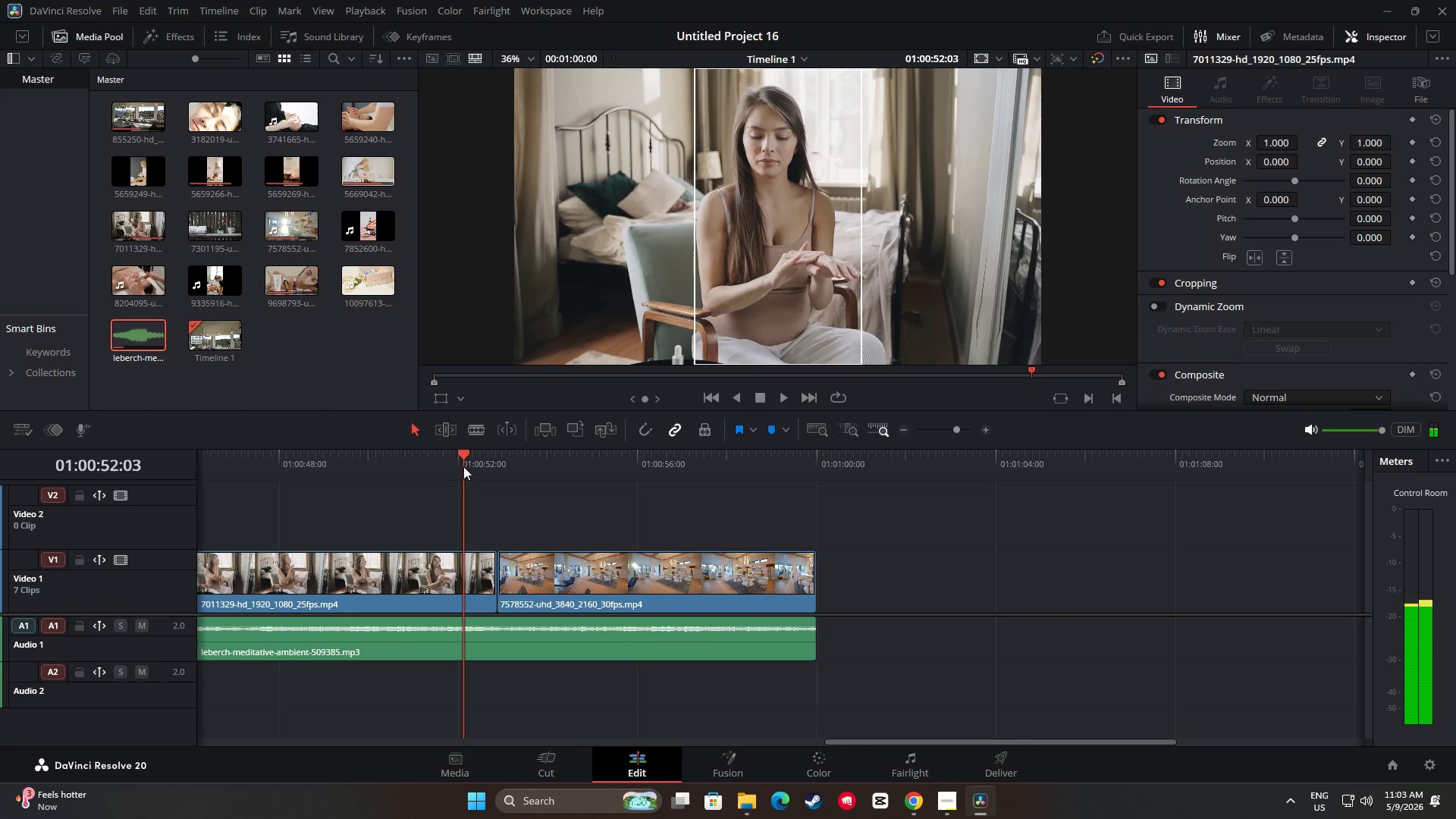 
key(Space)
 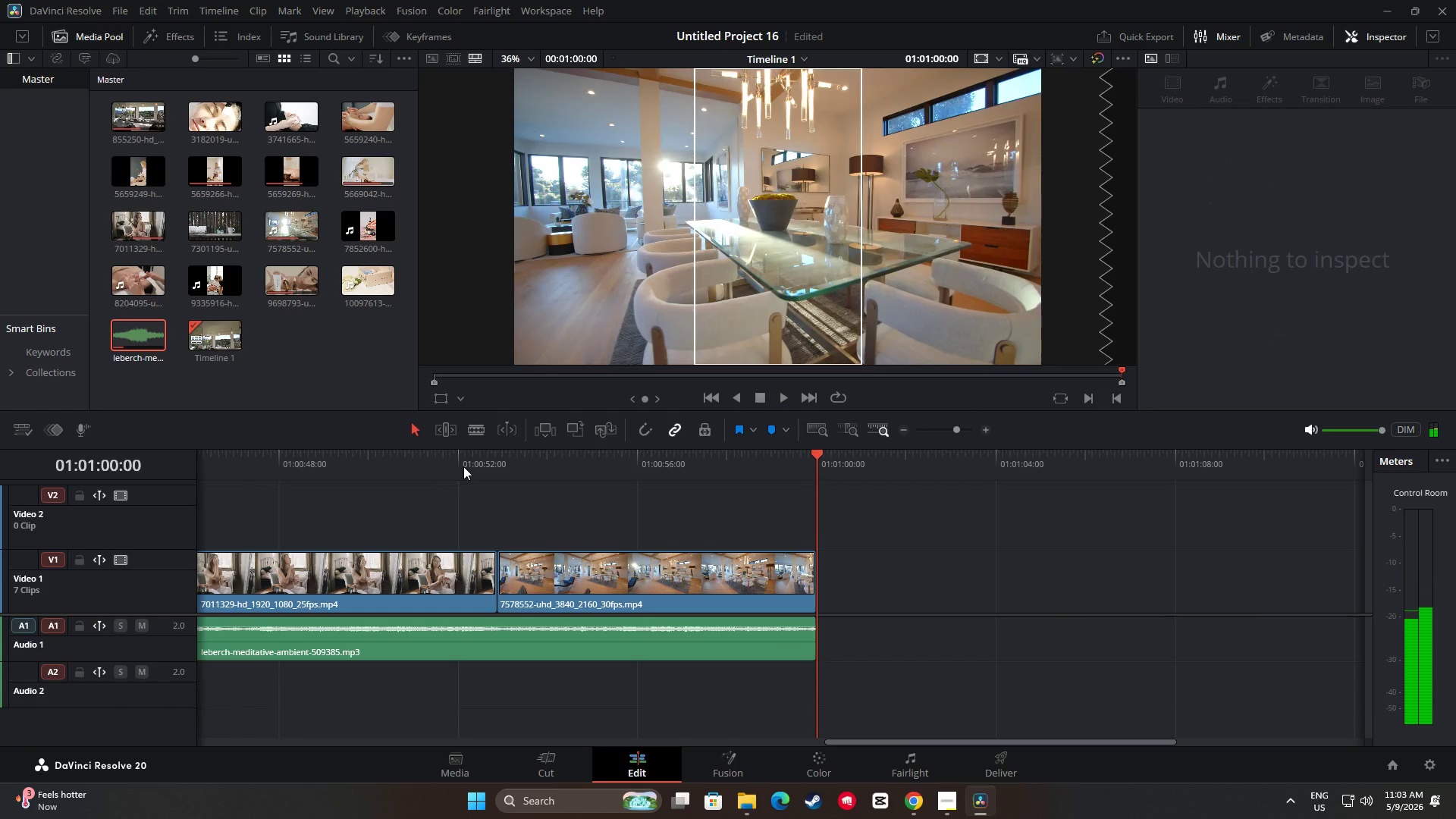 
wait(13.11)
 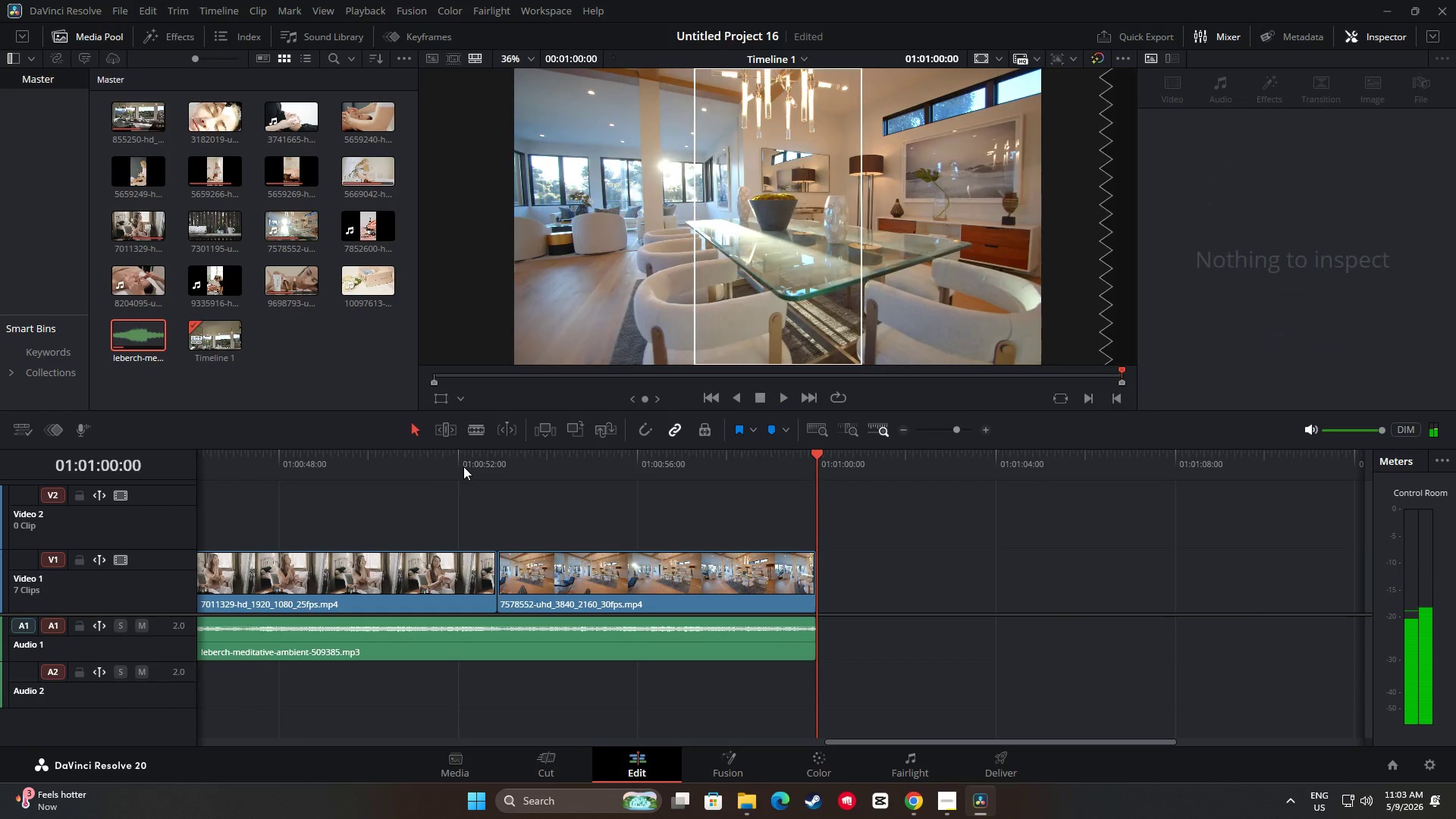 
left_click_drag(start_coordinate=[816, 453], to_coordinate=[596, 491])
 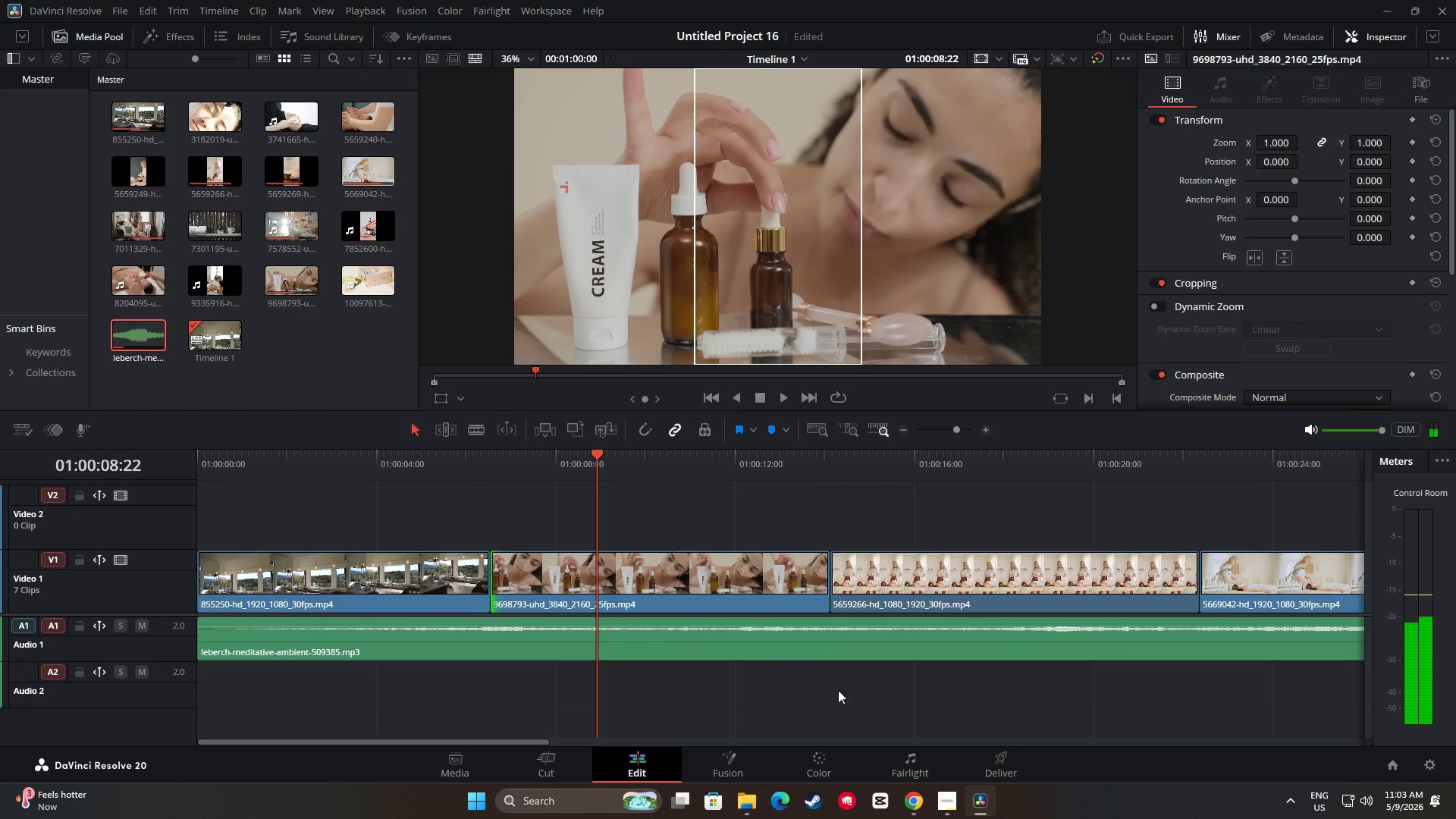 
key(Space)
 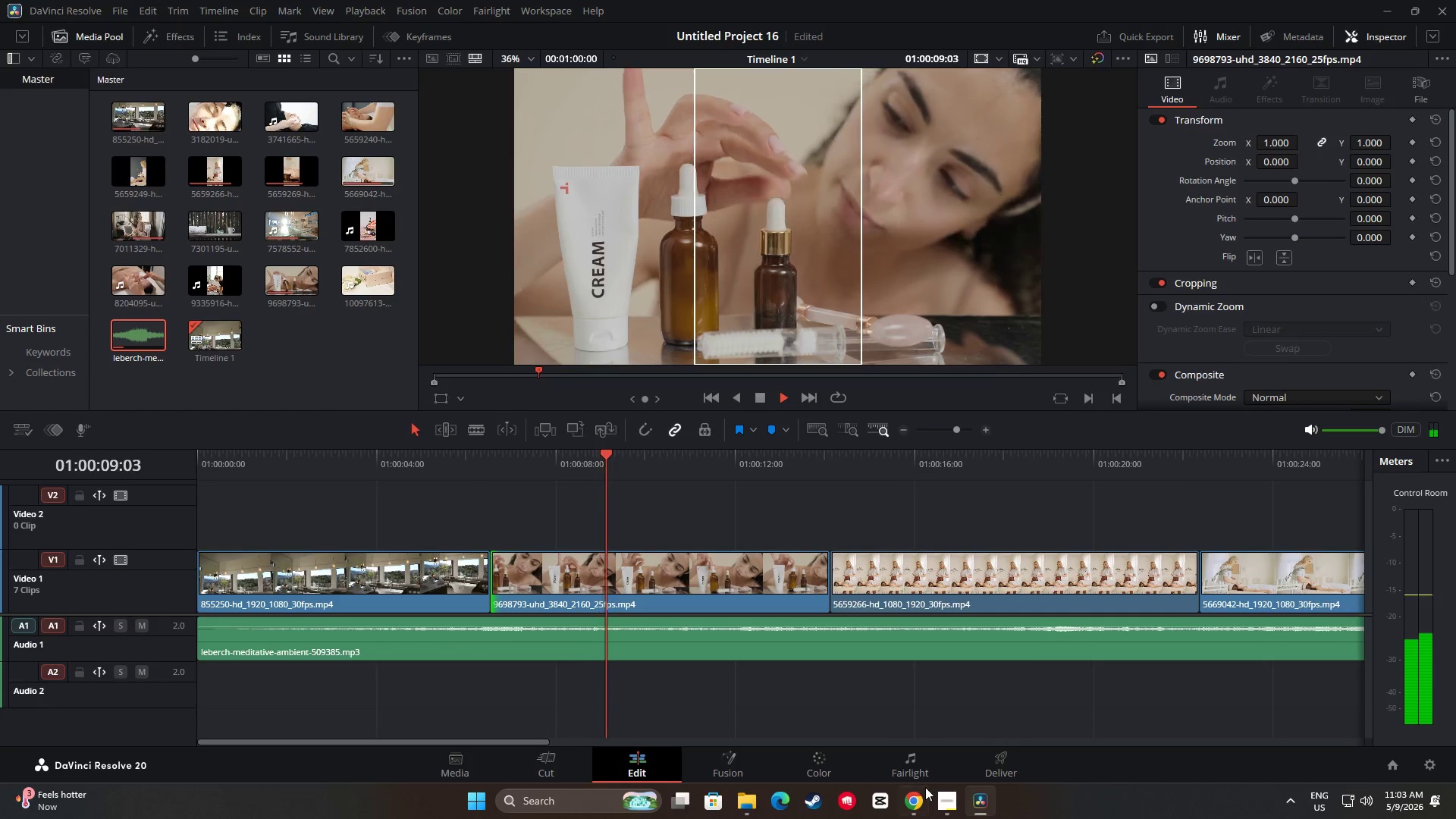 
key(Space)
 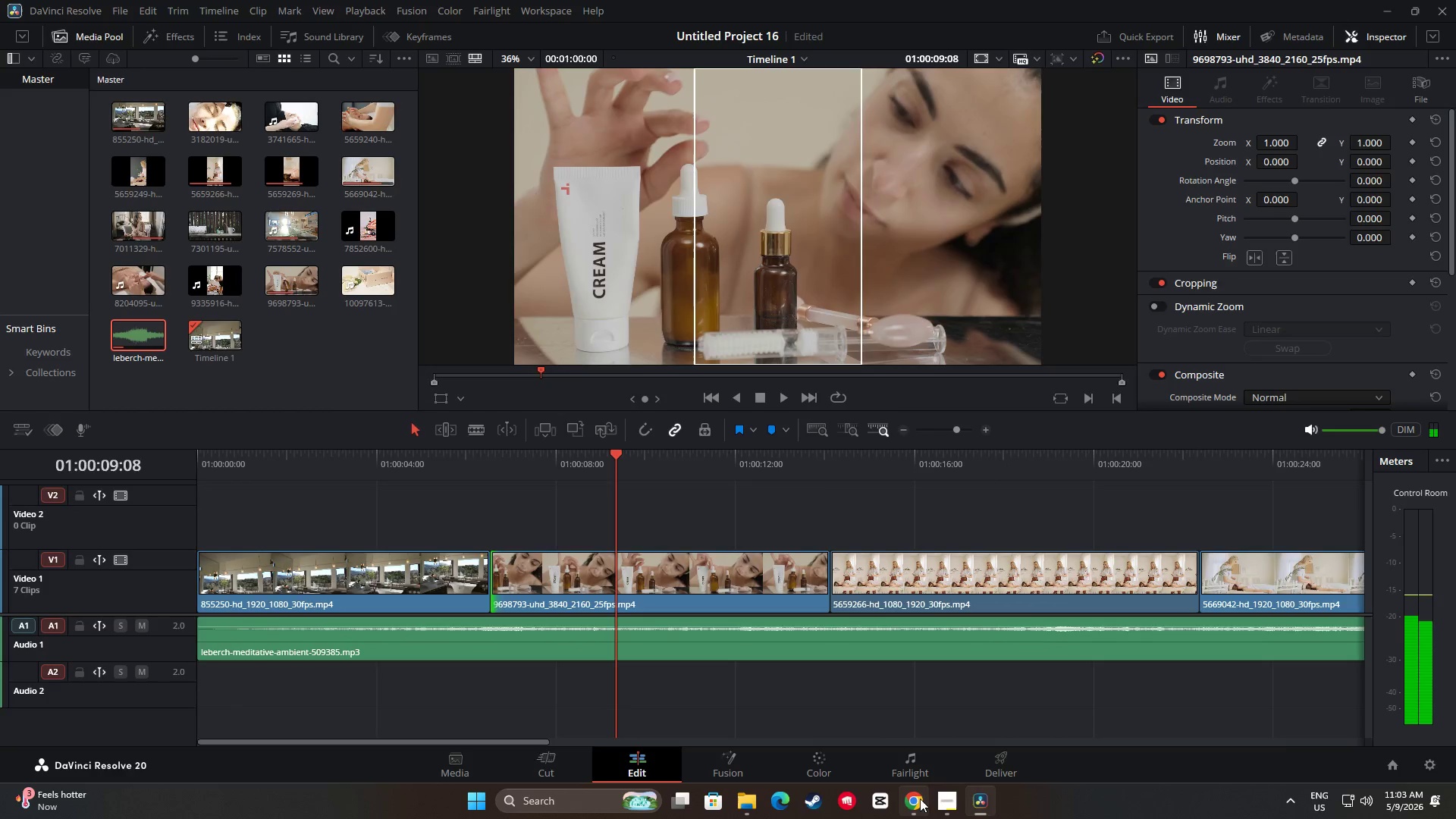 
left_click([920, 799])
 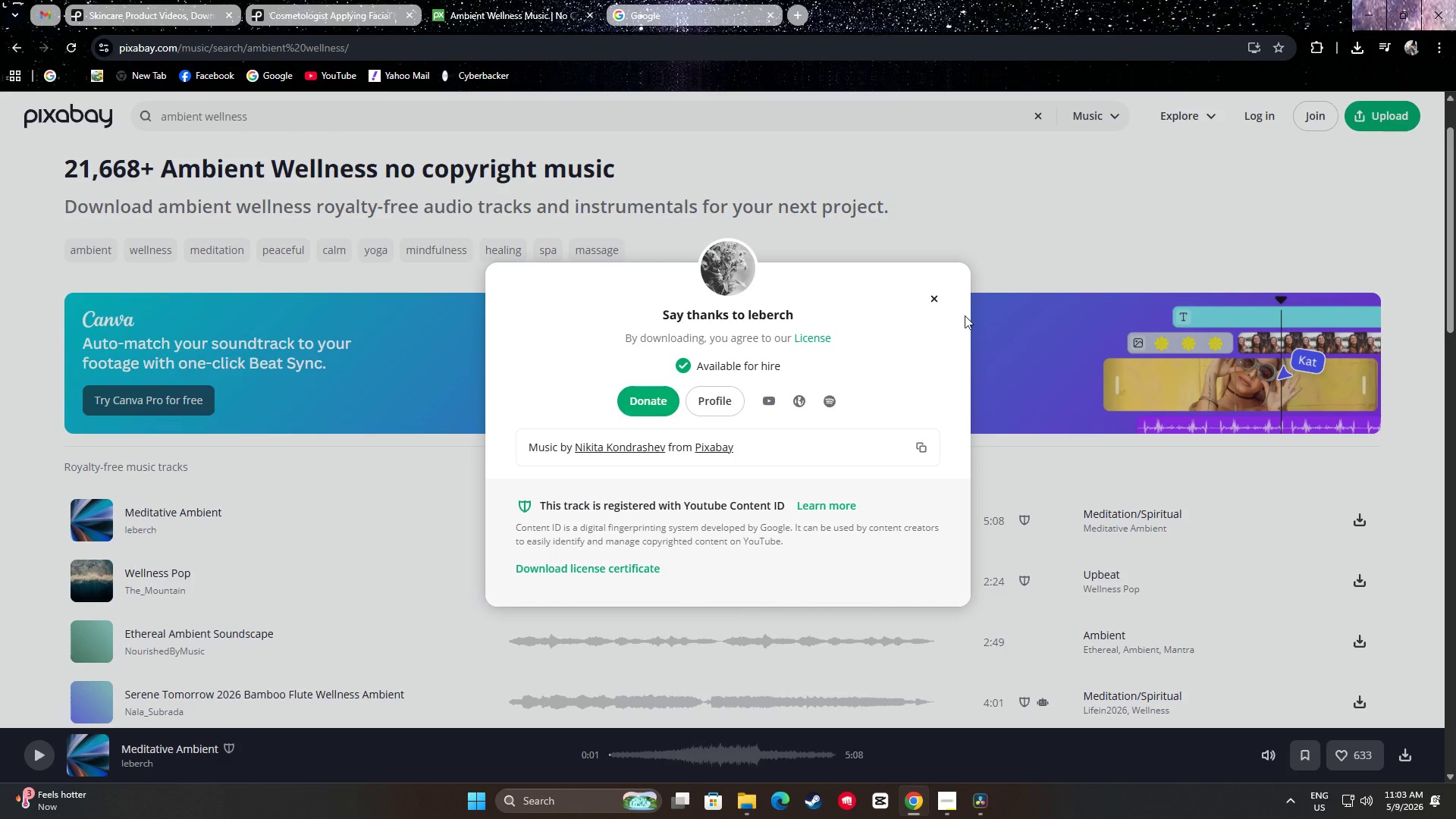 
left_click([940, 303])
 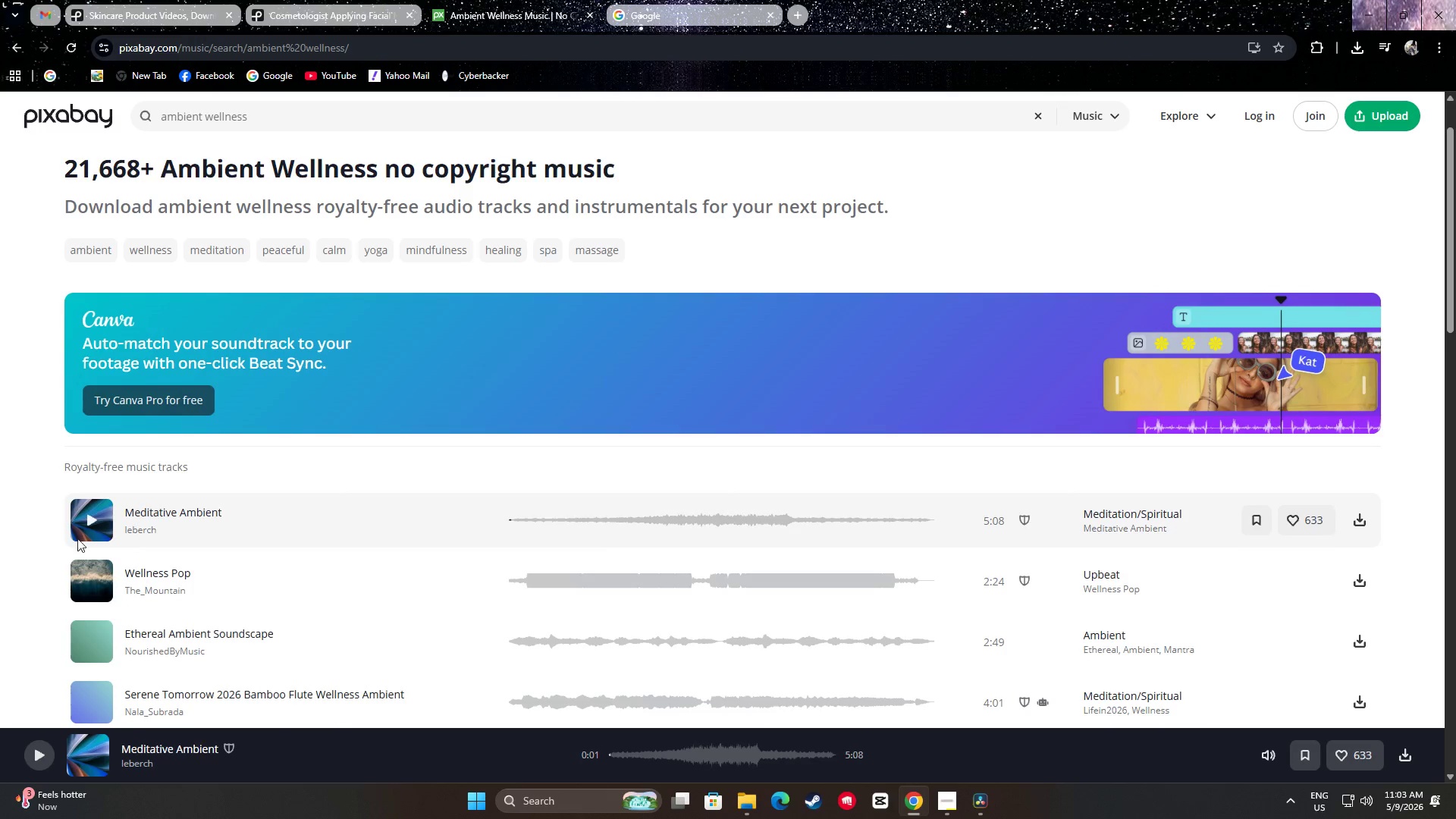 
scroll: coordinate [37, 470], scroll_direction: down, amount: 14.0
 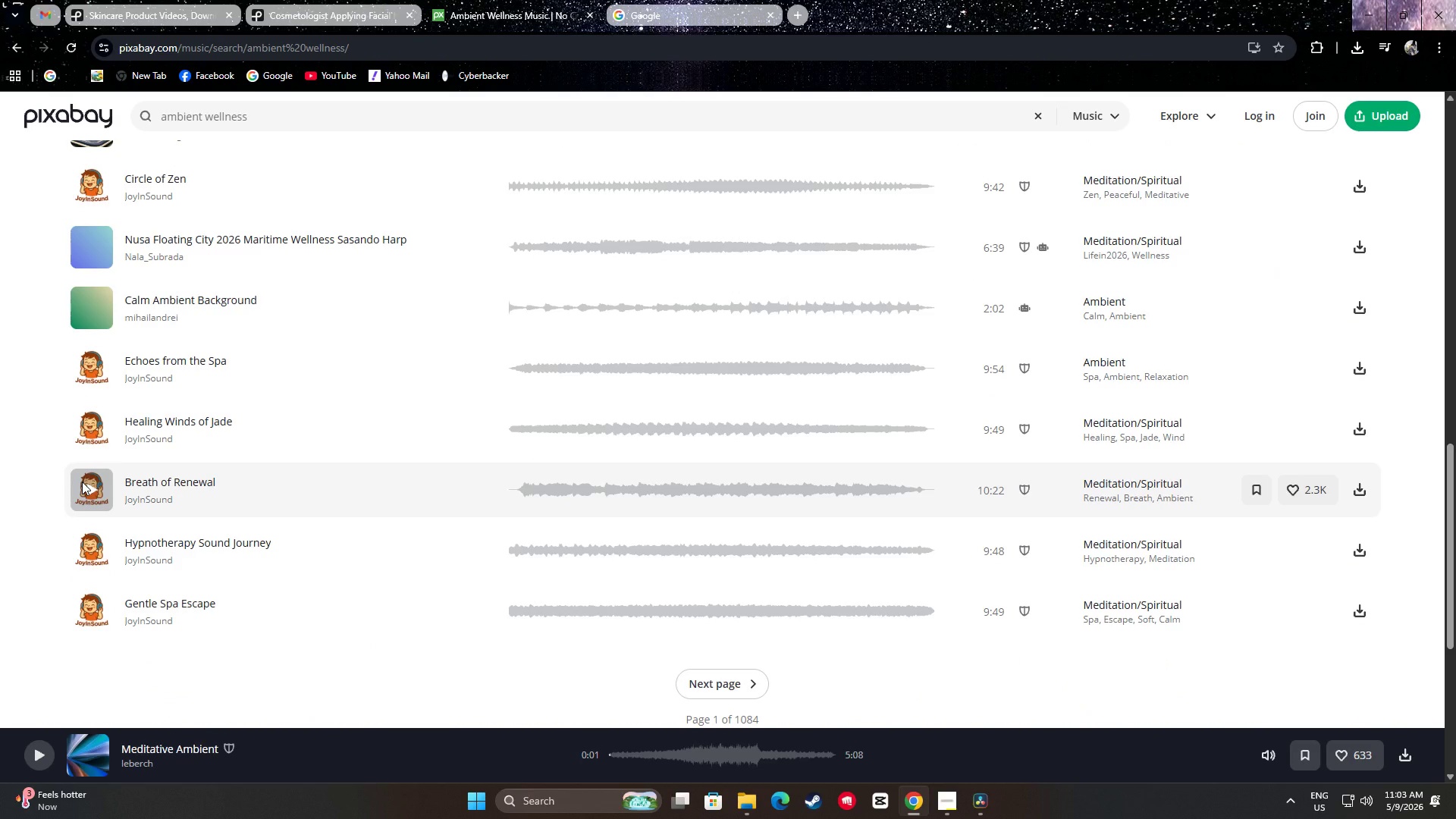 
left_click([89, 371])
 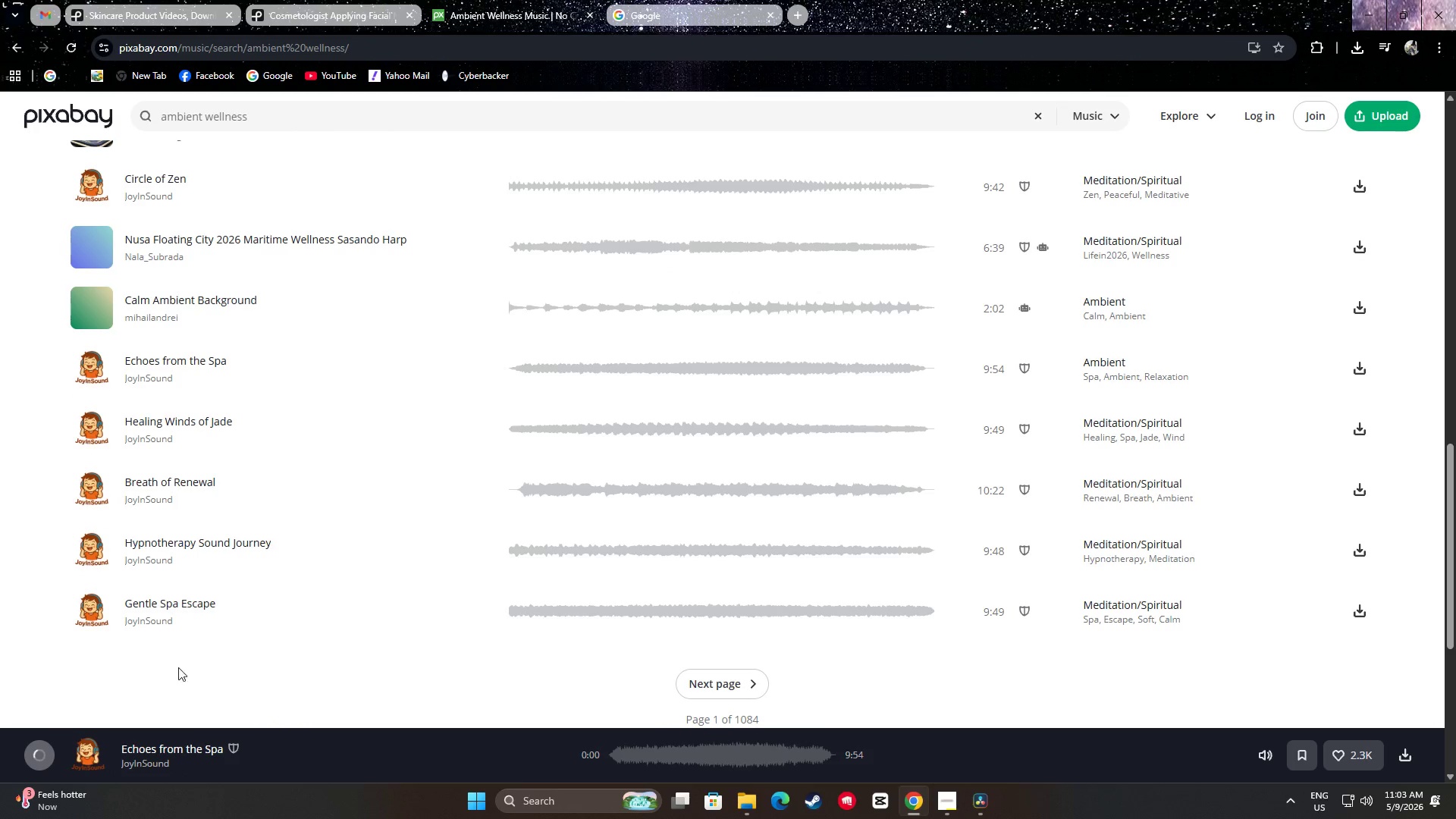 
wait(25.11)
 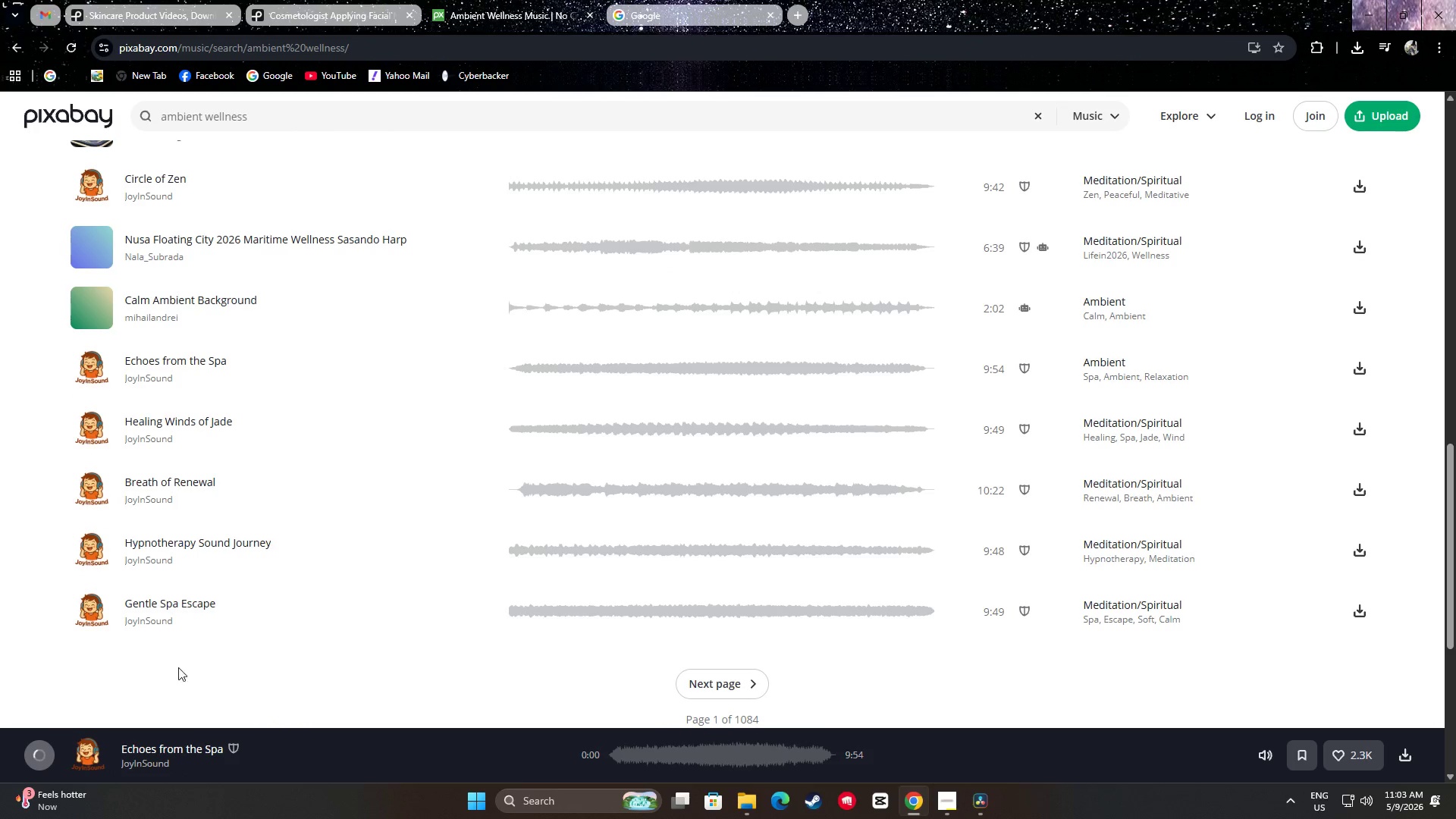 
left_click([86, 607])
 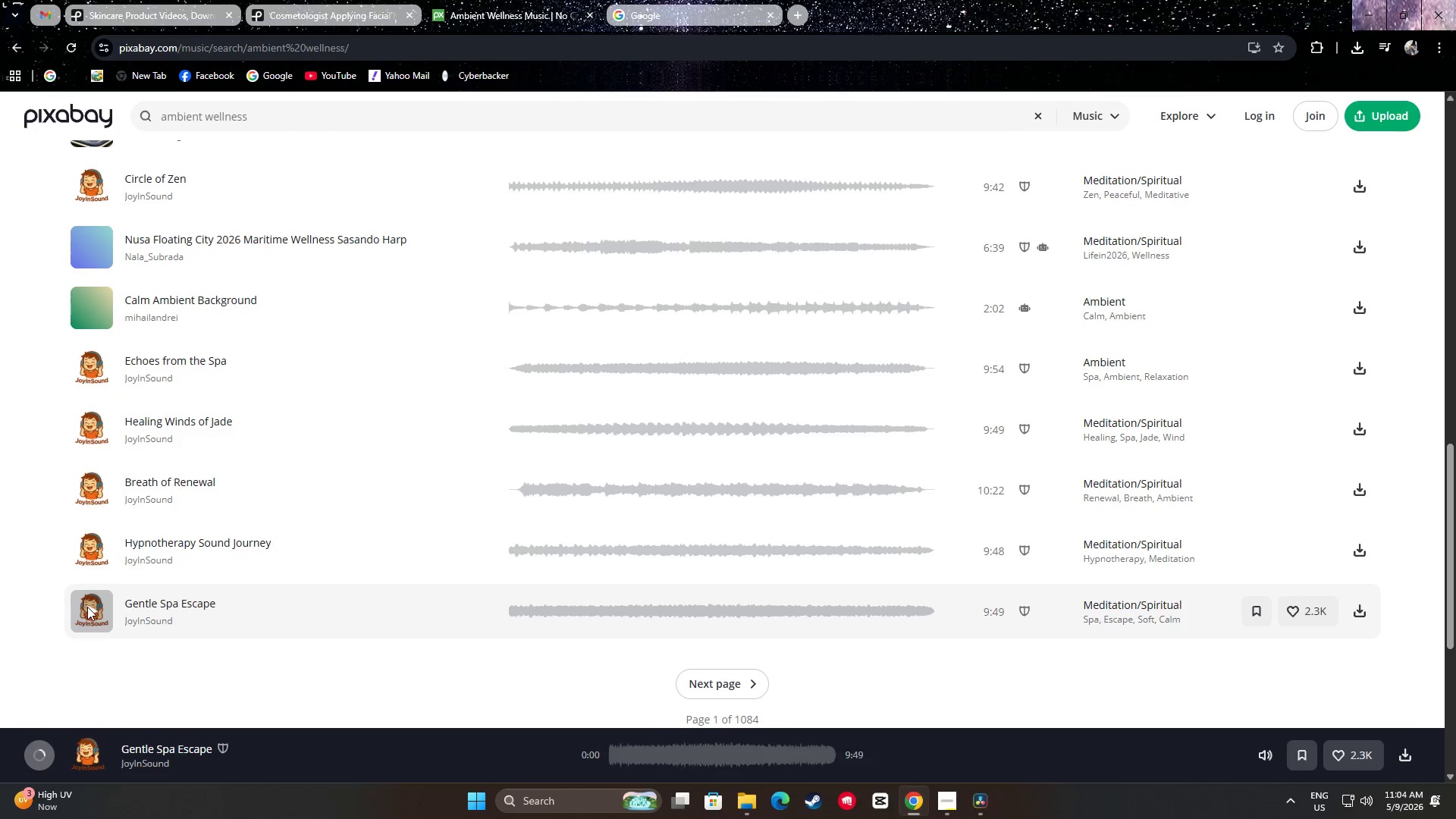 
scroll: coordinate [91, 610], scroll_direction: up, amount: 3.0
 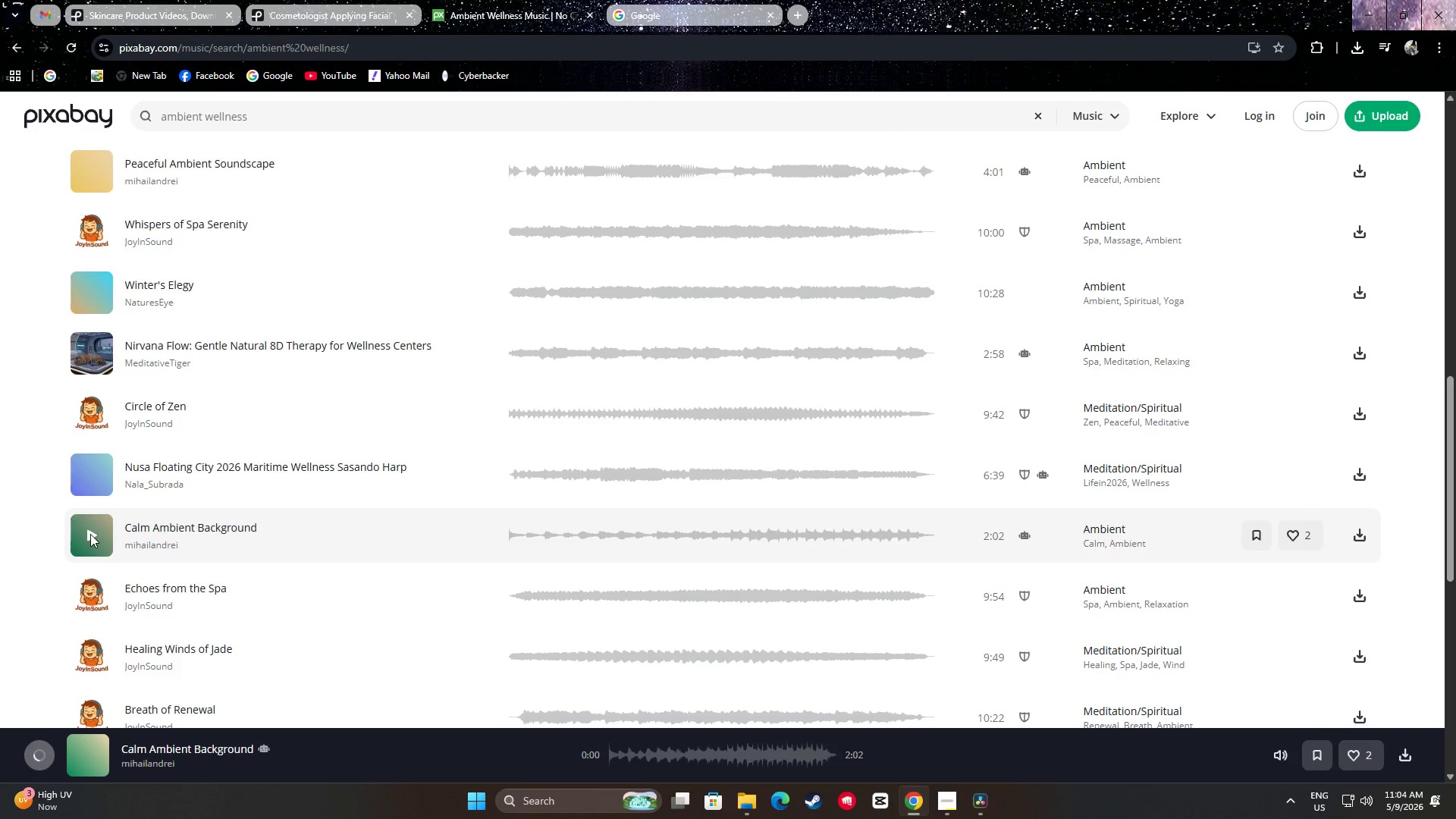 
right_click([94, 535])
 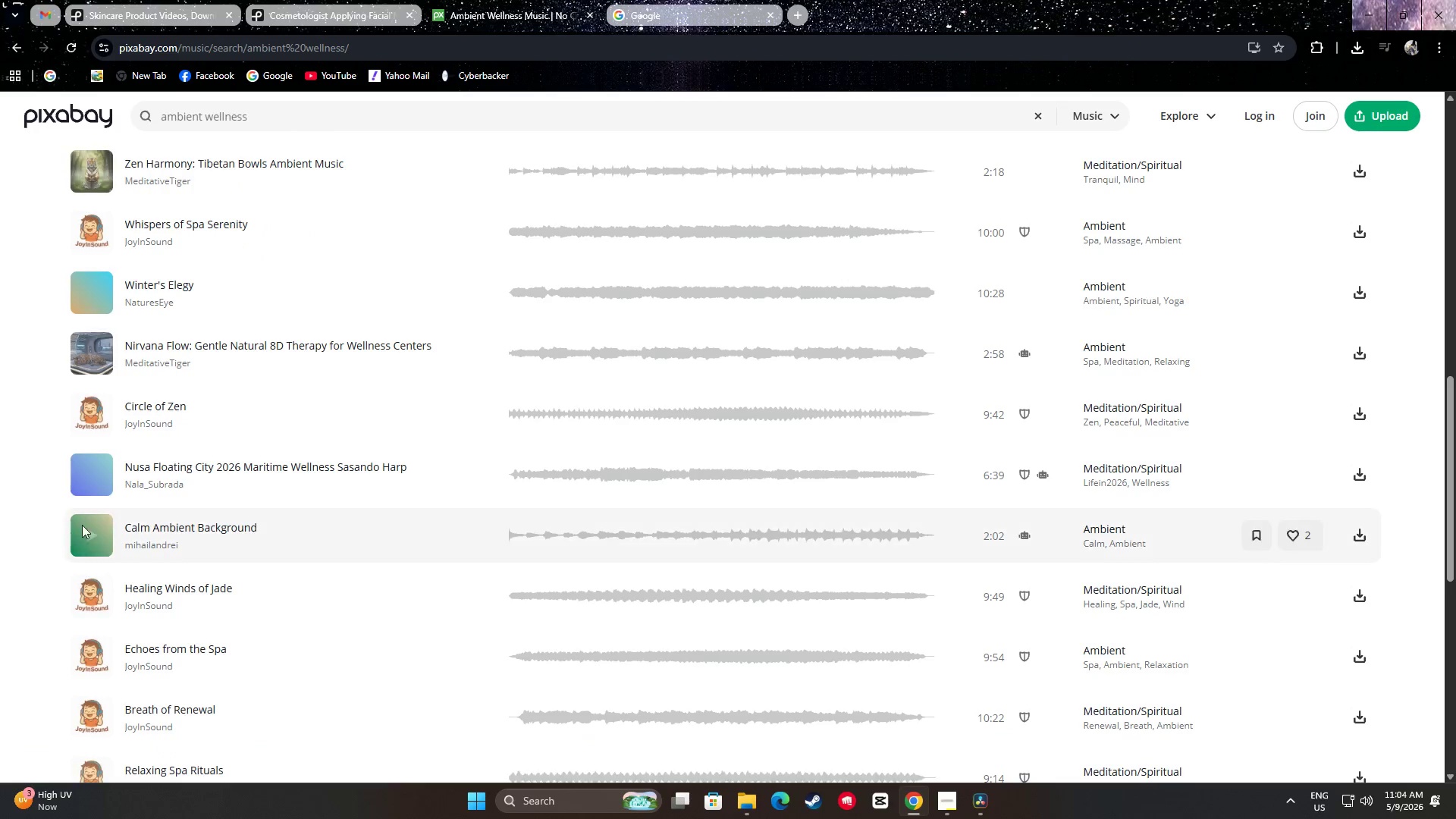 
wait(8.31)
 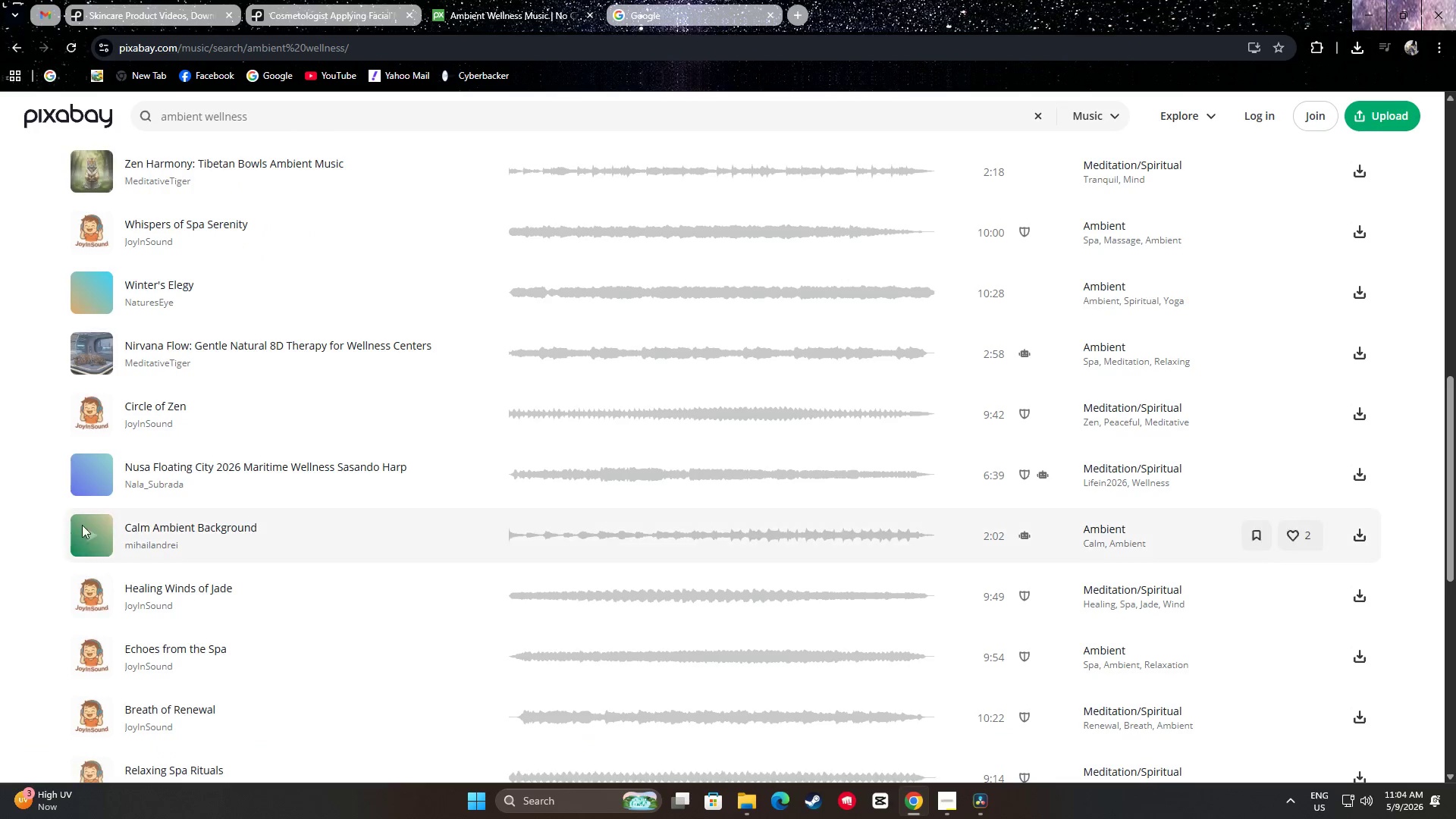 
left_click([532, 534])
 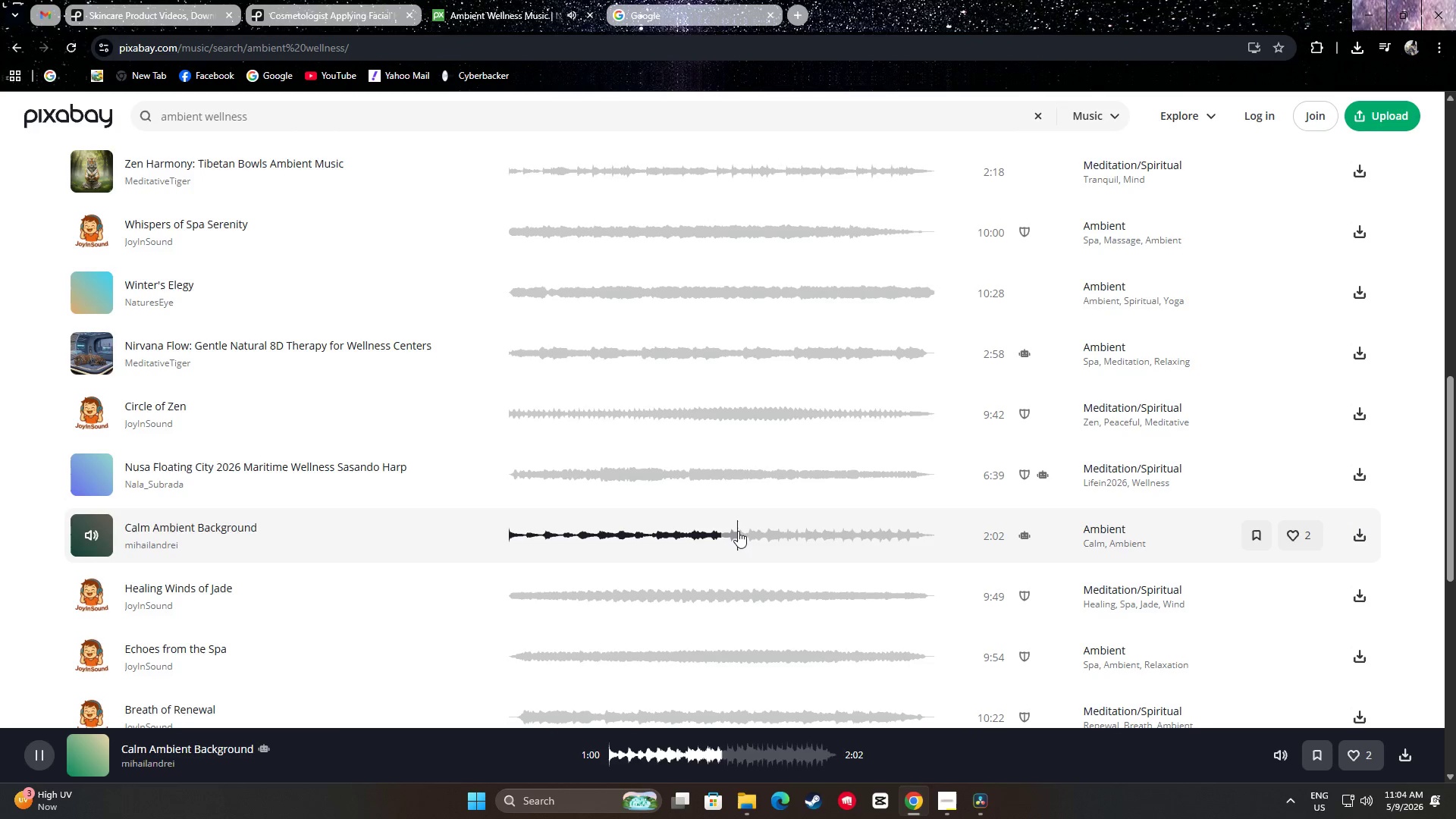 
wait(10.3)
 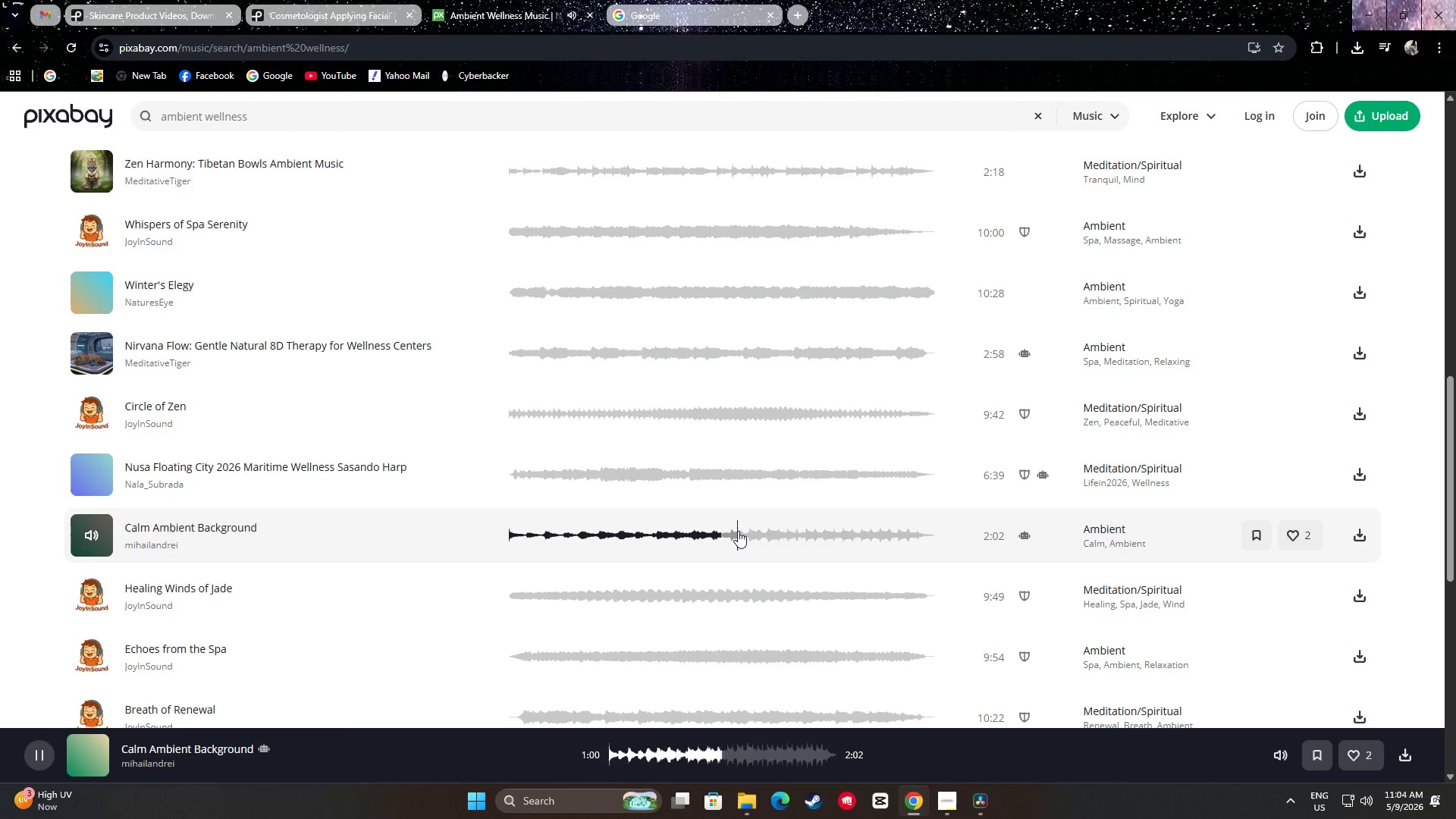 
left_click([783, 537])
 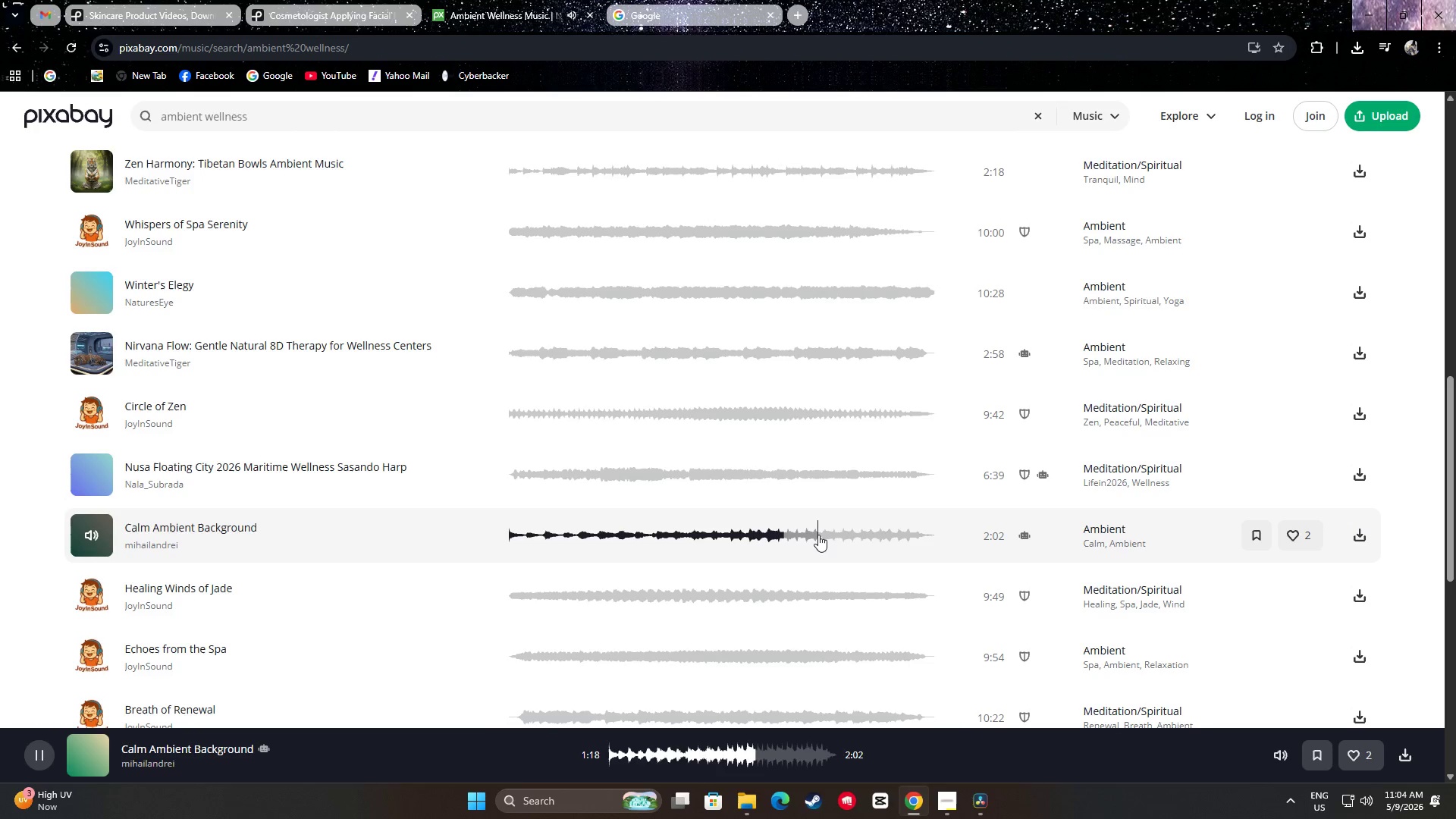 
left_click([818, 535])
 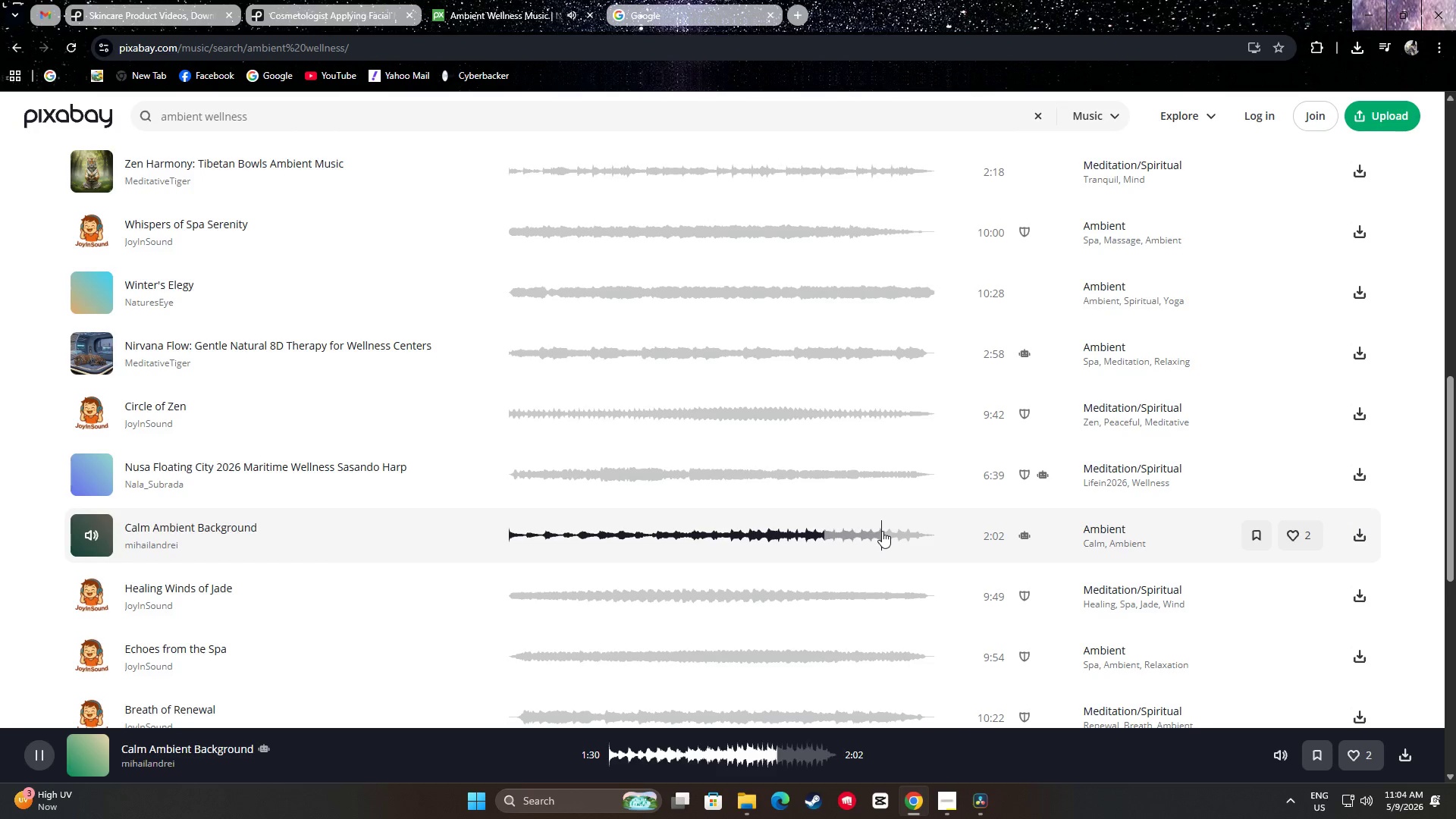 
left_click_drag(start_coordinate=[780, 535], to_coordinate=[774, 535])
 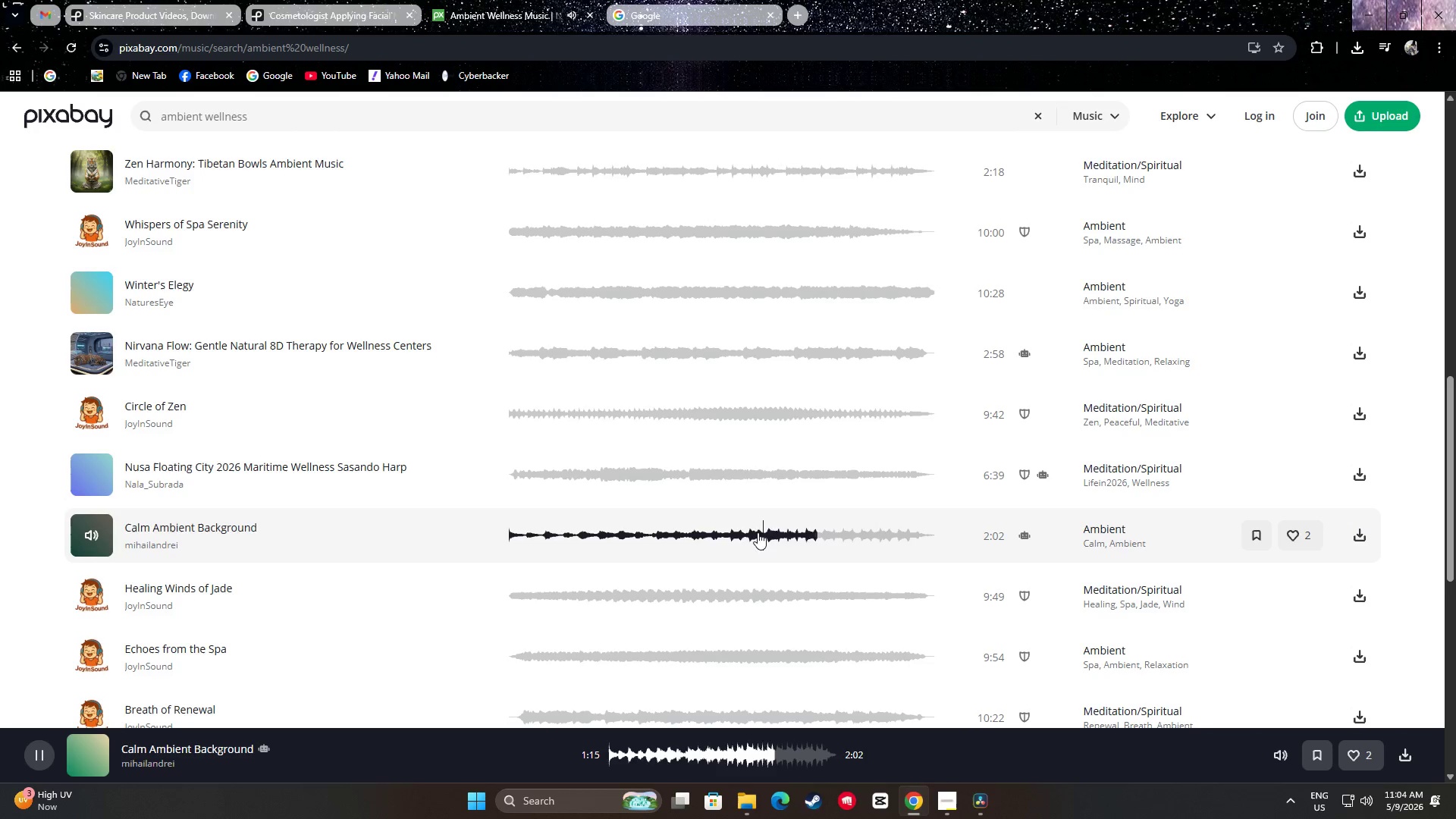 
left_click_drag(start_coordinate=[730, 532], to_coordinate=[709, 533])
 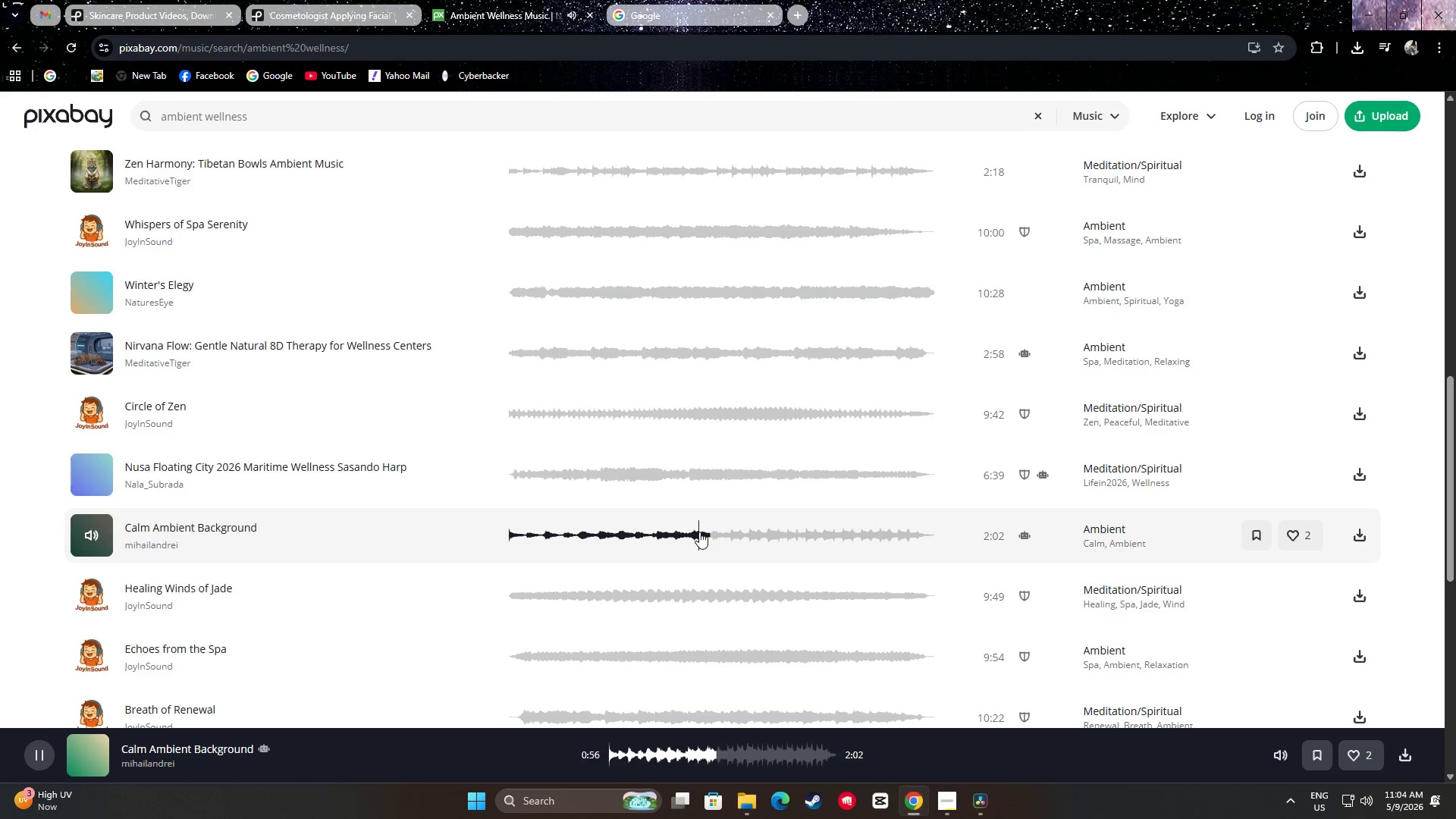 
left_click_drag(start_coordinate=[699, 532], to_coordinate=[685, 532])
 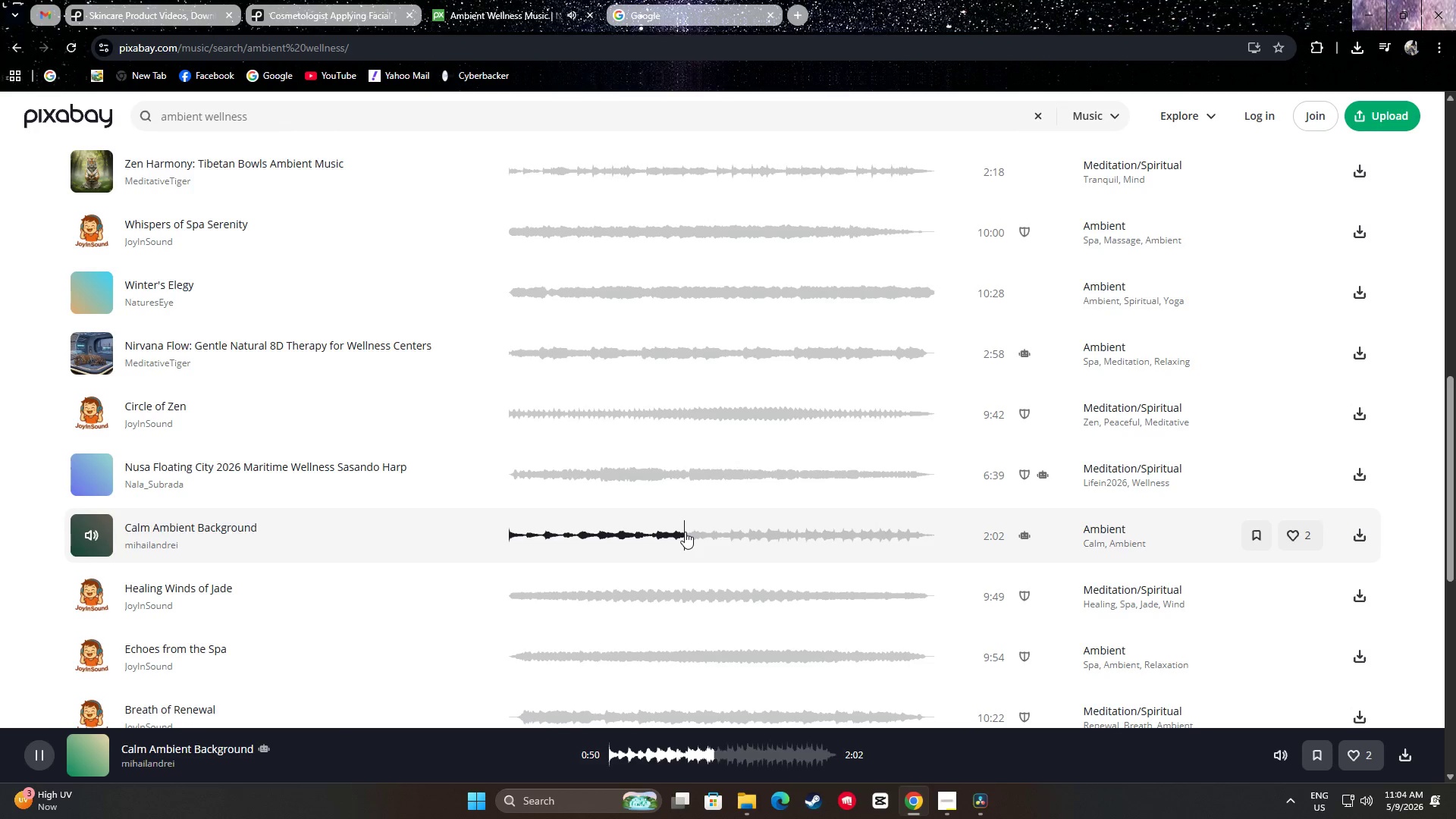 
key(Space)
 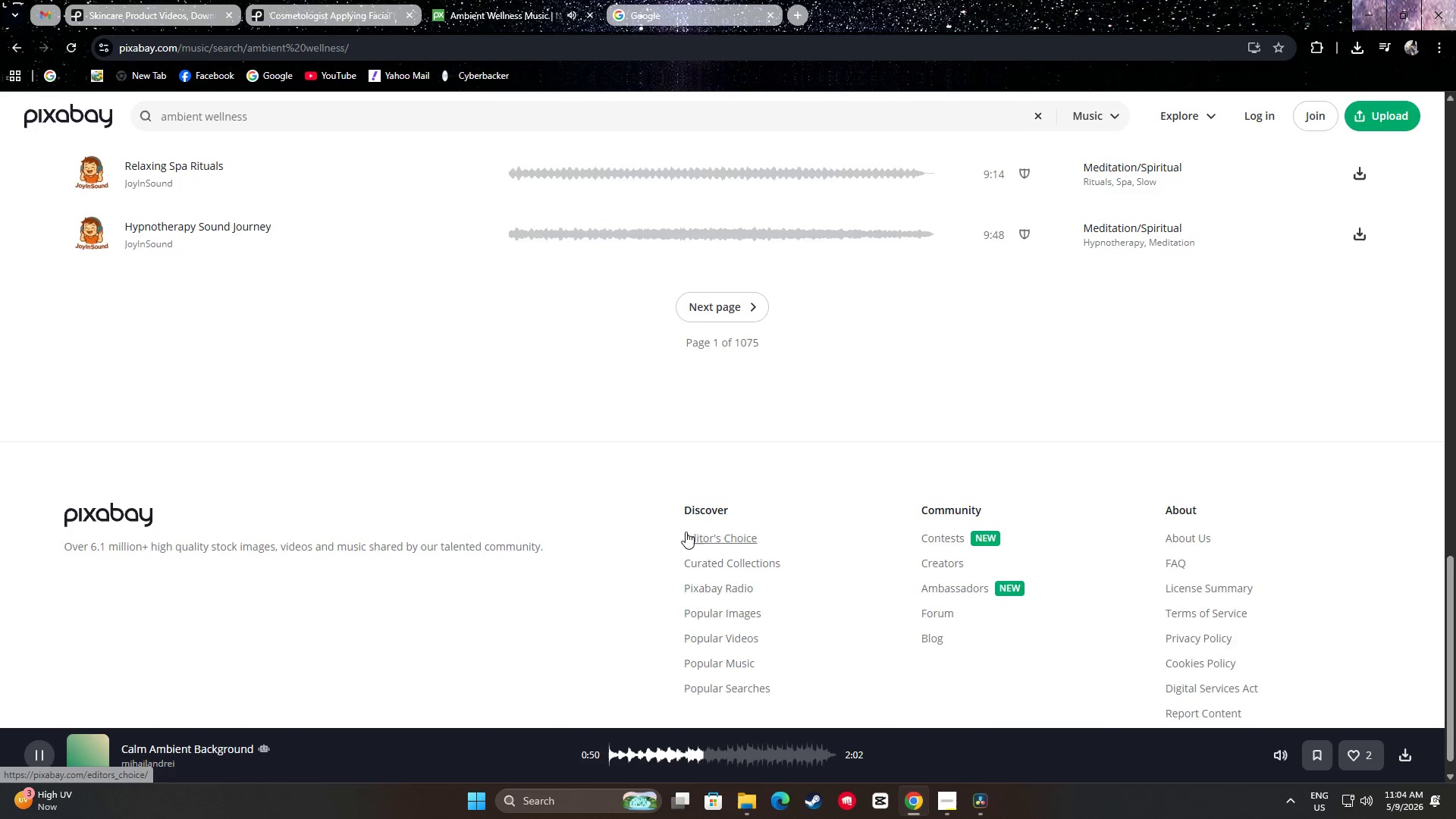 
scroll: coordinate [689, 538], scroll_direction: up, amount: 7.0
 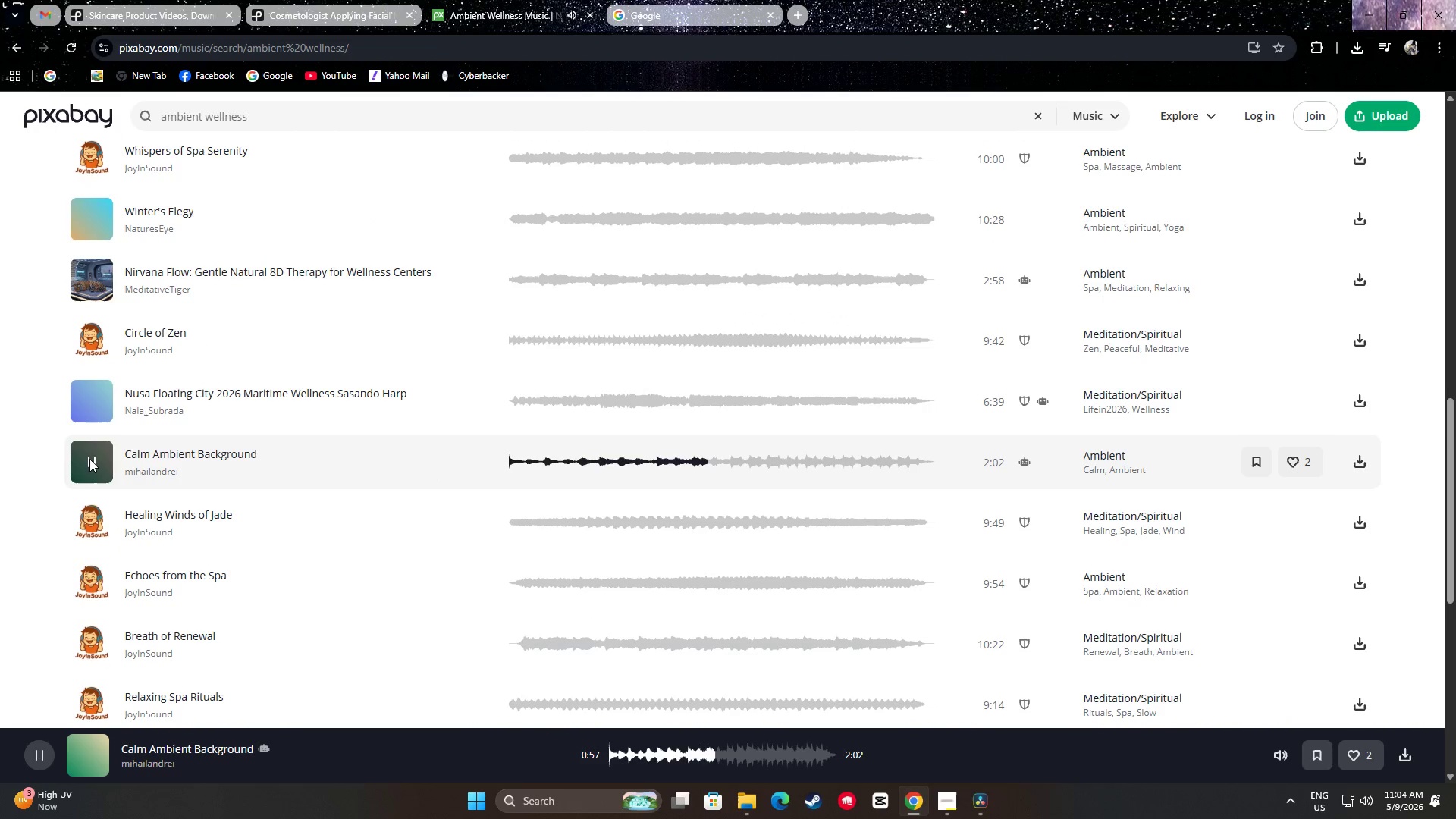 
wait(7.41)
 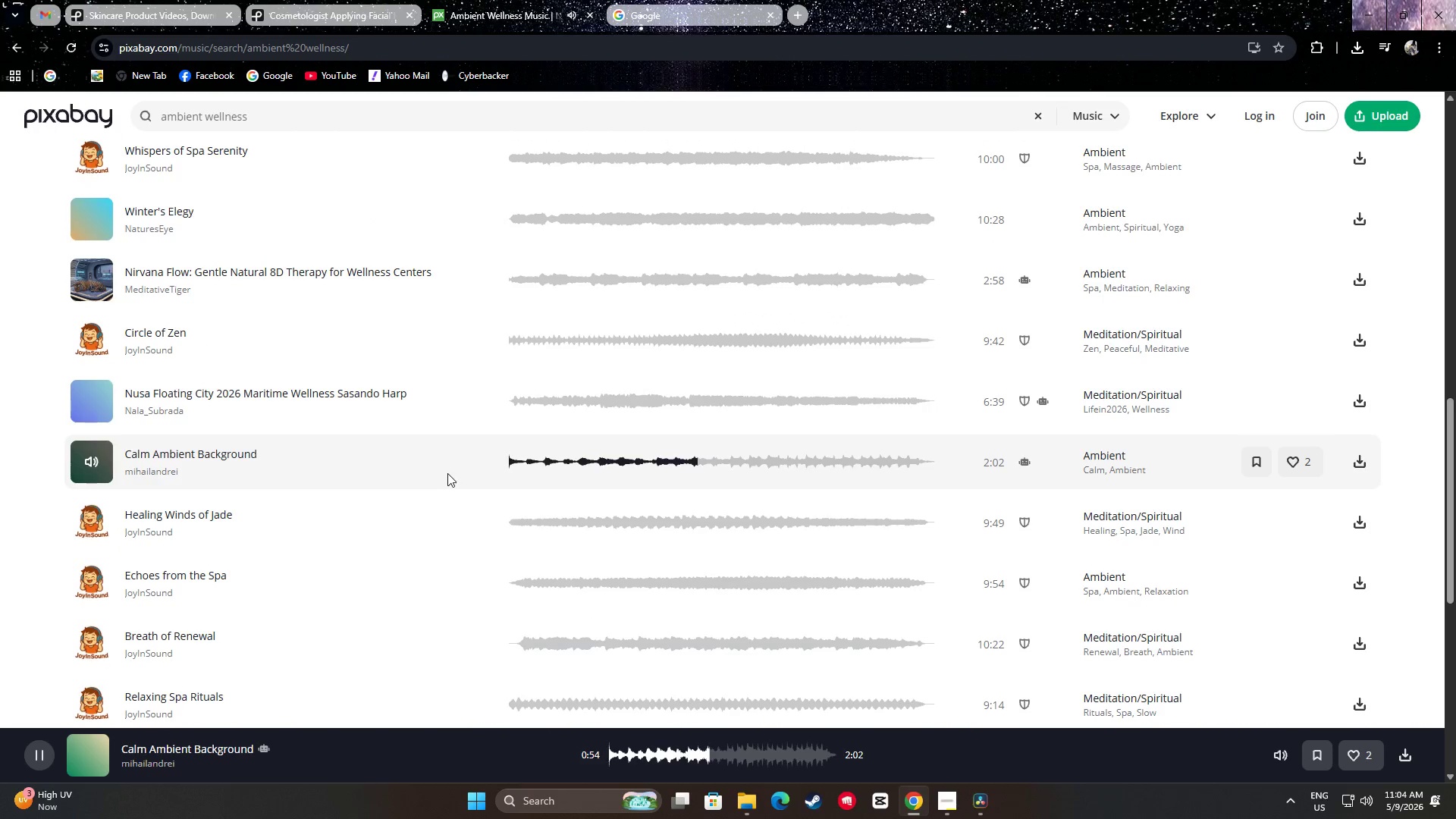 
left_click([89, 459])
 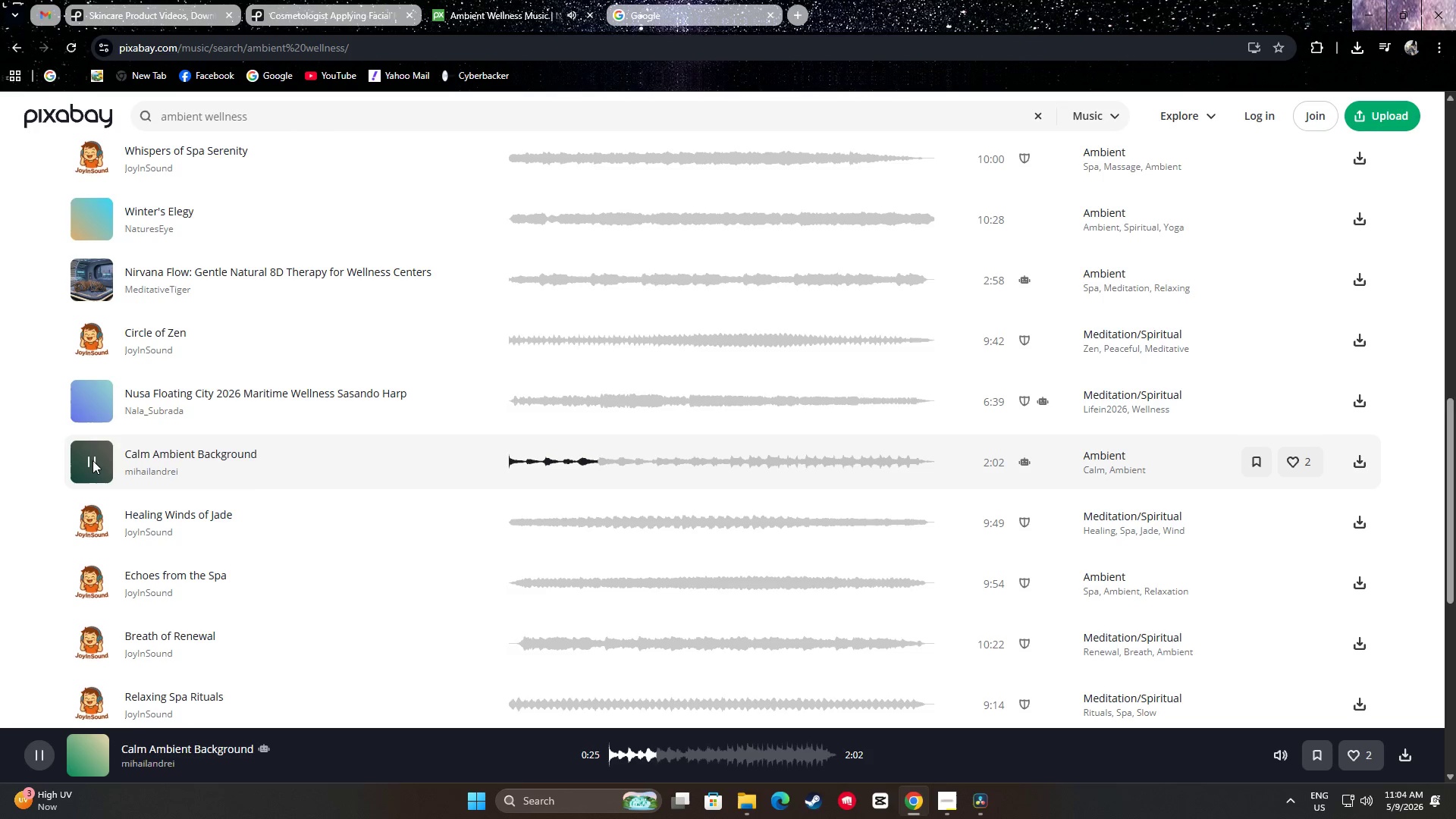 
wait(5.69)
 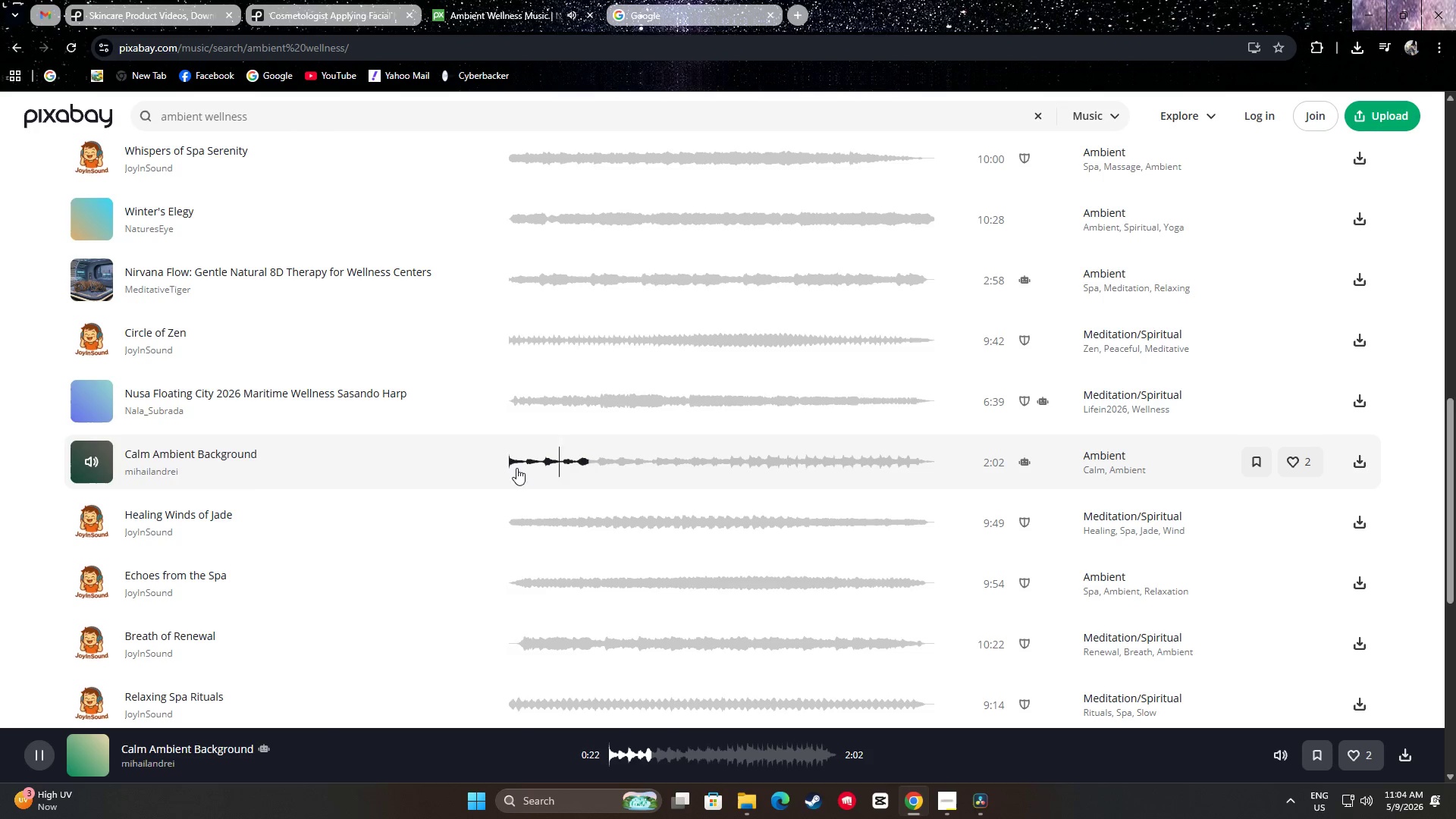 
left_click_drag(start_coordinate=[597, 461], to_coordinate=[494, 459])
 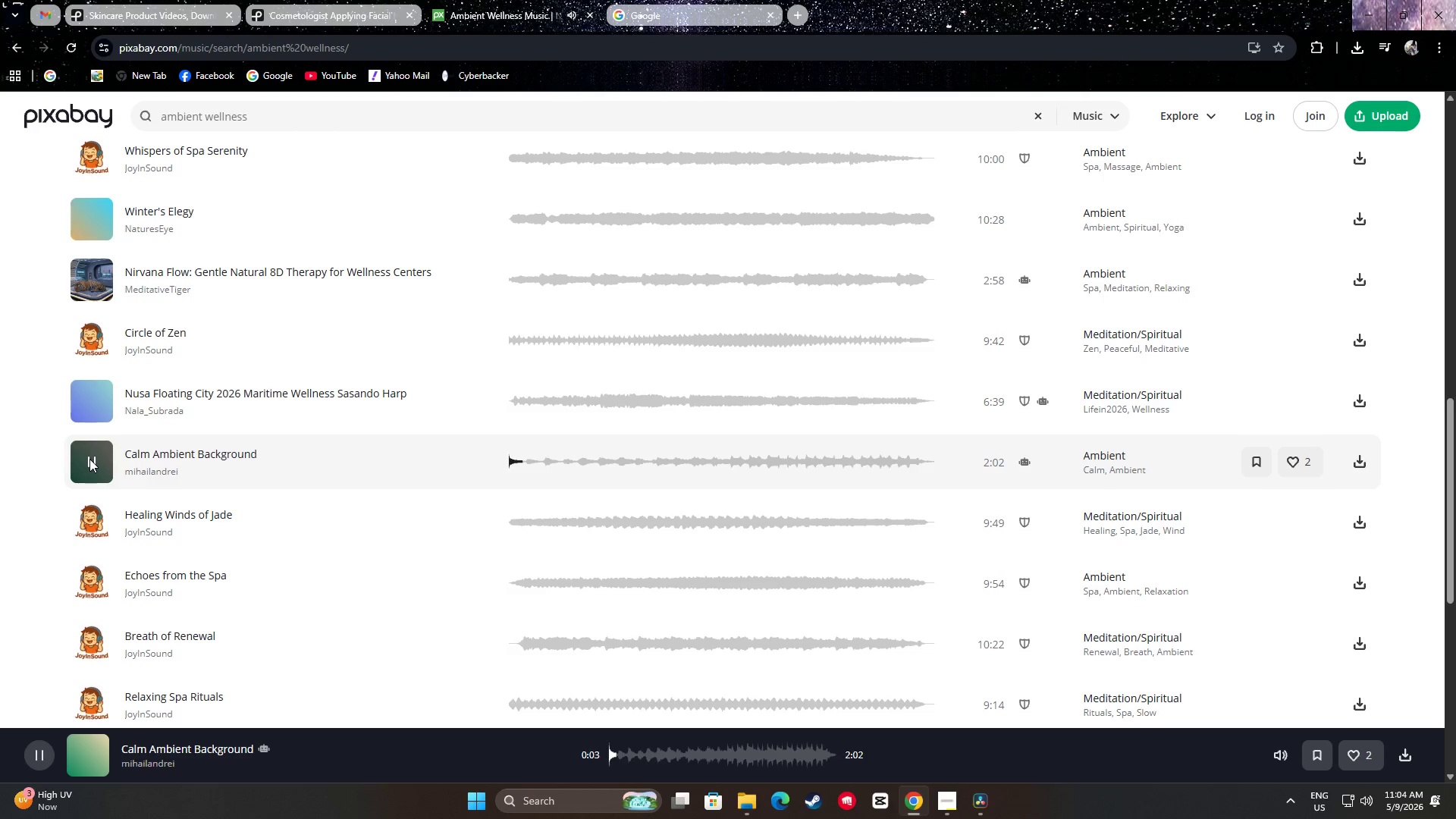 
wait(5.74)
 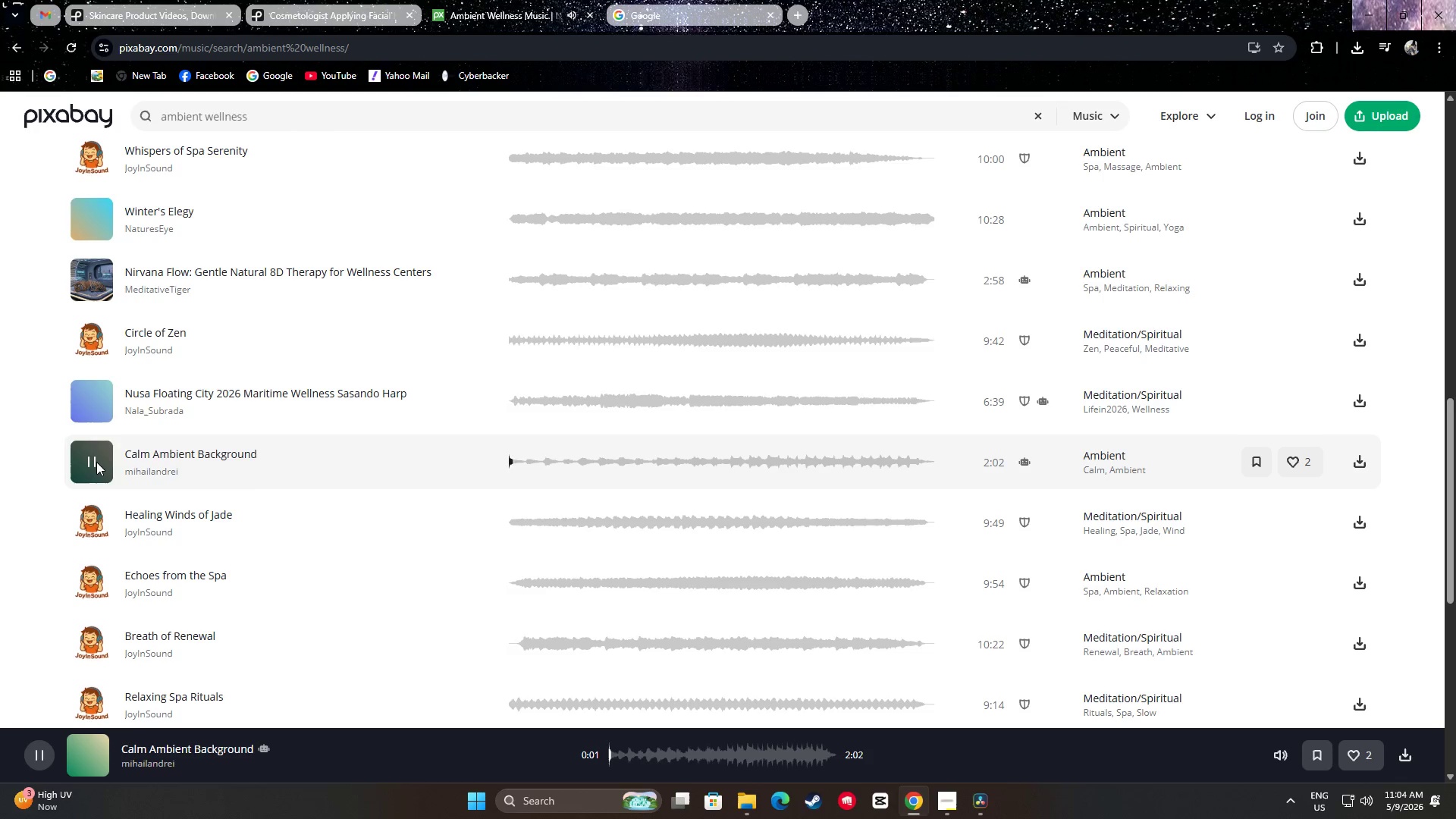 
left_click([89, 459])
 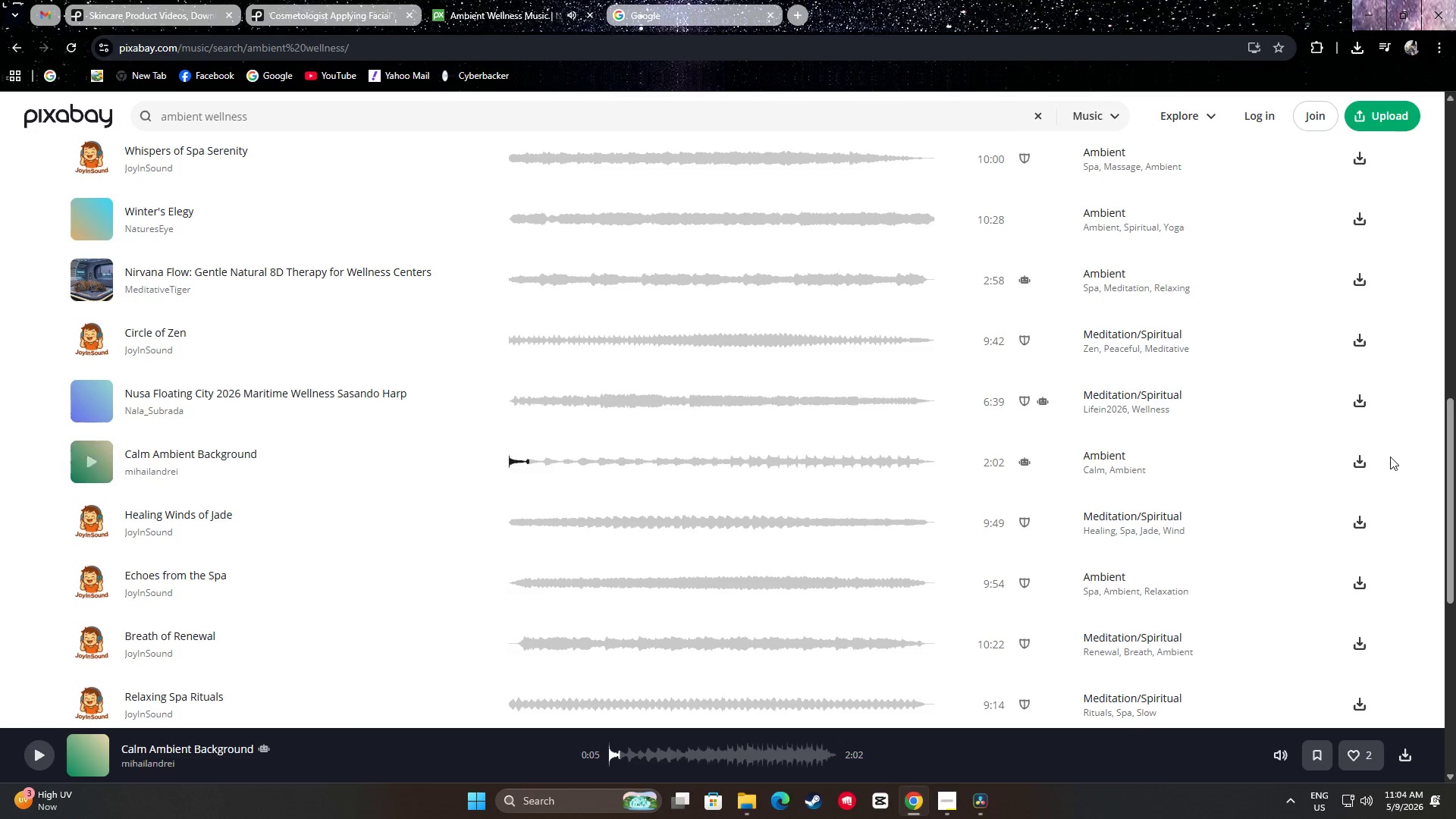 
left_click([1361, 466])
 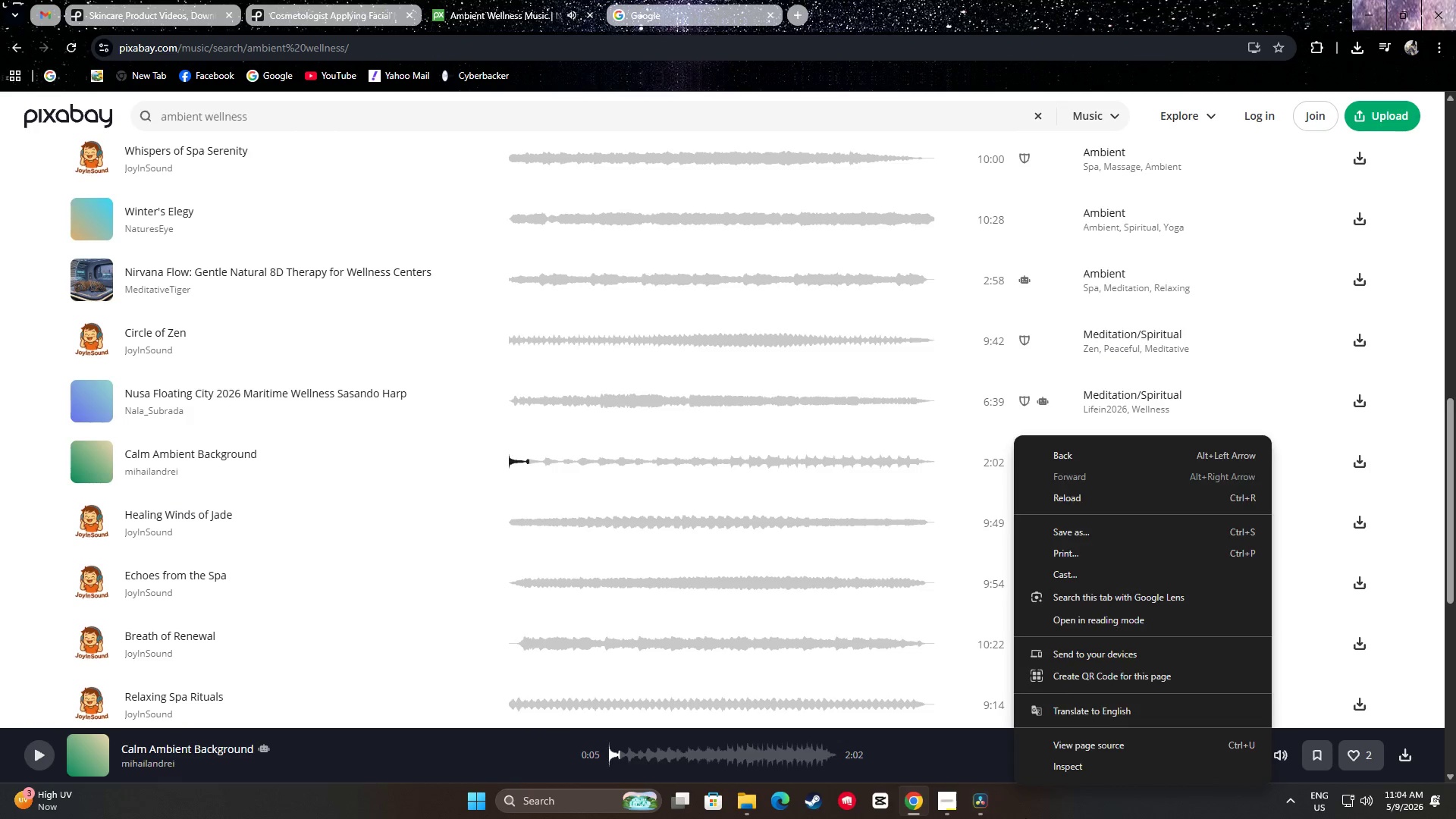 
double_click([985, 801])
 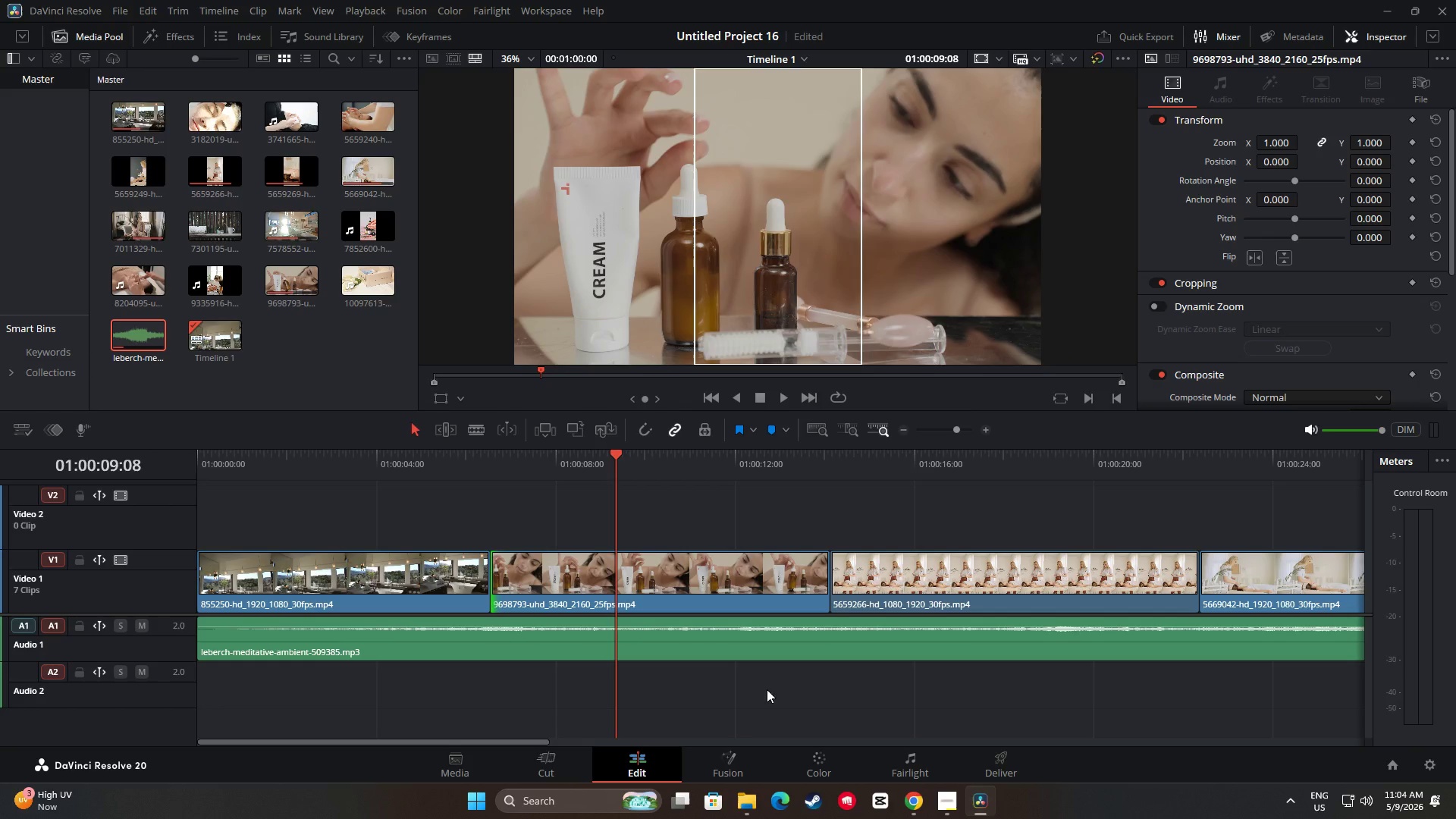 
left_click([739, 644])
 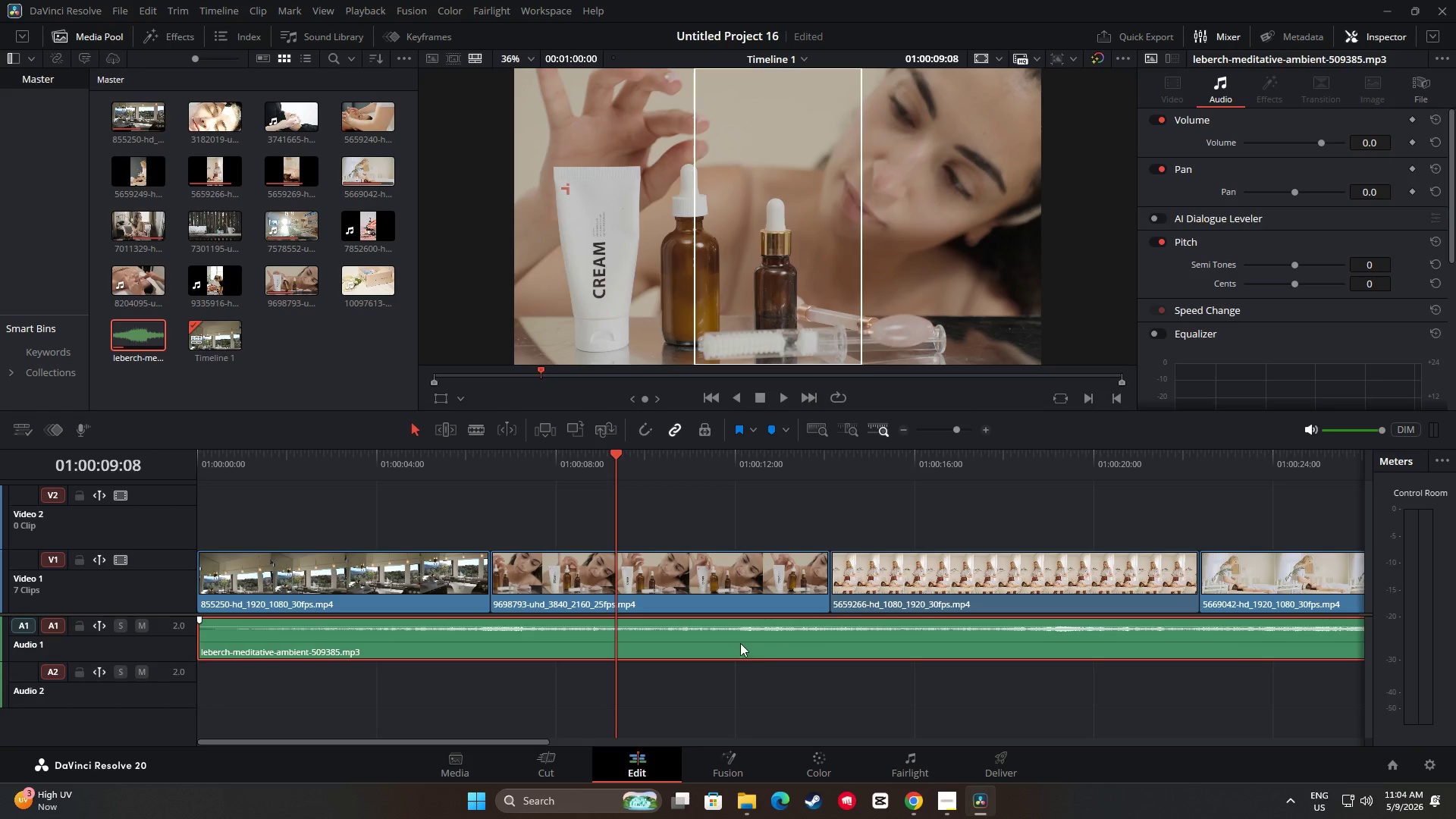 
key(Backspace)
 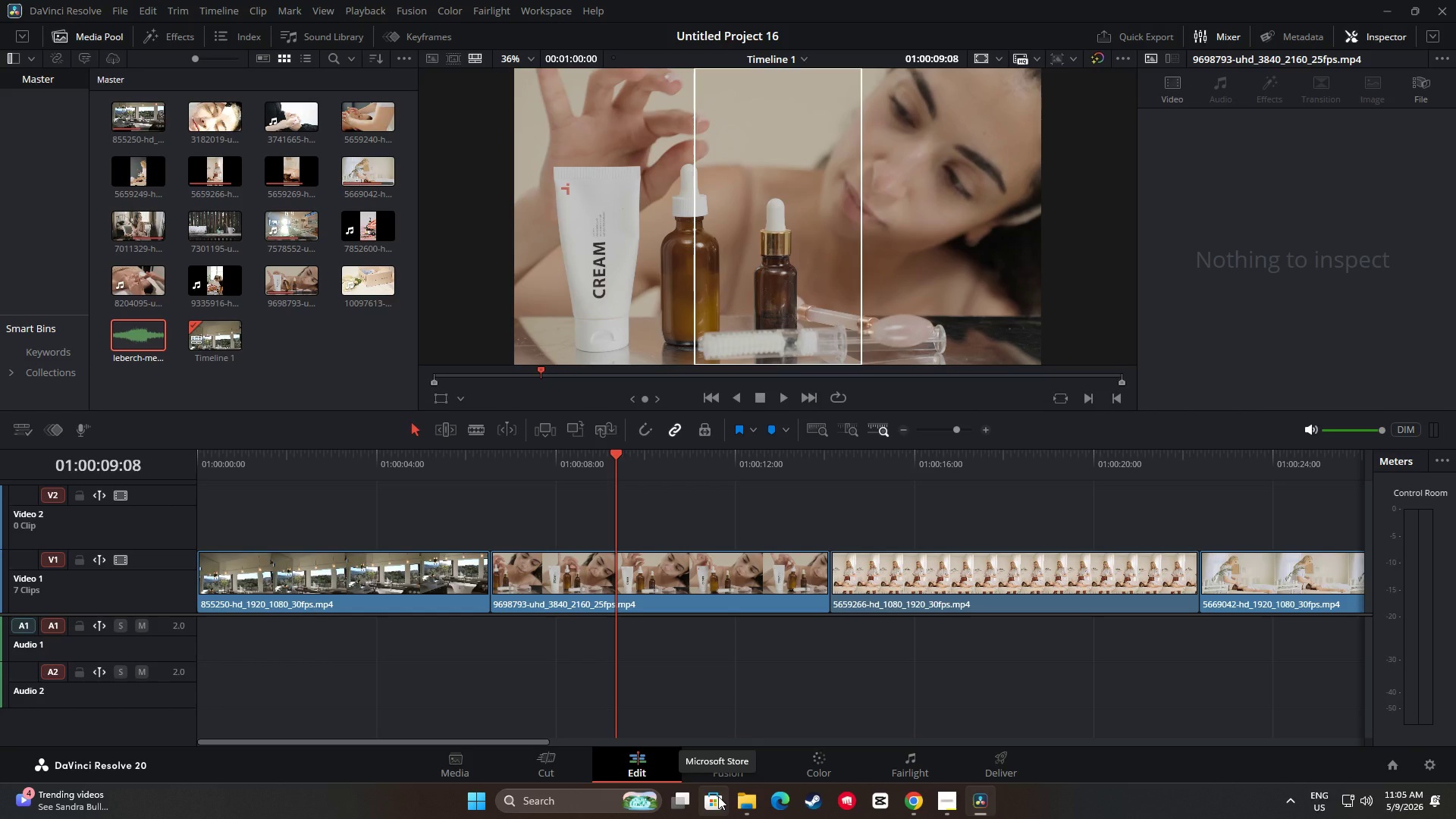 
wait(17.12)
 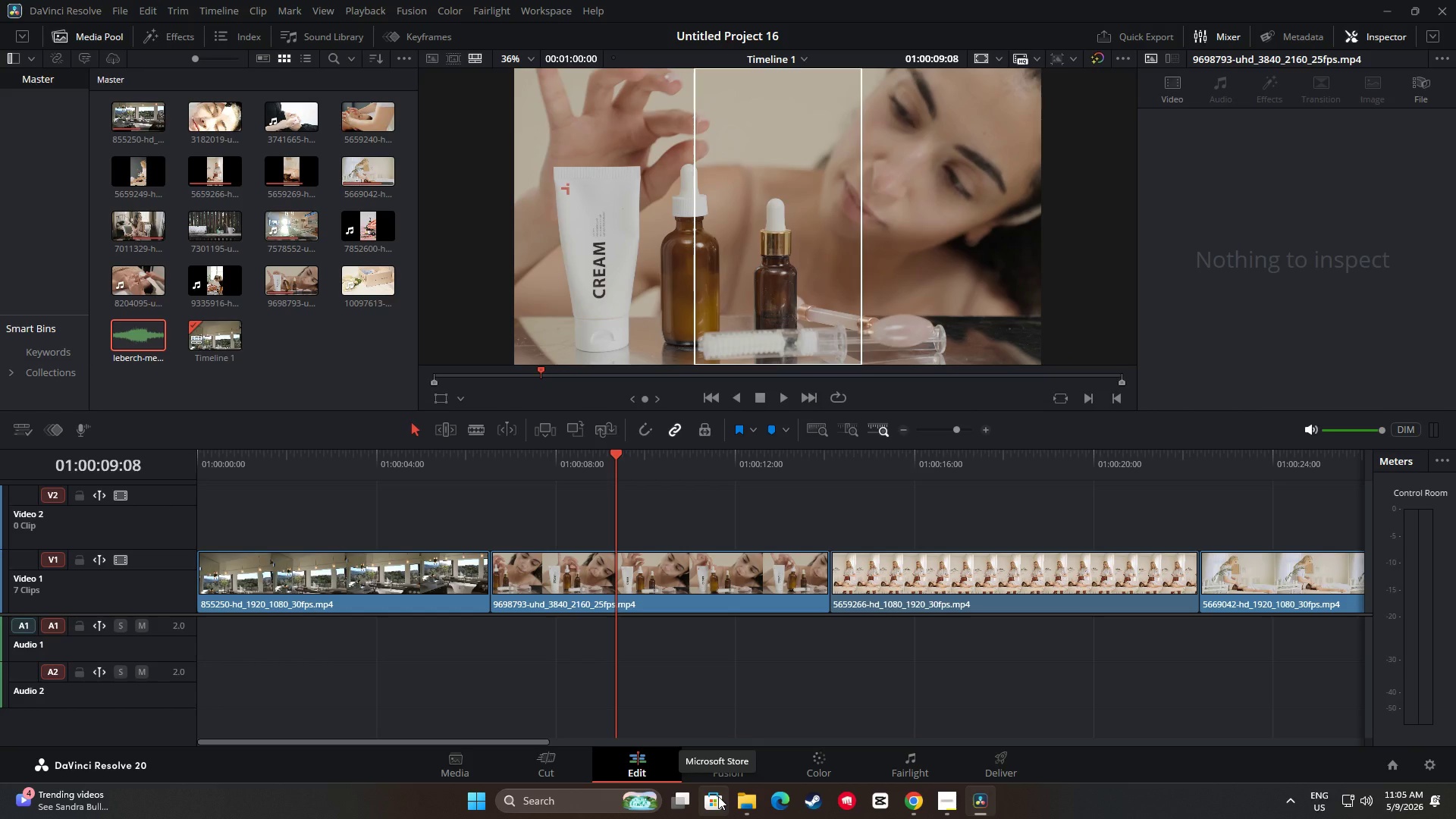 
left_click([755, 801])
 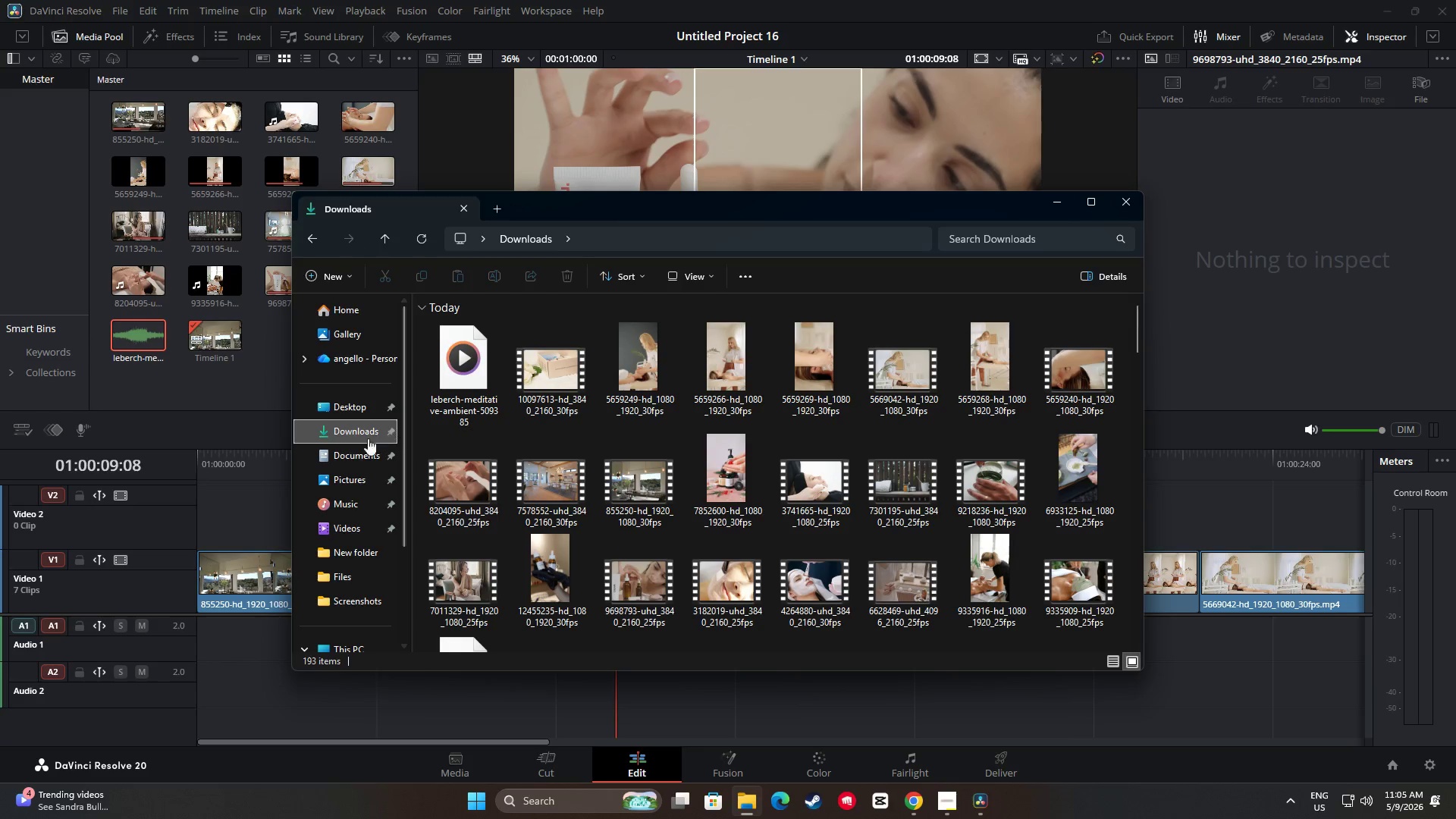 
left_click([338, 429])
 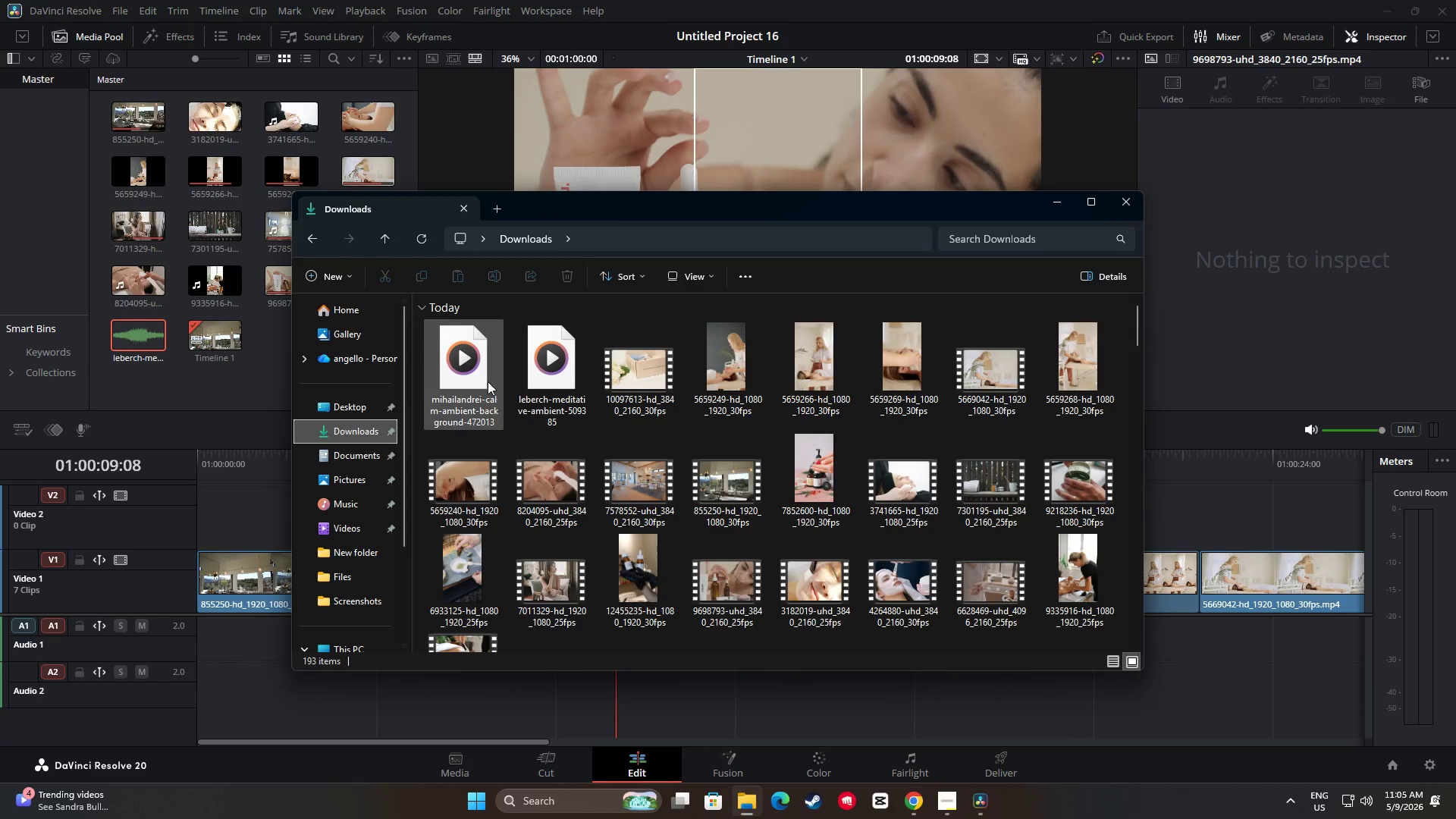 
left_click_drag(start_coordinate=[467, 361], to_coordinate=[199, 645])
 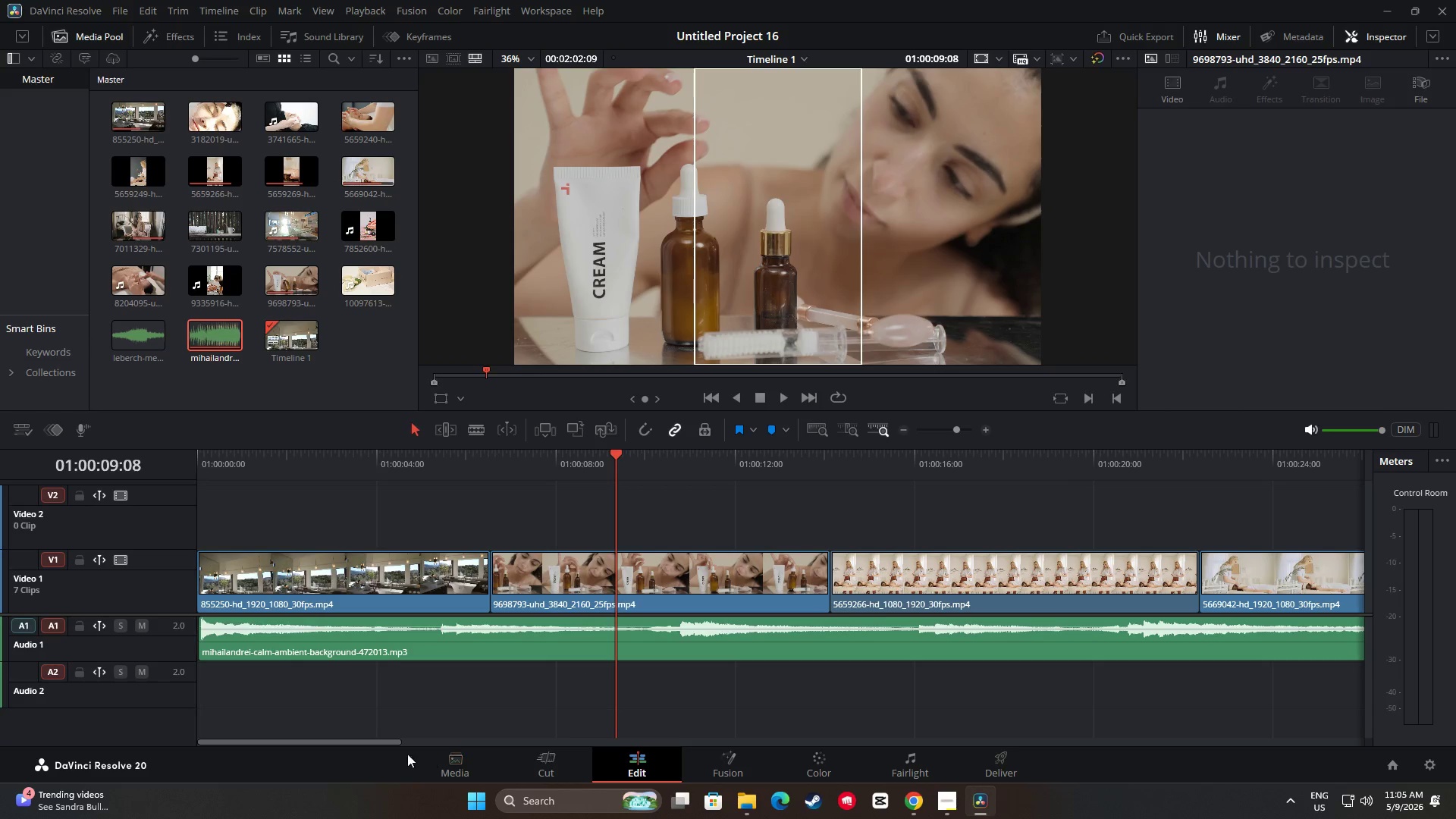 
left_click_drag(start_coordinate=[384, 742], to_coordinate=[356, 743])
 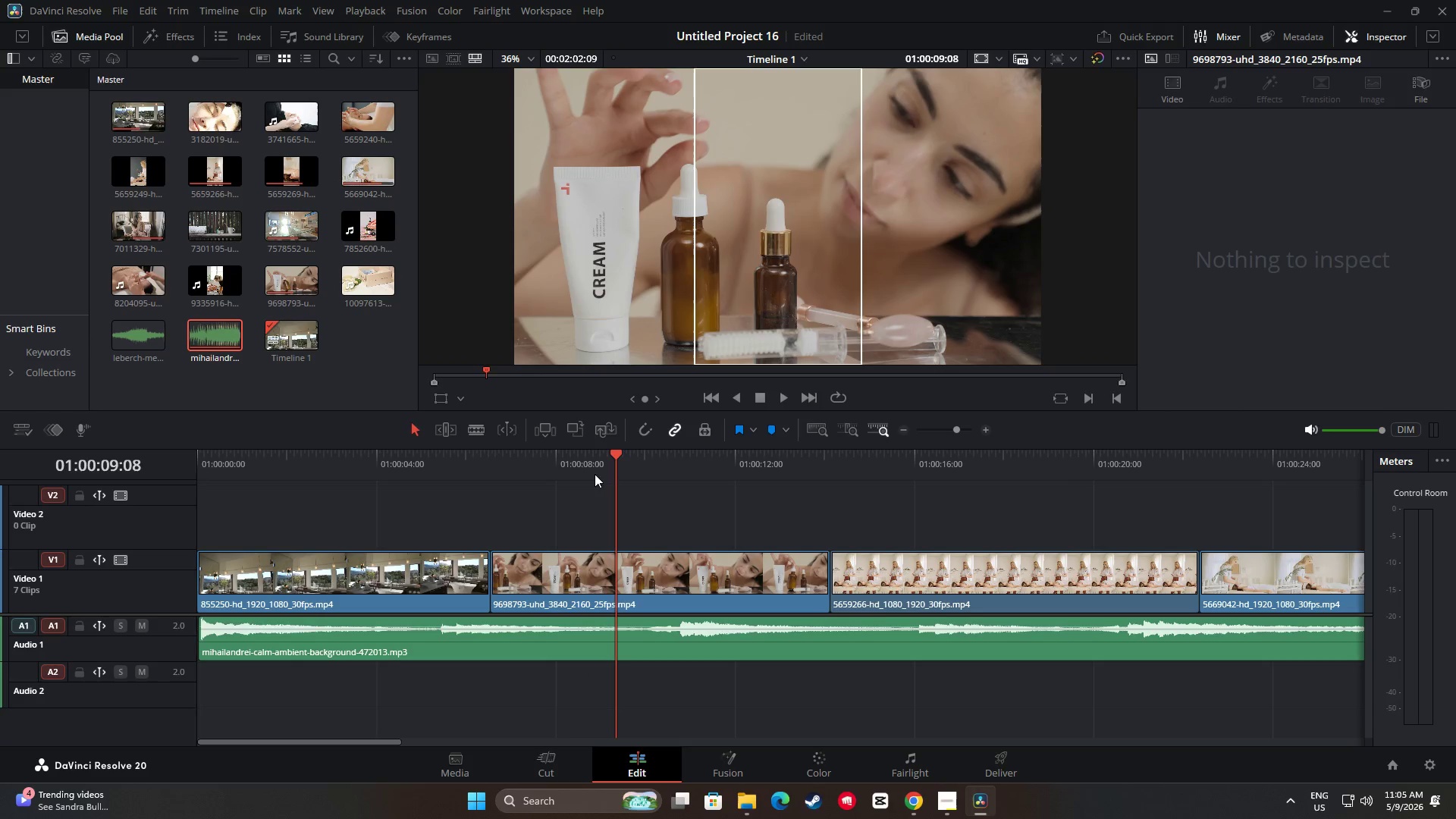 
left_click_drag(start_coordinate=[613, 448], to_coordinate=[391, 438])
 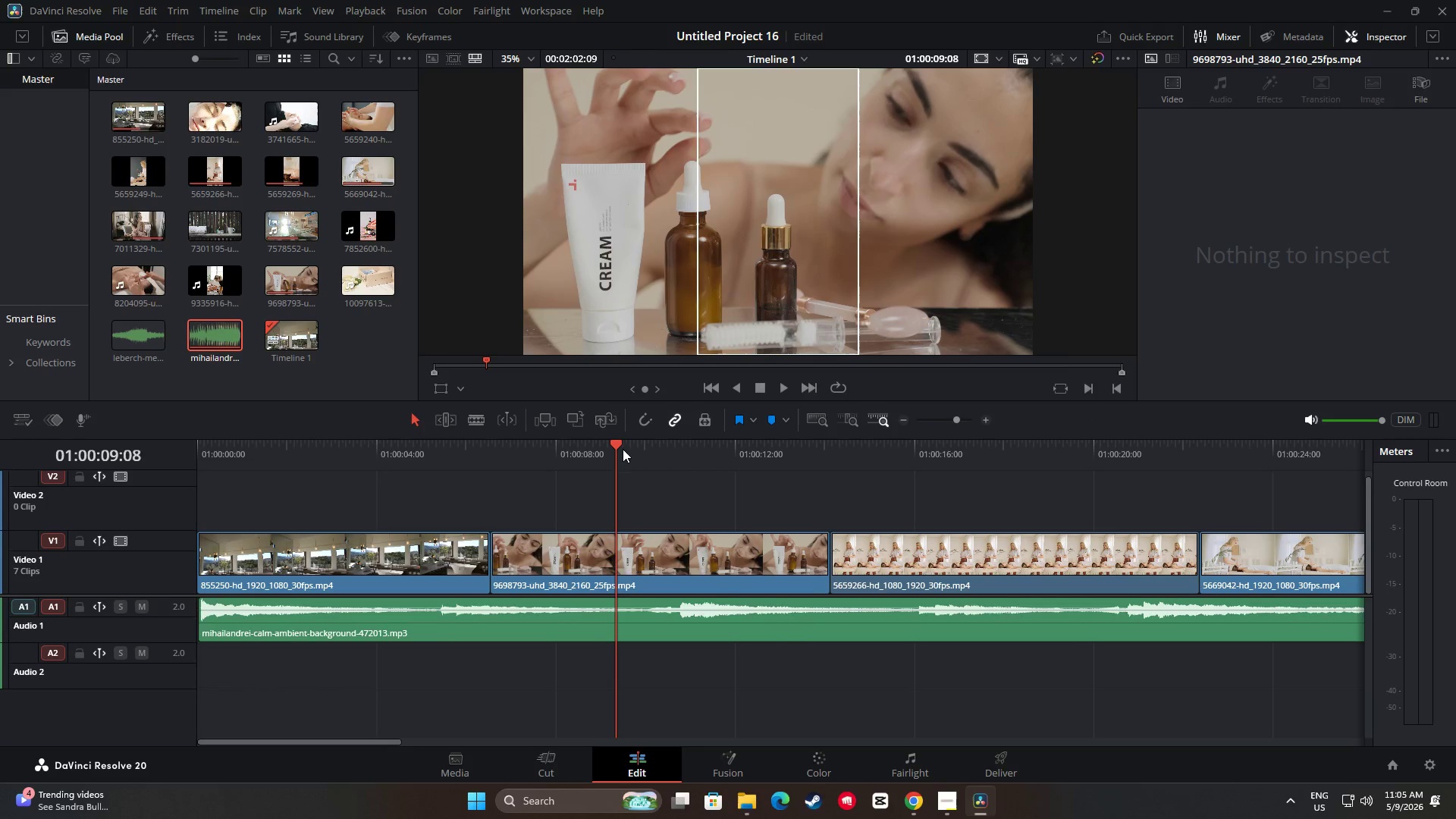 
left_click_drag(start_coordinate=[620, 449], to_coordinate=[233, 457])
 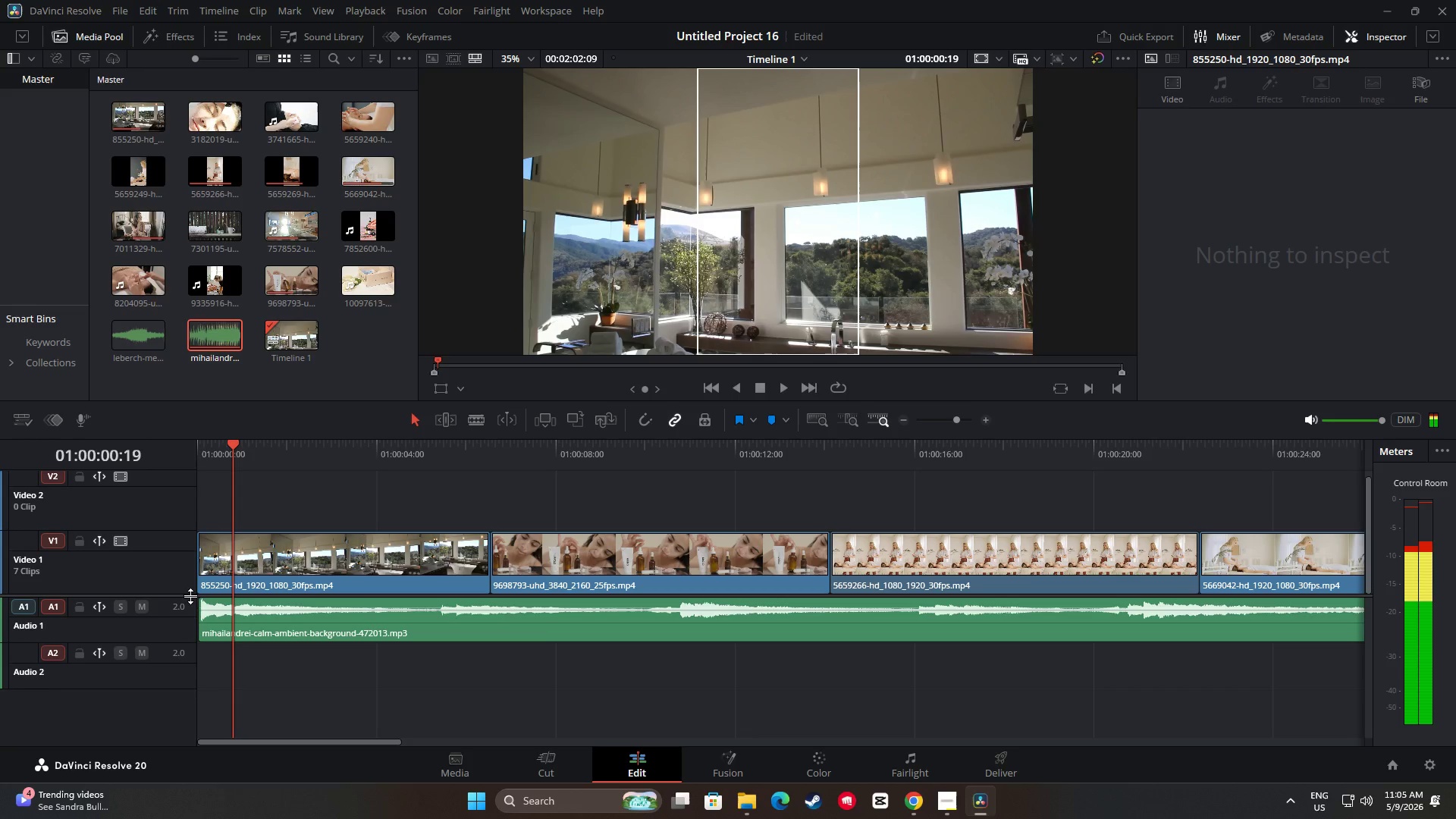 
left_click_drag(start_coordinate=[190, 595], to_coordinate=[192, 601])
 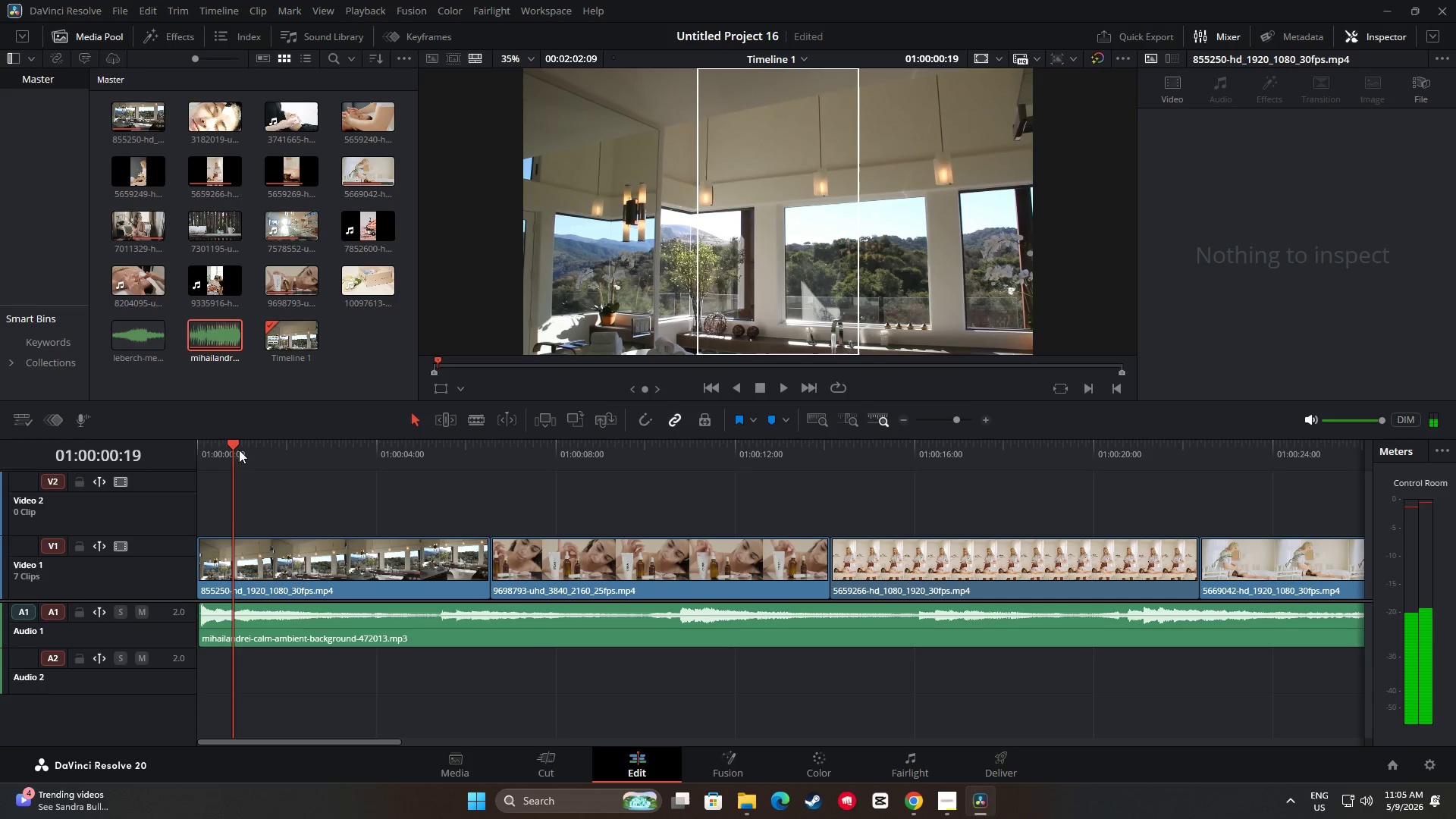 
left_click_drag(start_coordinate=[238, 447], to_coordinate=[206, 453])
 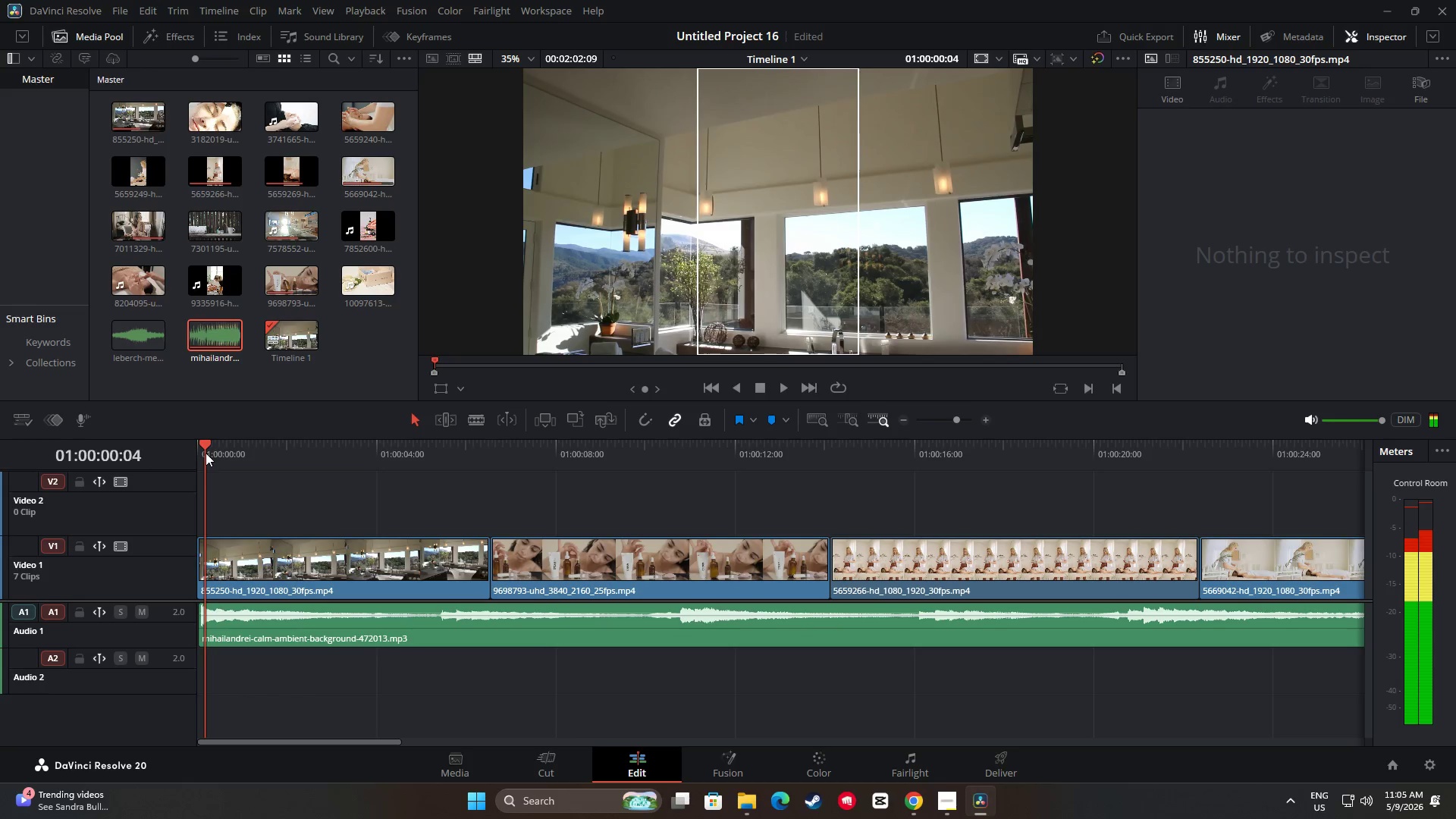 
left_click_drag(start_coordinate=[205, 453], to_coordinate=[193, 453])
 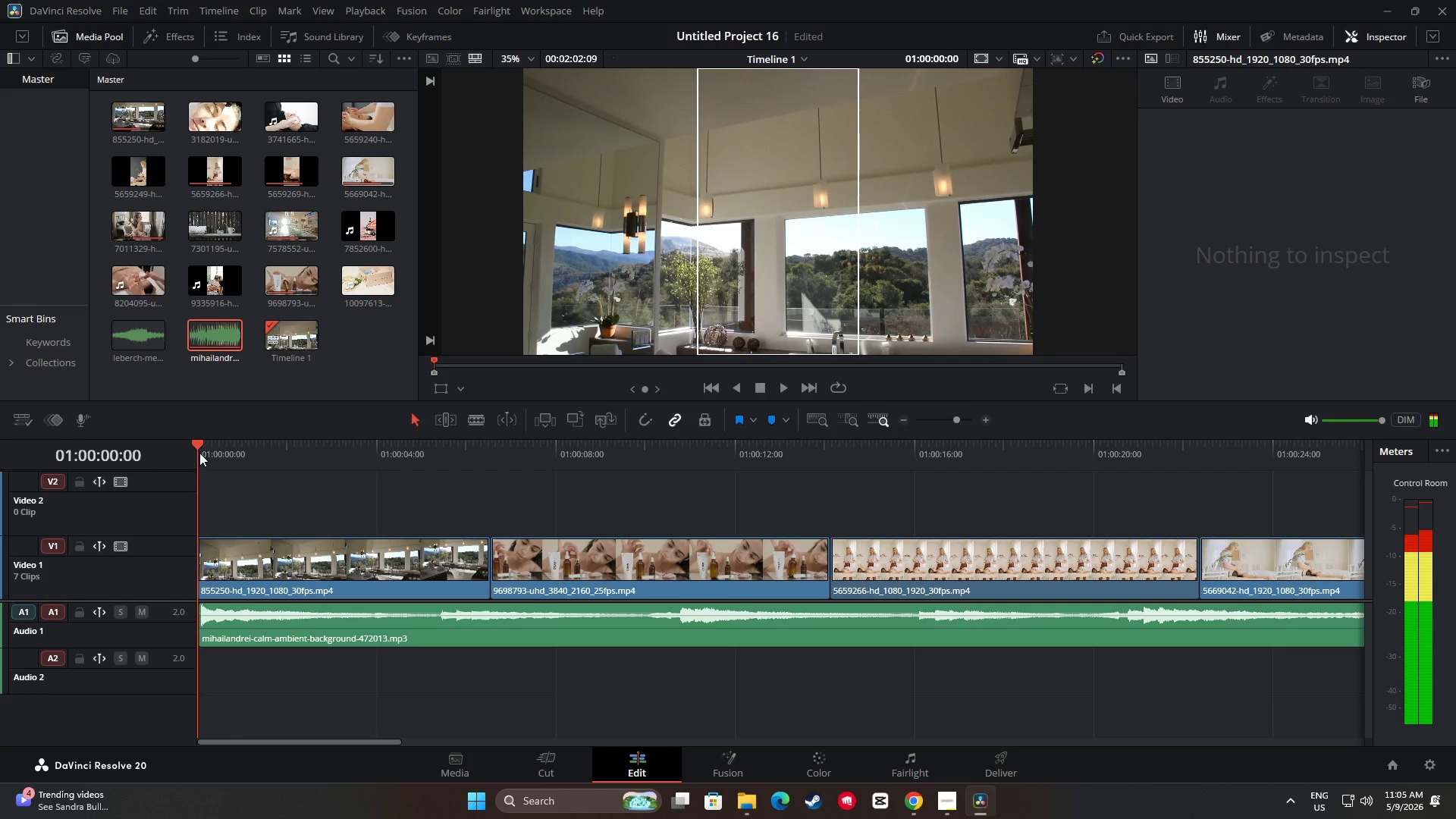 
key(Space)
 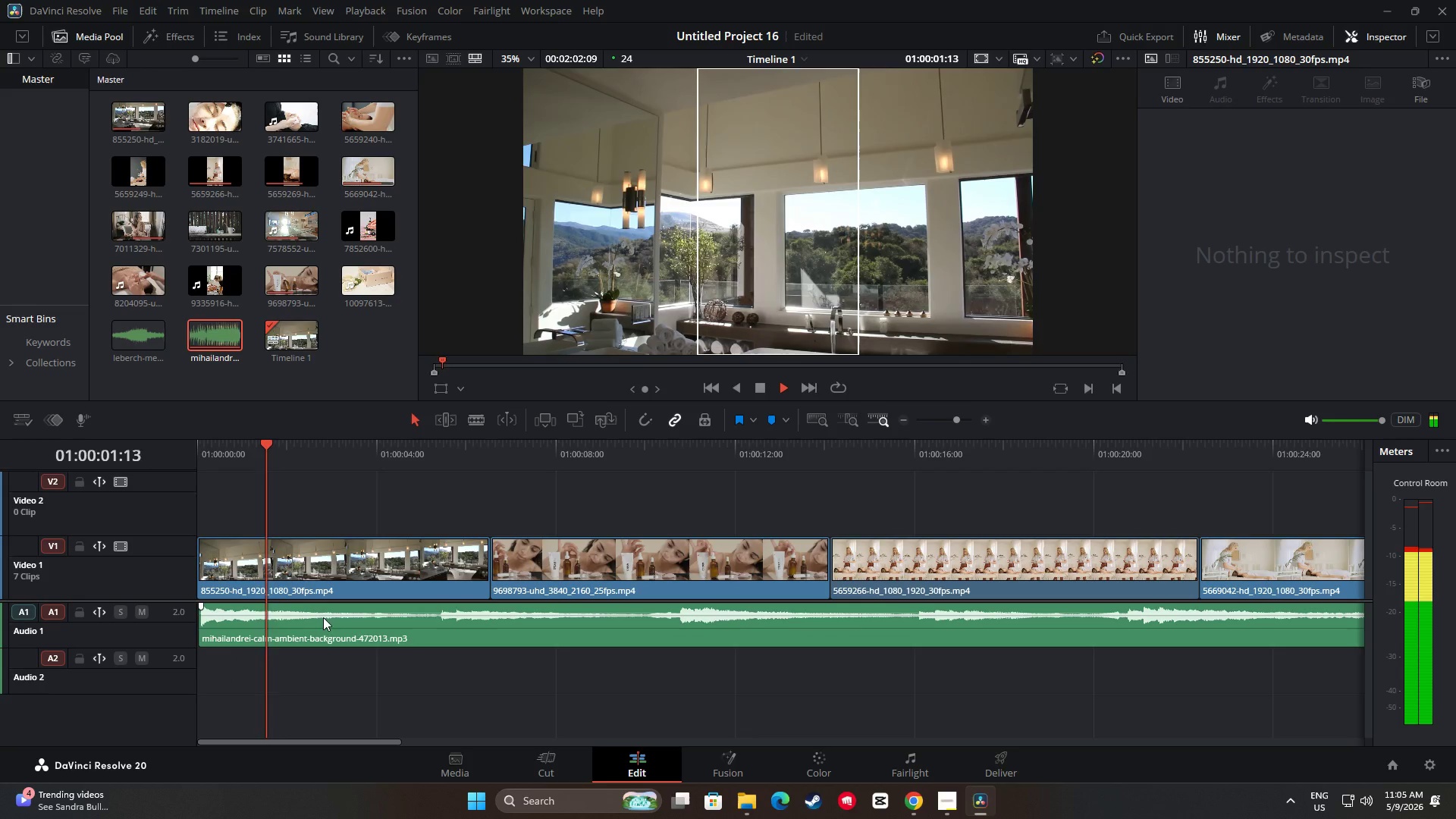 
key(Space)
 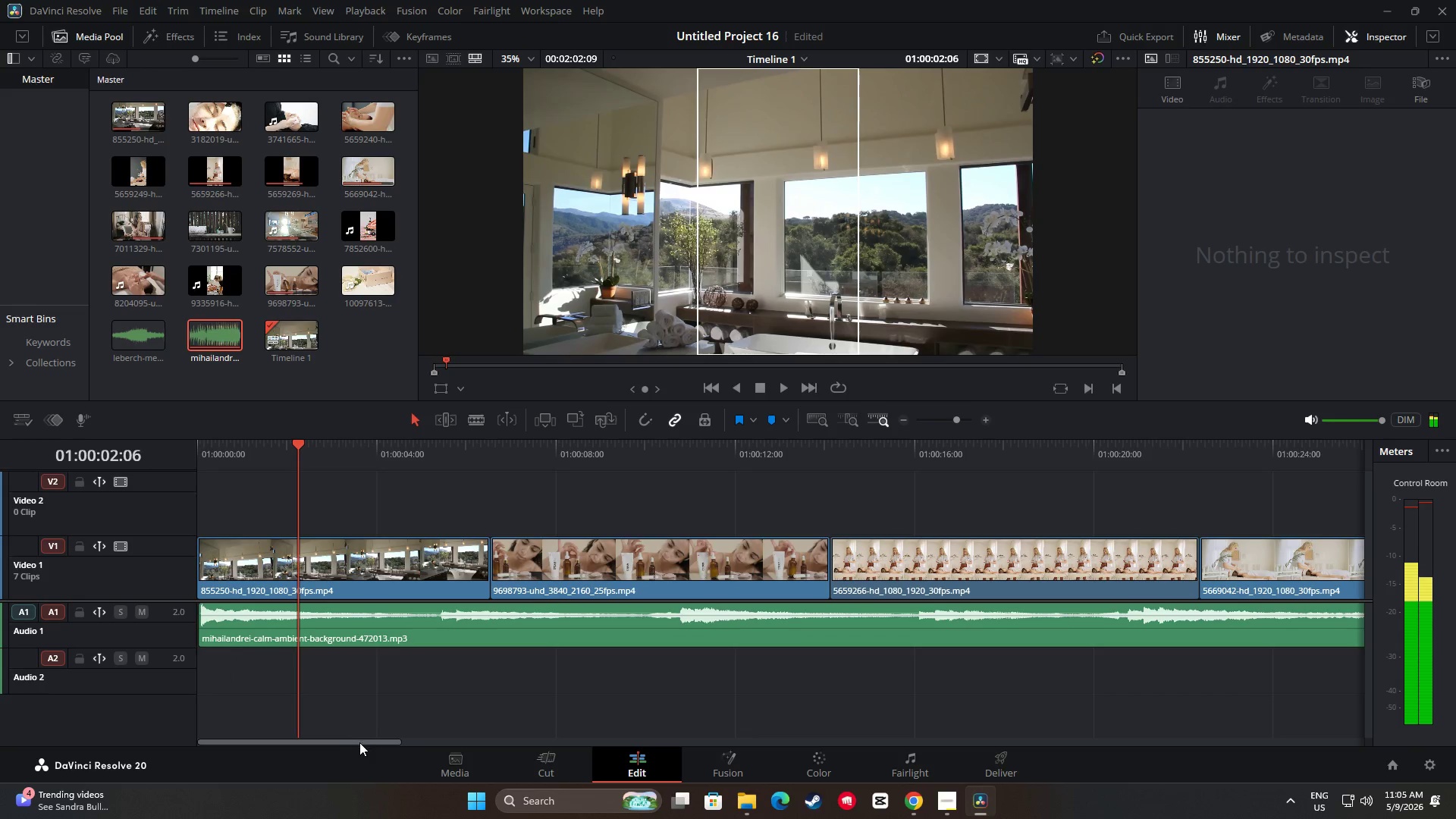 
left_click_drag(start_coordinate=[359, 742], to_coordinate=[426, 743])
 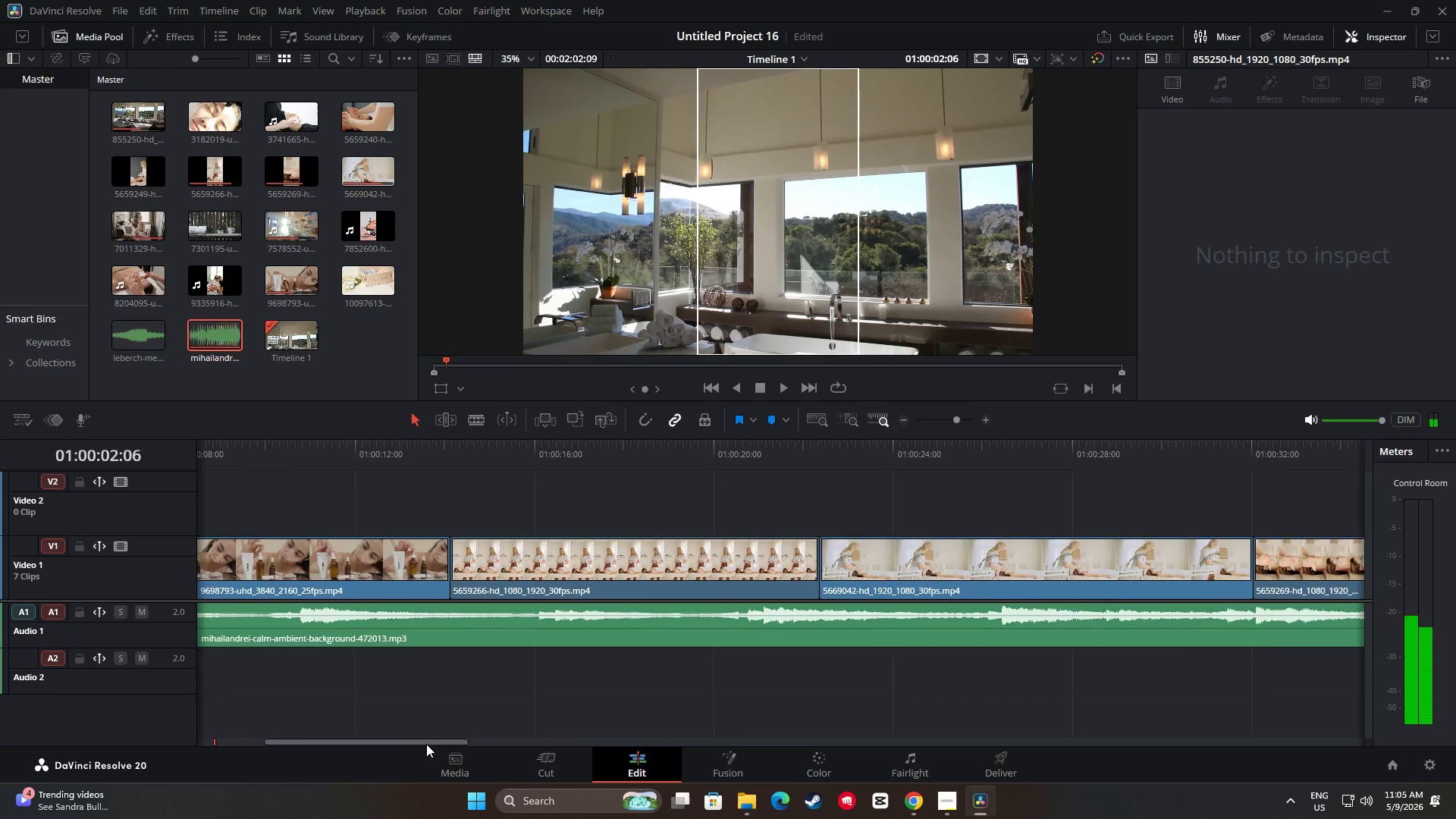 
key(Space)
 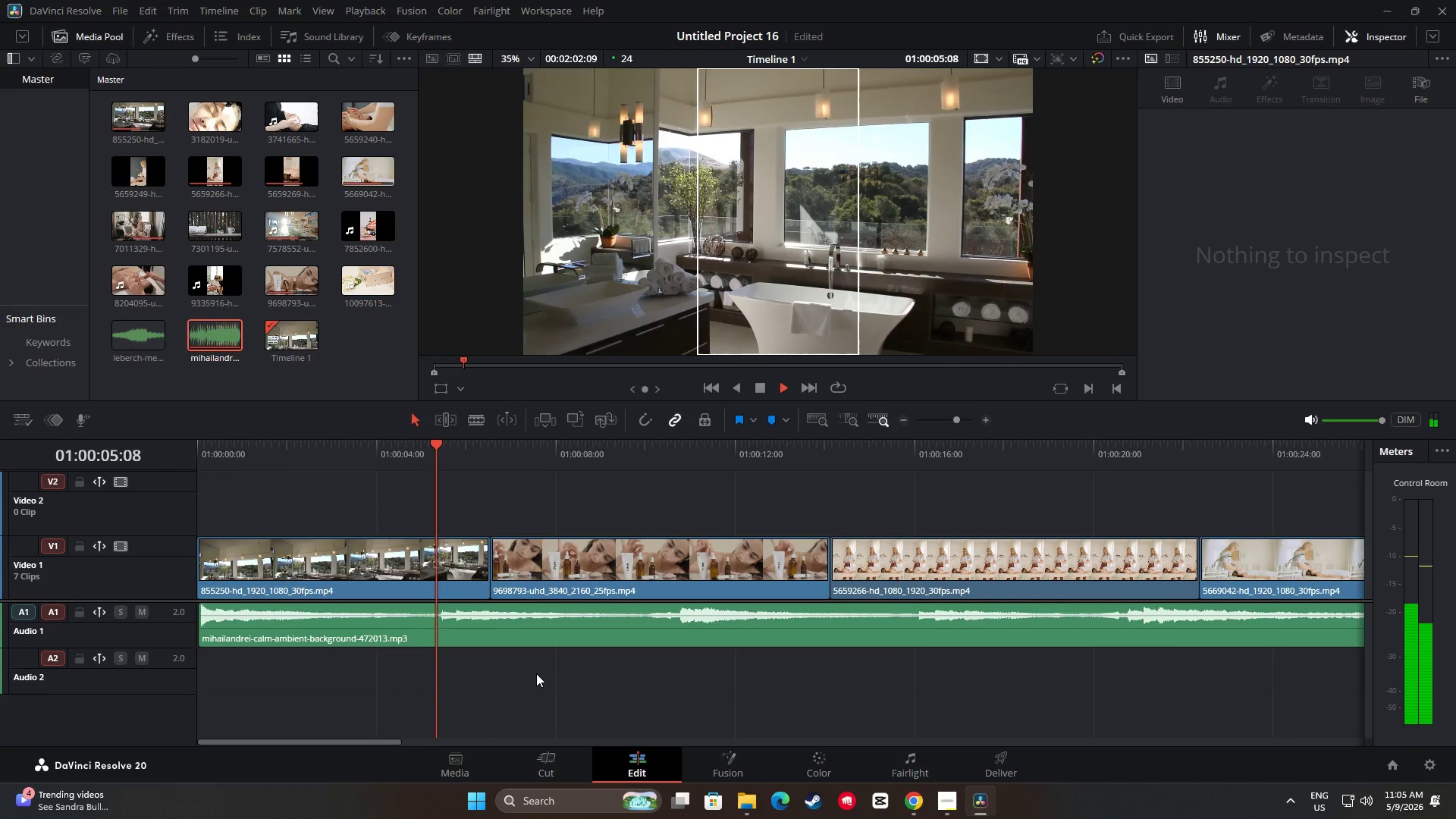 
key(Space)
 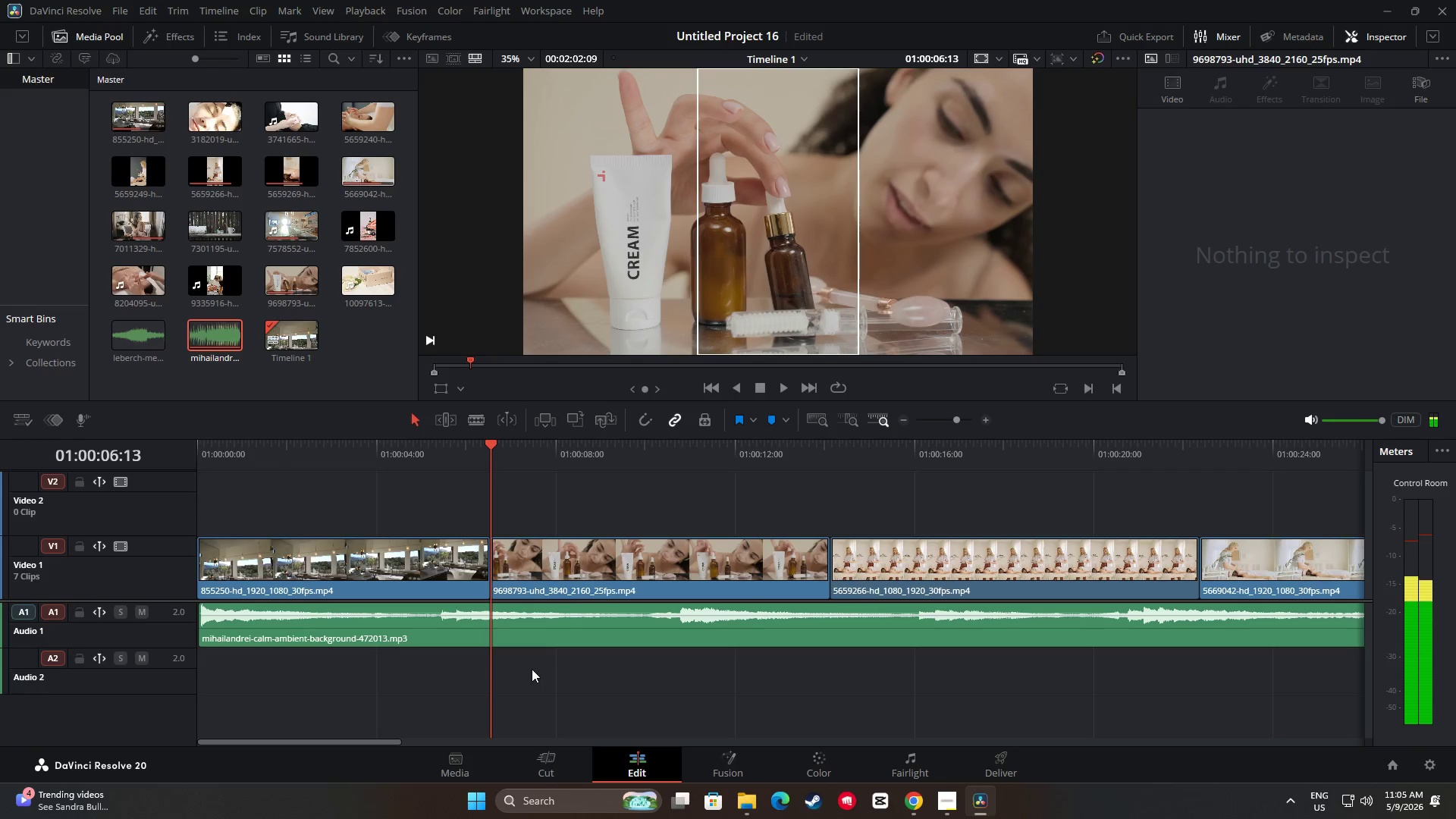 
key(Space)
 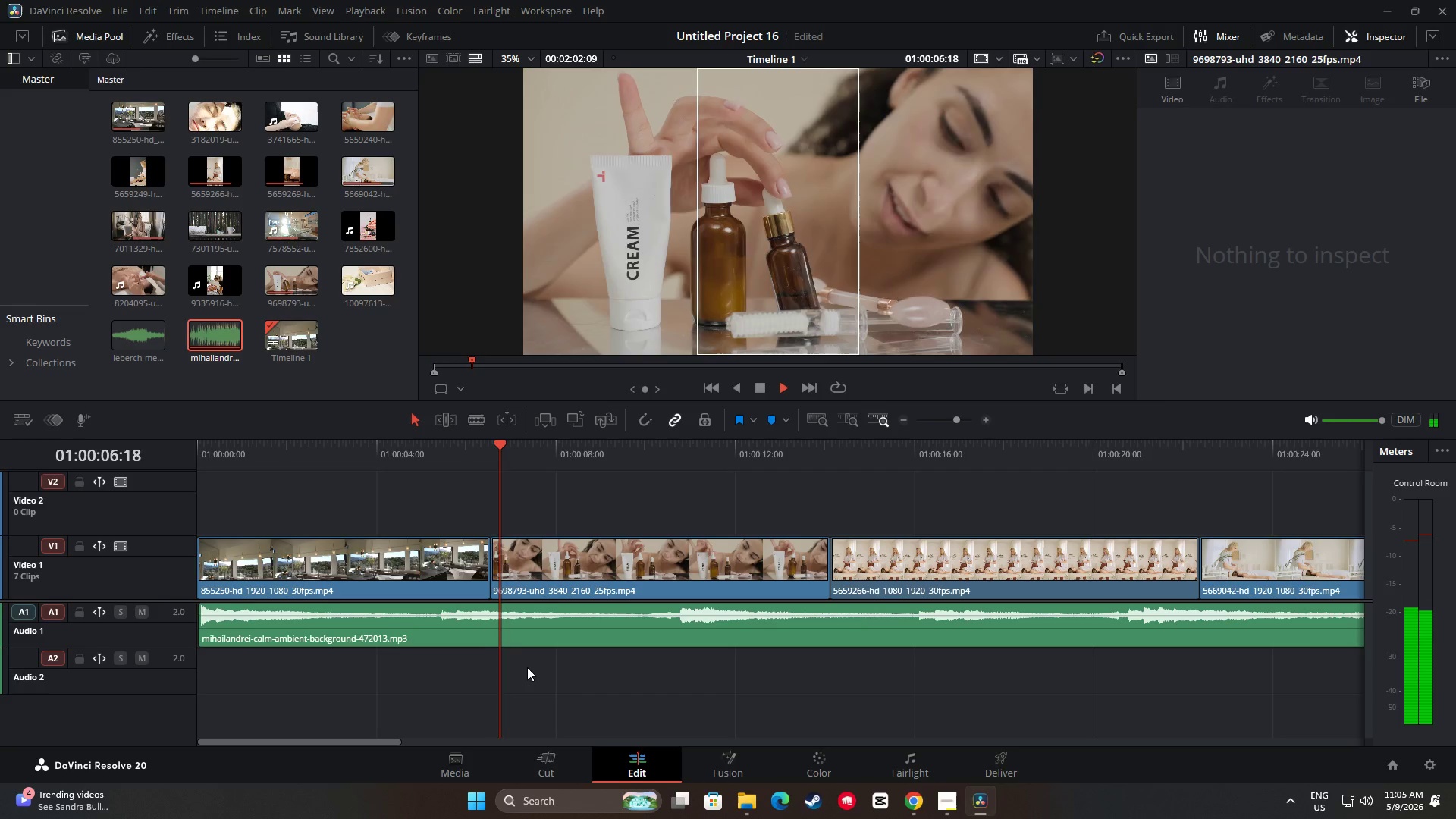 
key(Space)
 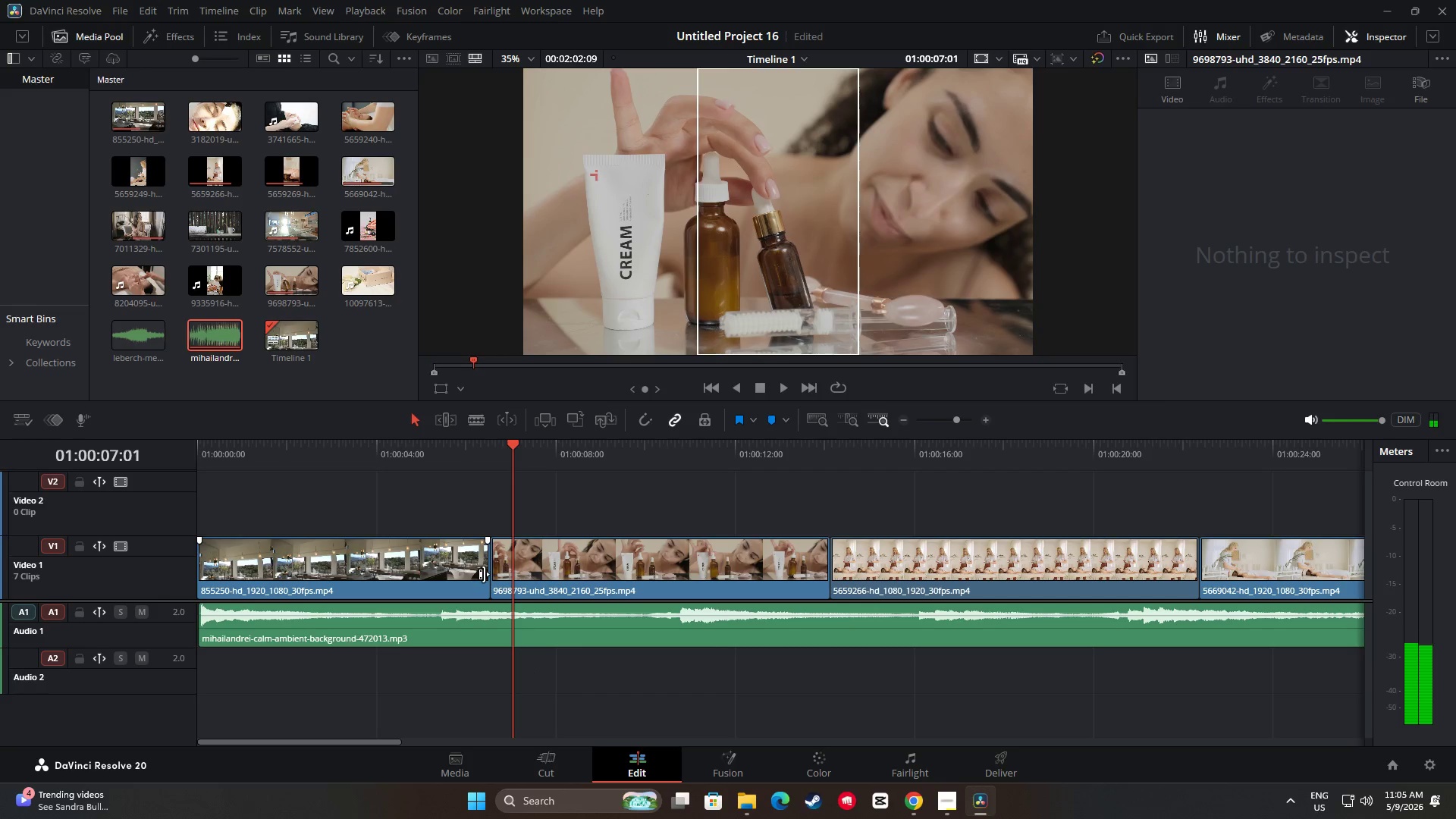 
left_click_drag(start_coordinate=[512, 451], to_coordinate=[453, 457])
 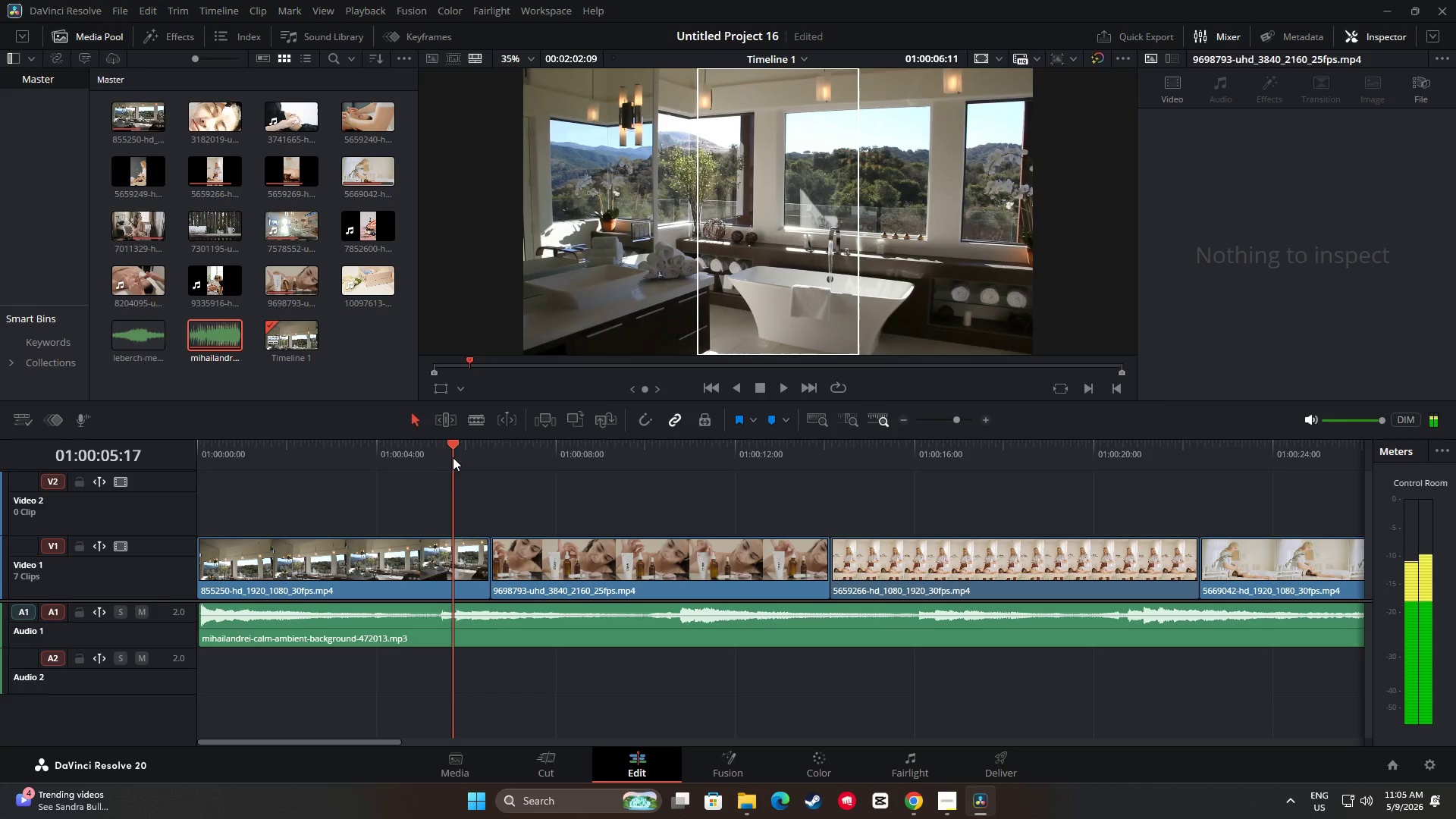 
key(Space)
 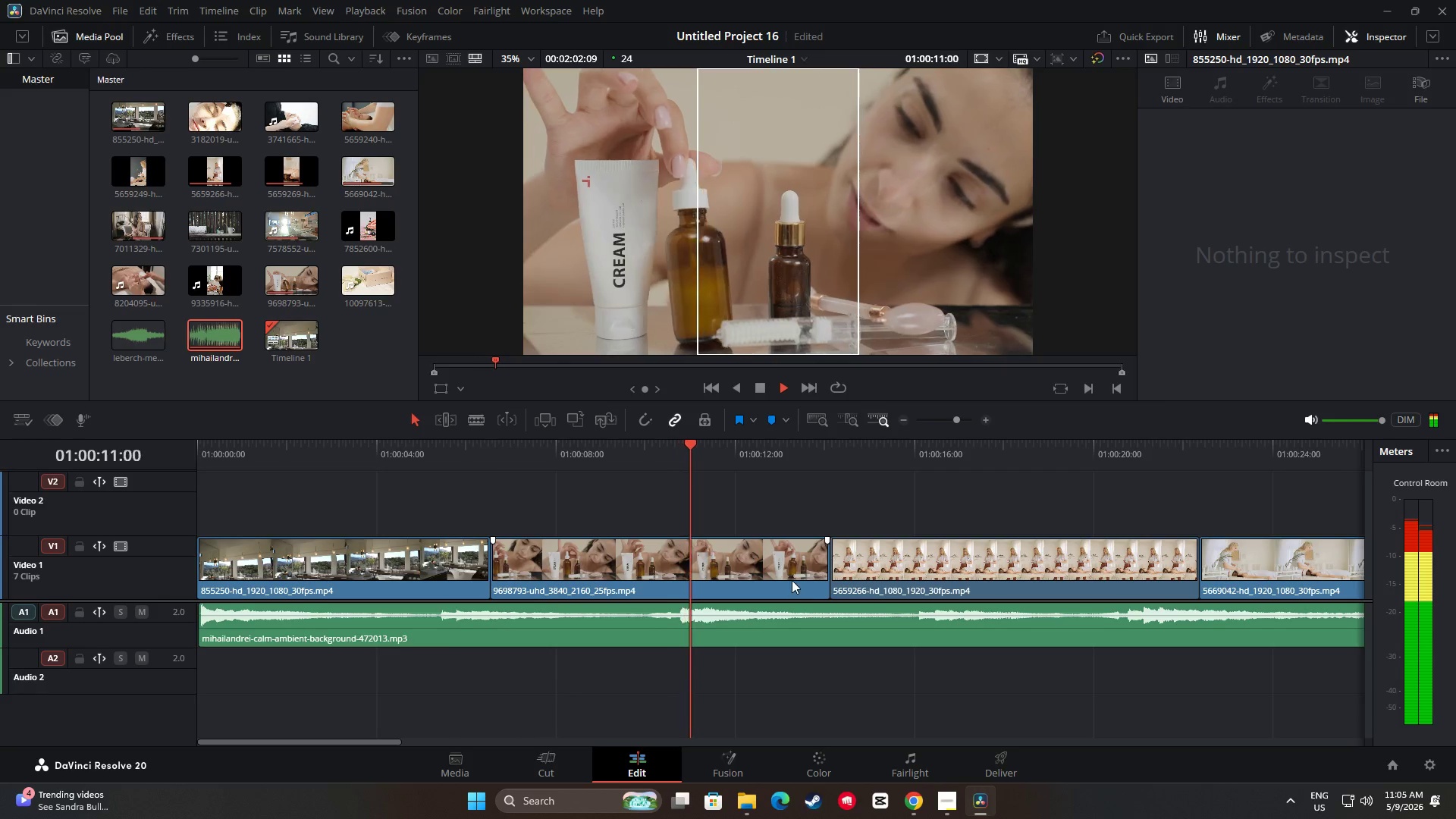 
wait(7.3)
 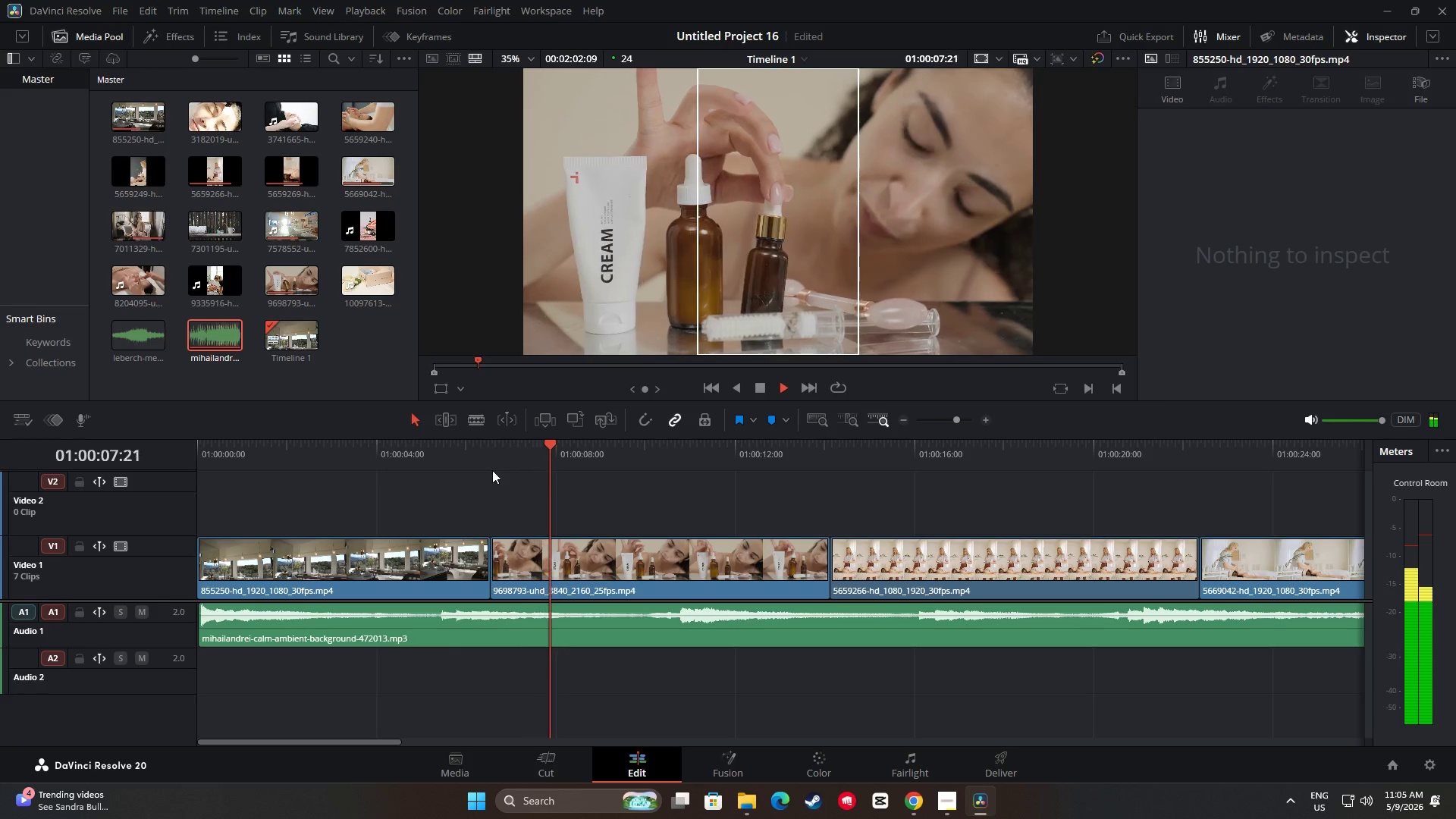 
left_click_drag(start_coordinate=[394, 742], to_coordinate=[439, 741])
 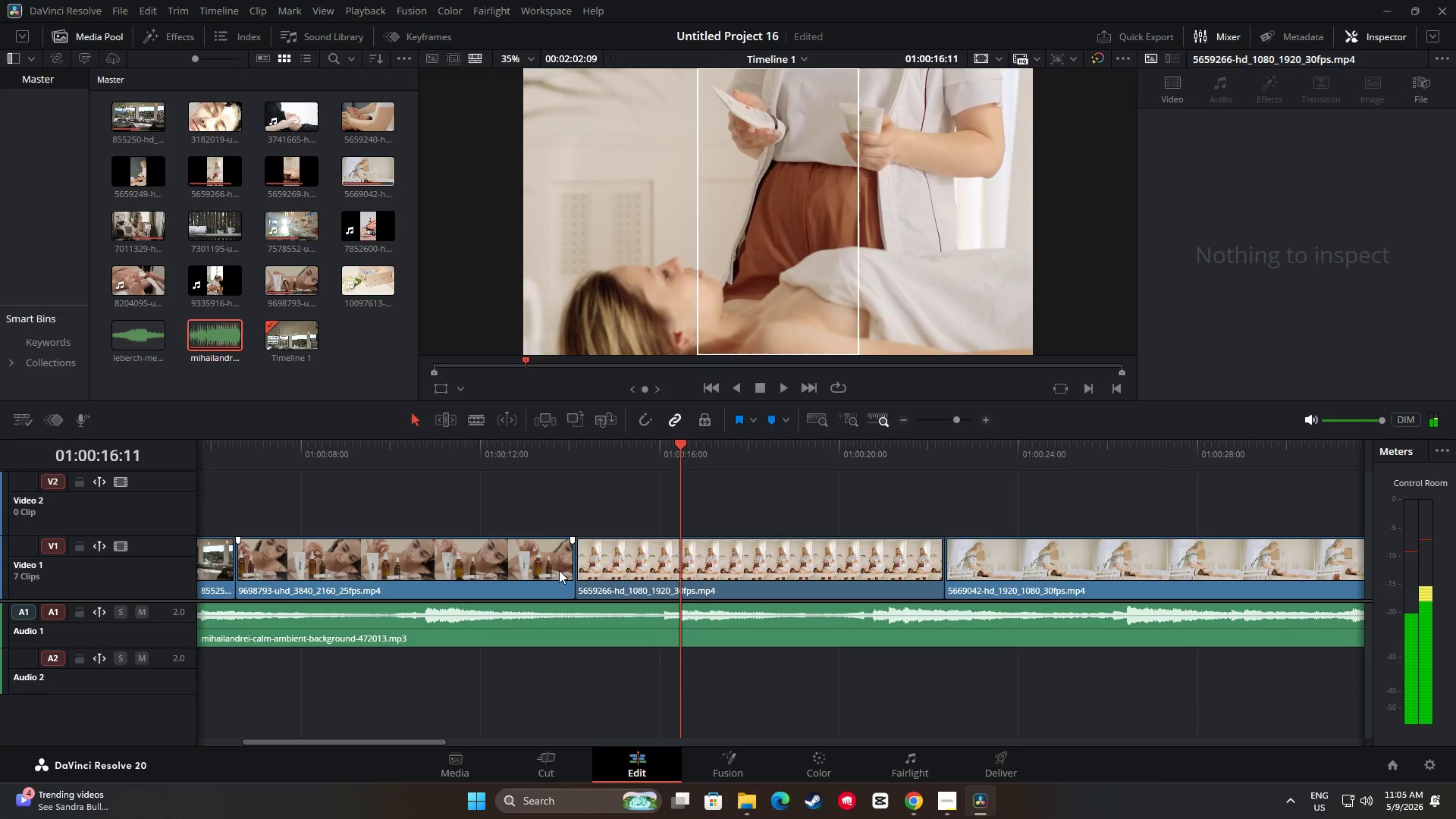 
key(Space)
 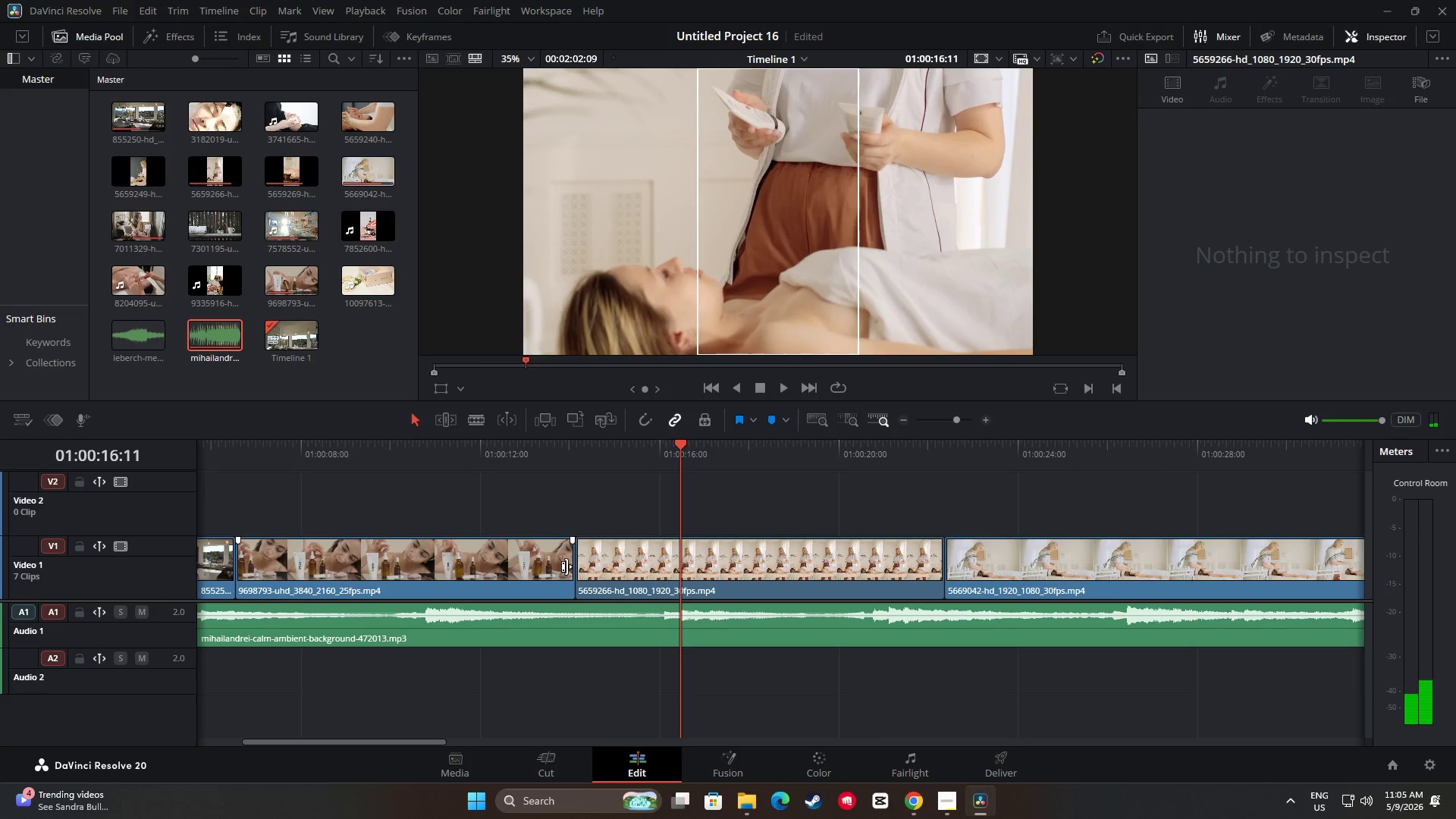 
left_click_drag(start_coordinate=[567, 566], to_coordinate=[488, 576])
 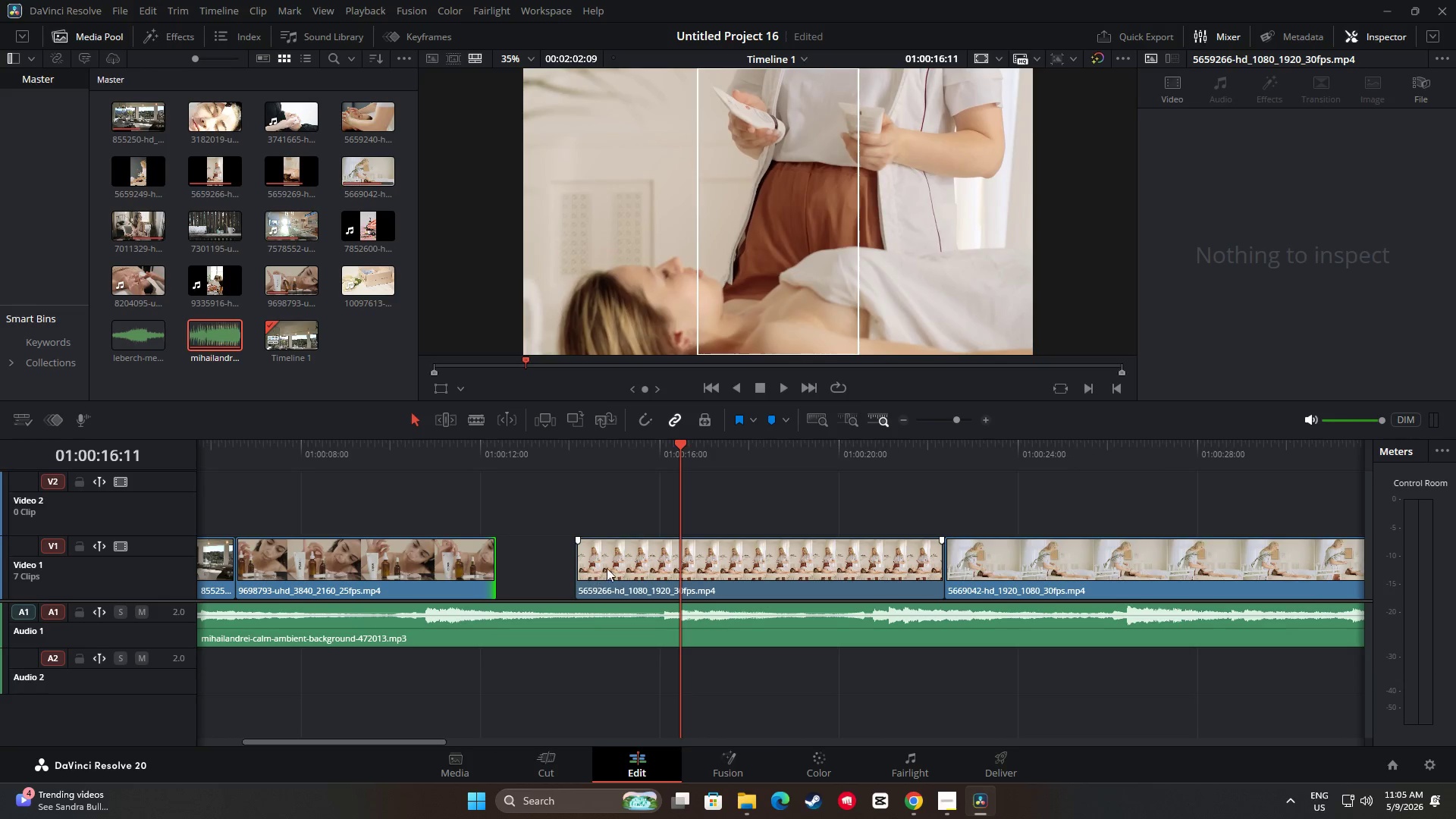 
left_click_drag(start_coordinate=[621, 563], to_coordinate=[540, 570])
 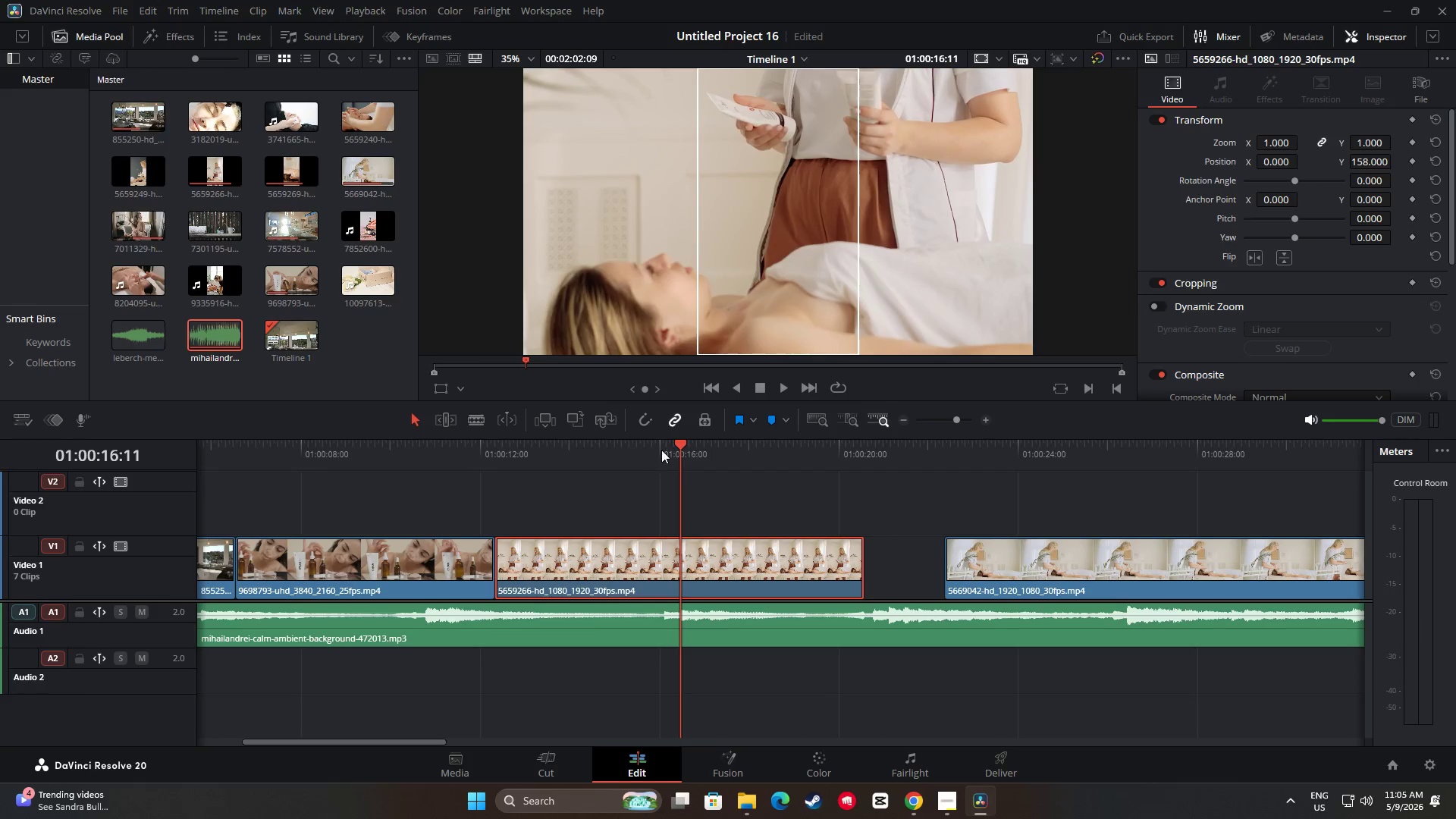 
left_click_drag(start_coordinate=[685, 442], to_coordinate=[487, 482])
 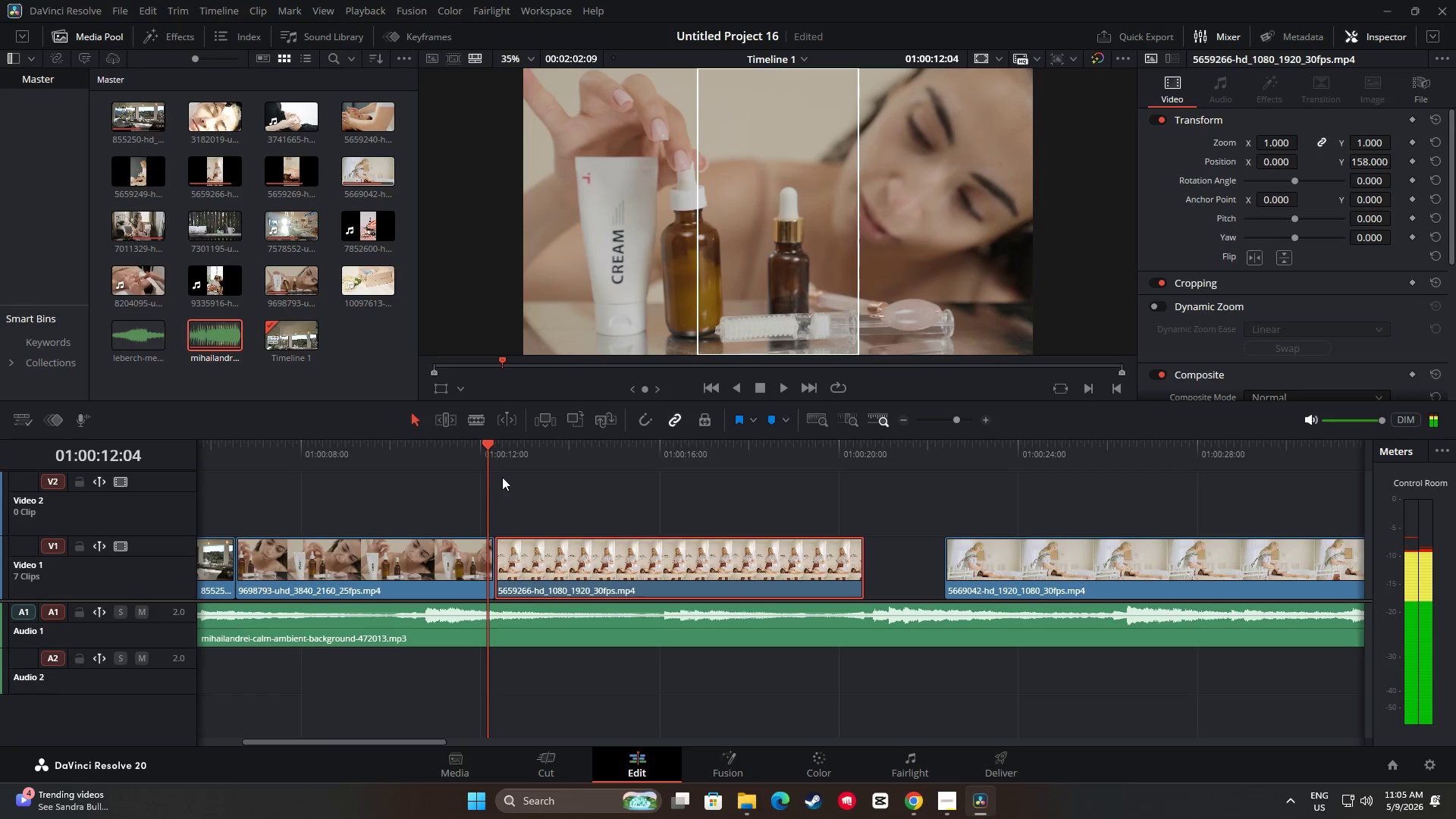 
left_click_drag(start_coordinate=[497, 476], to_coordinate=[479, 477])
 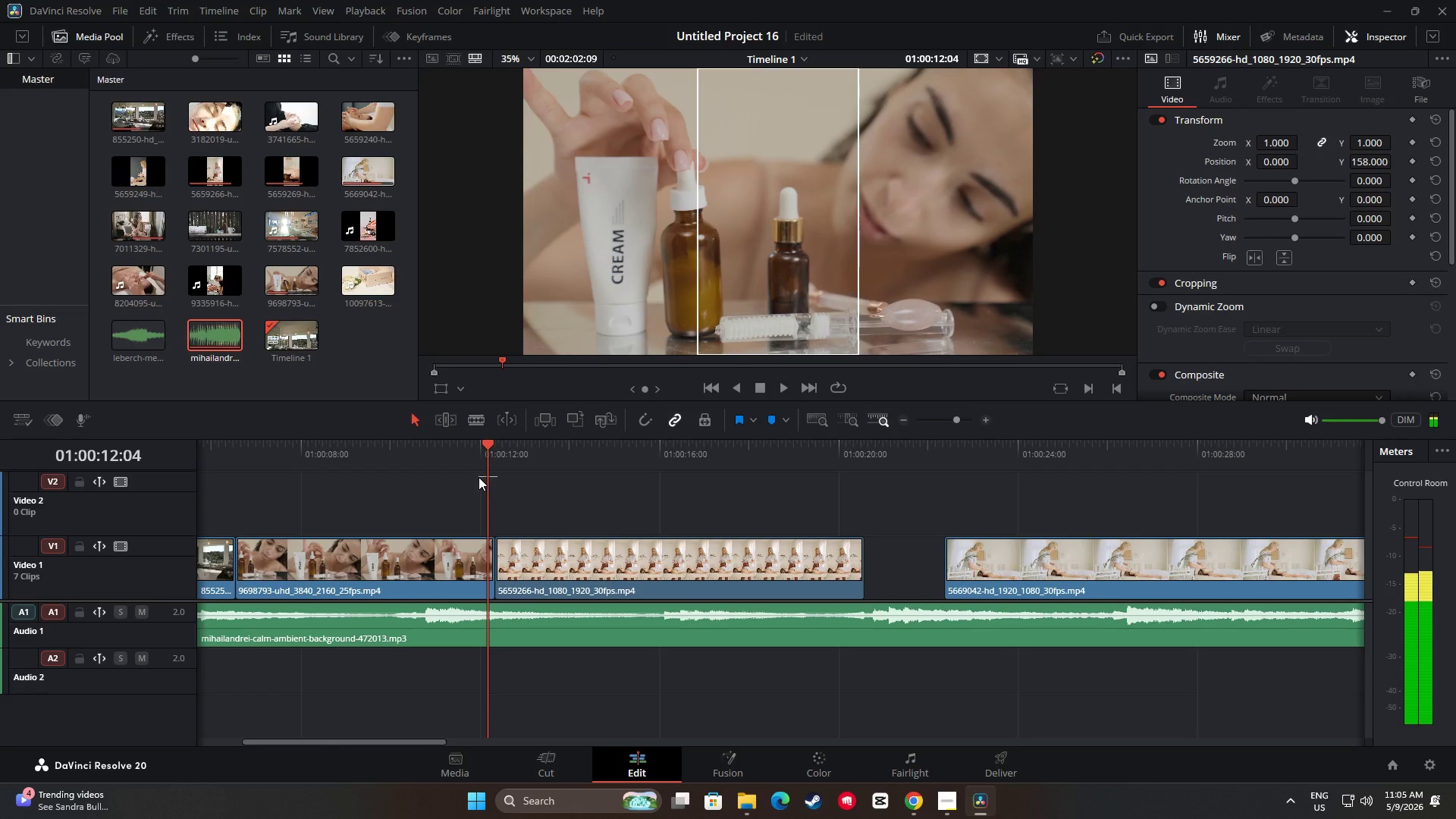 
key(Space)
 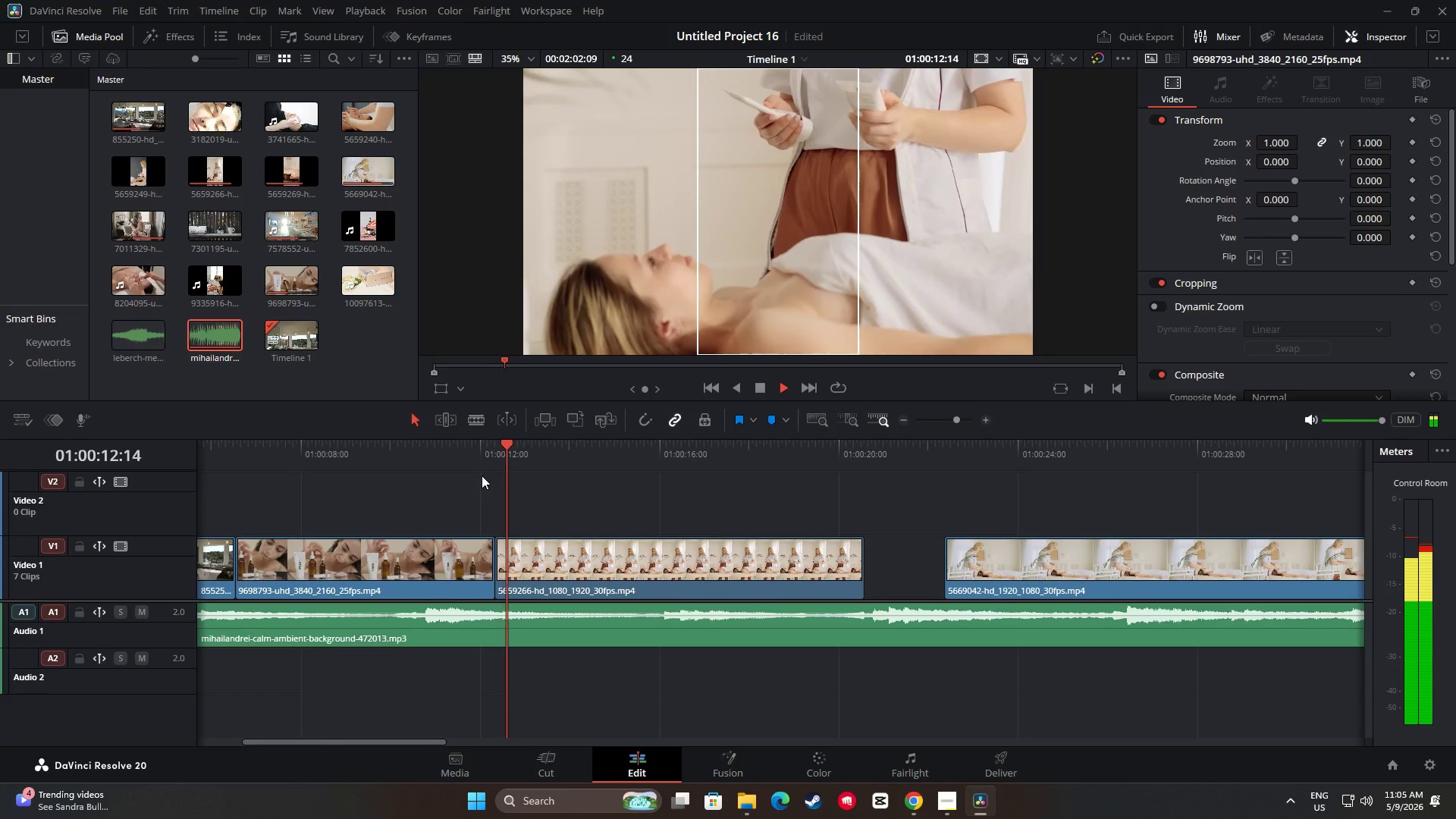 
key(Space)
 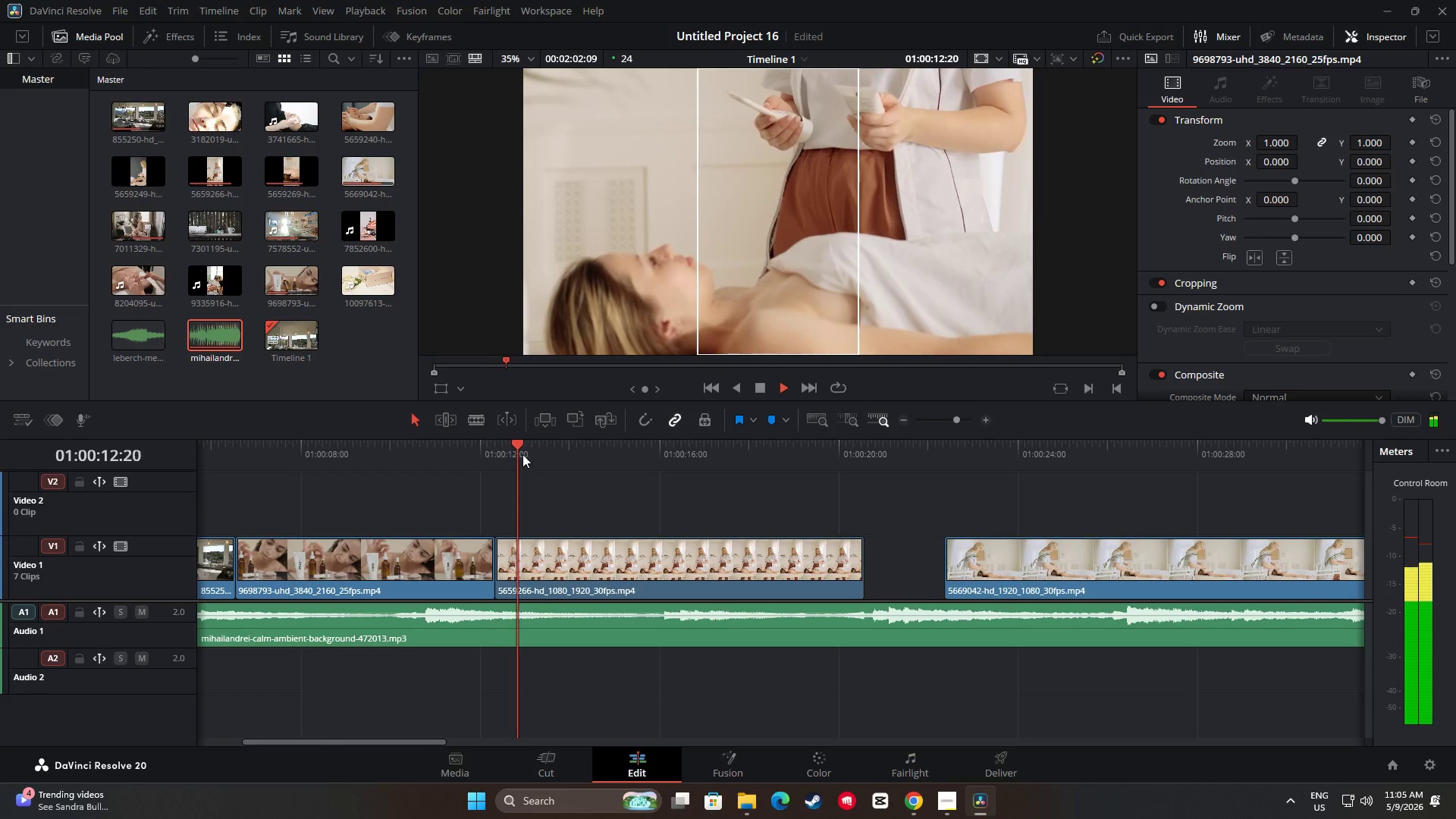 
left_click_drag(start_coordinate=[519, 452], to_coordinate=[436, 458])
 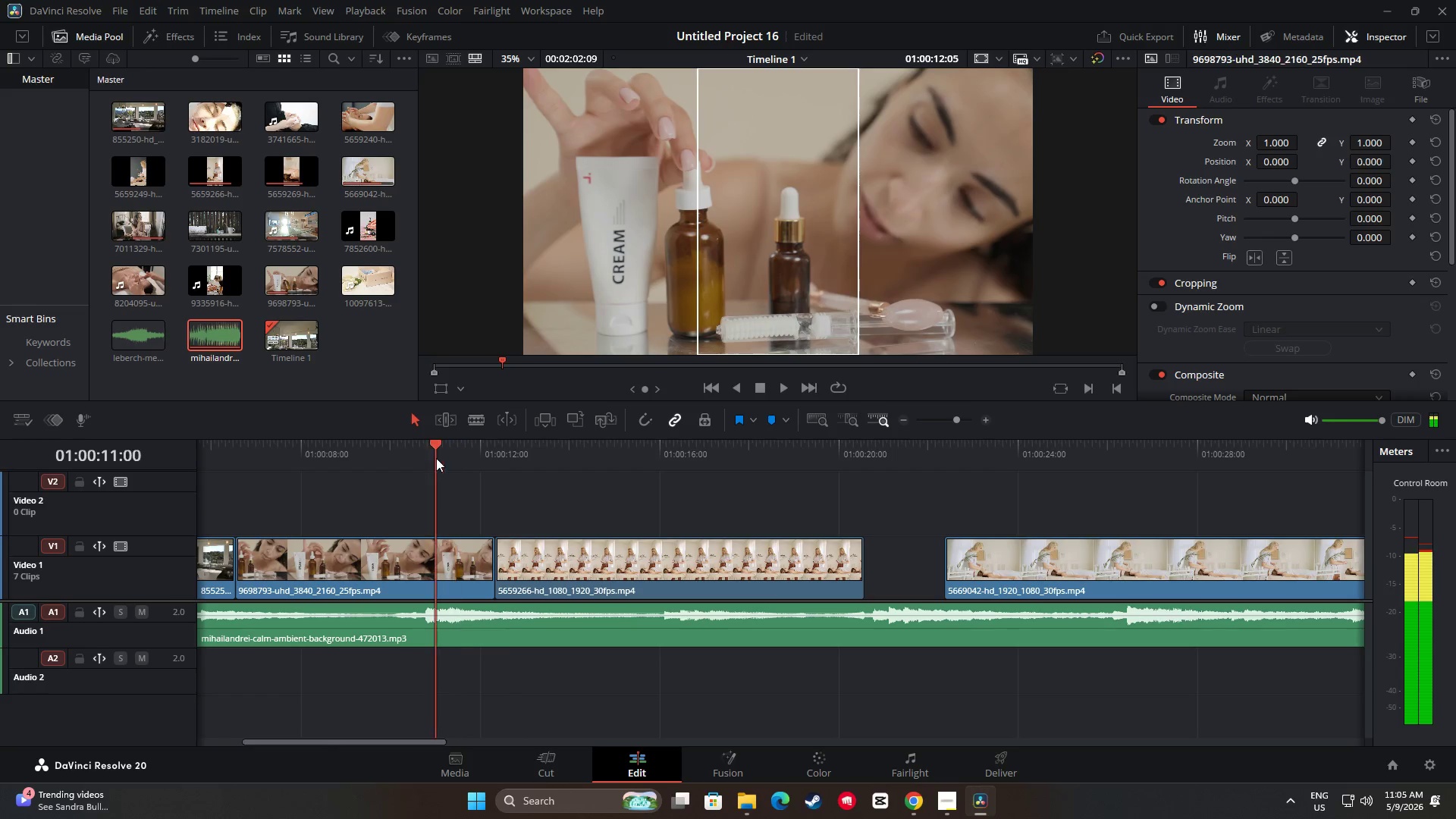 
key(Space)
 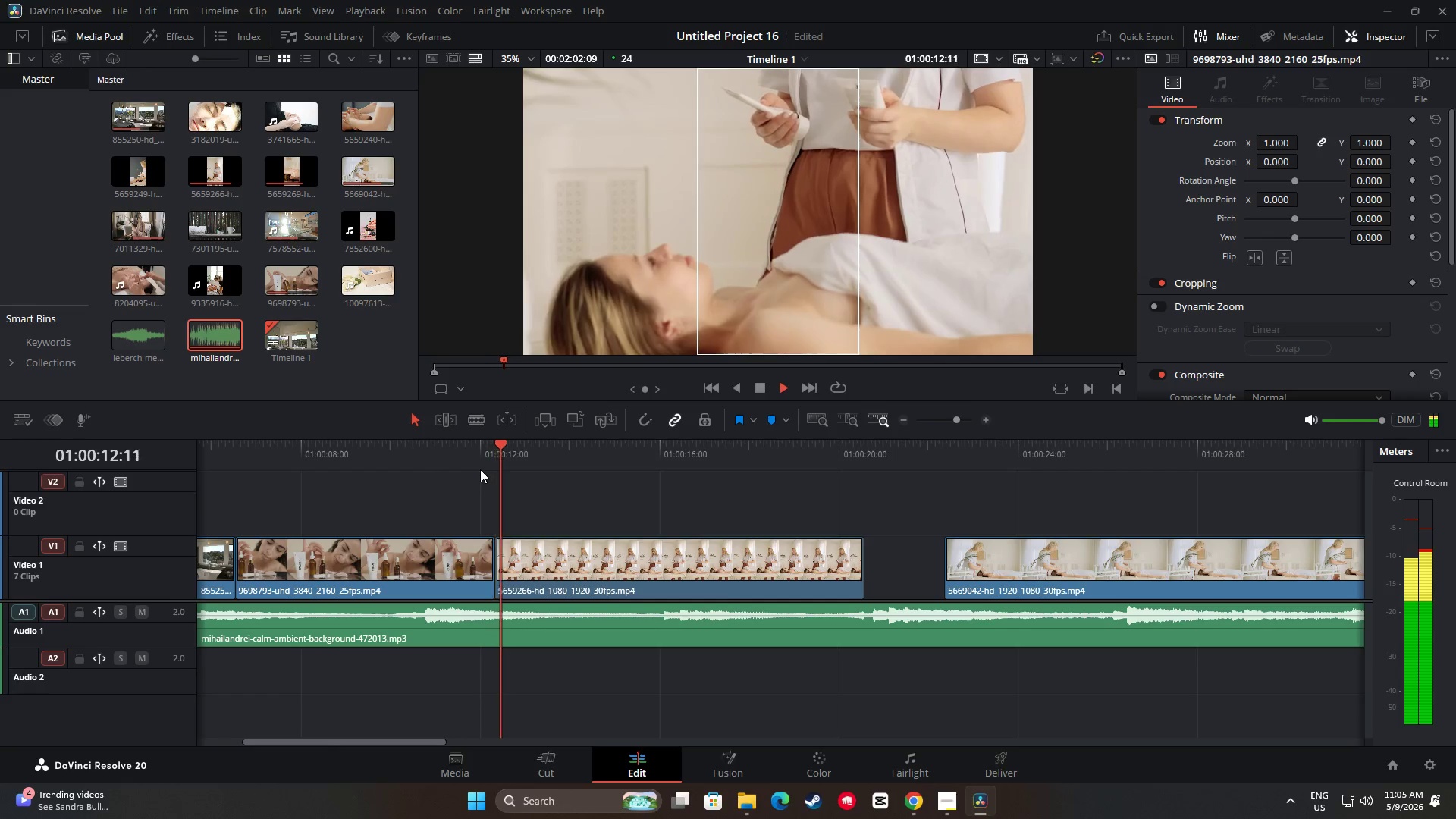 
key(Space)
 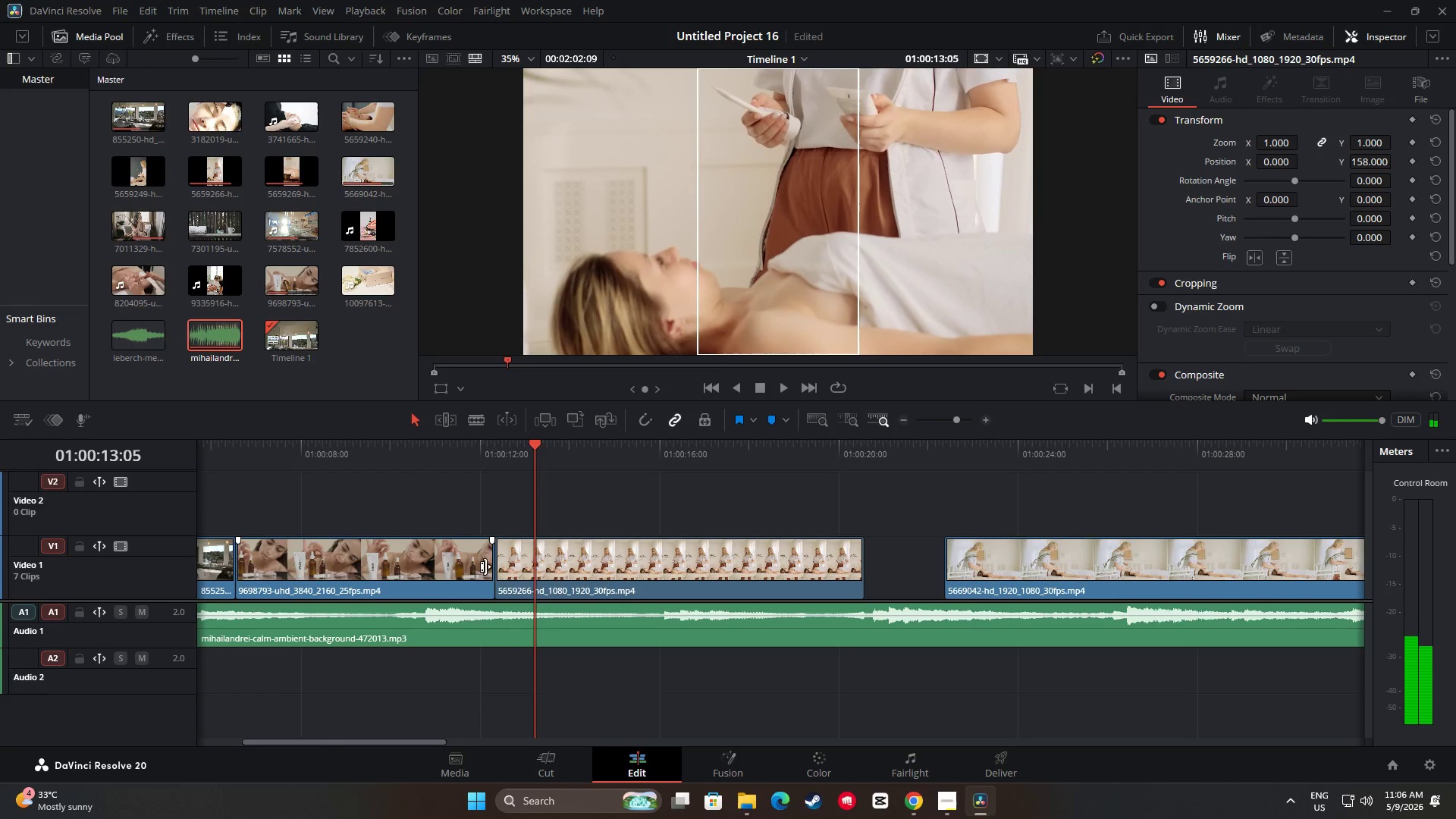 
left_click_drag(start_coordinate=[487, 566], to_coordinate=[474, 566])
 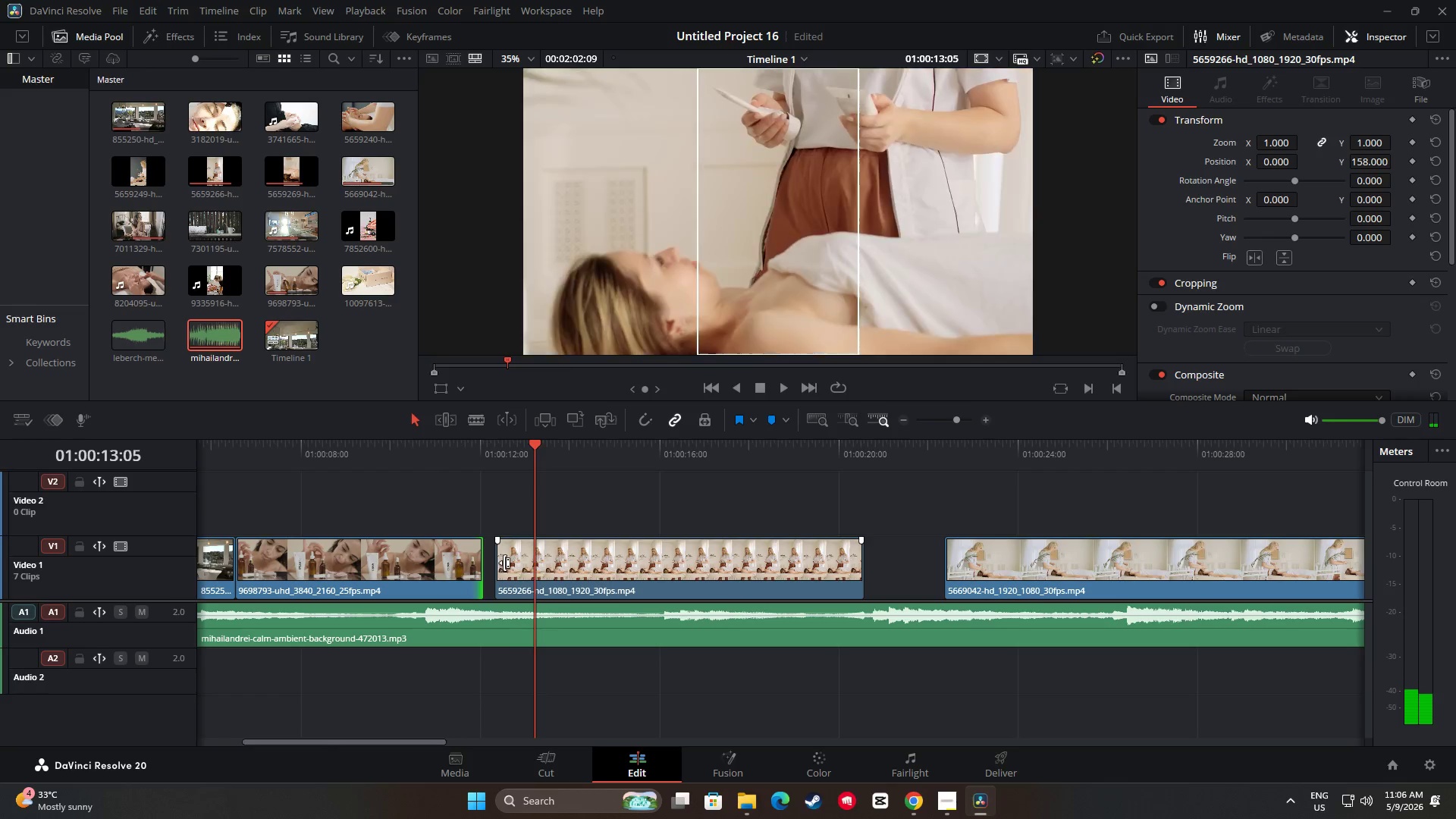 
left_click_drag(start_coordinate=[503, 563], to_coordinate=[494, 563])
 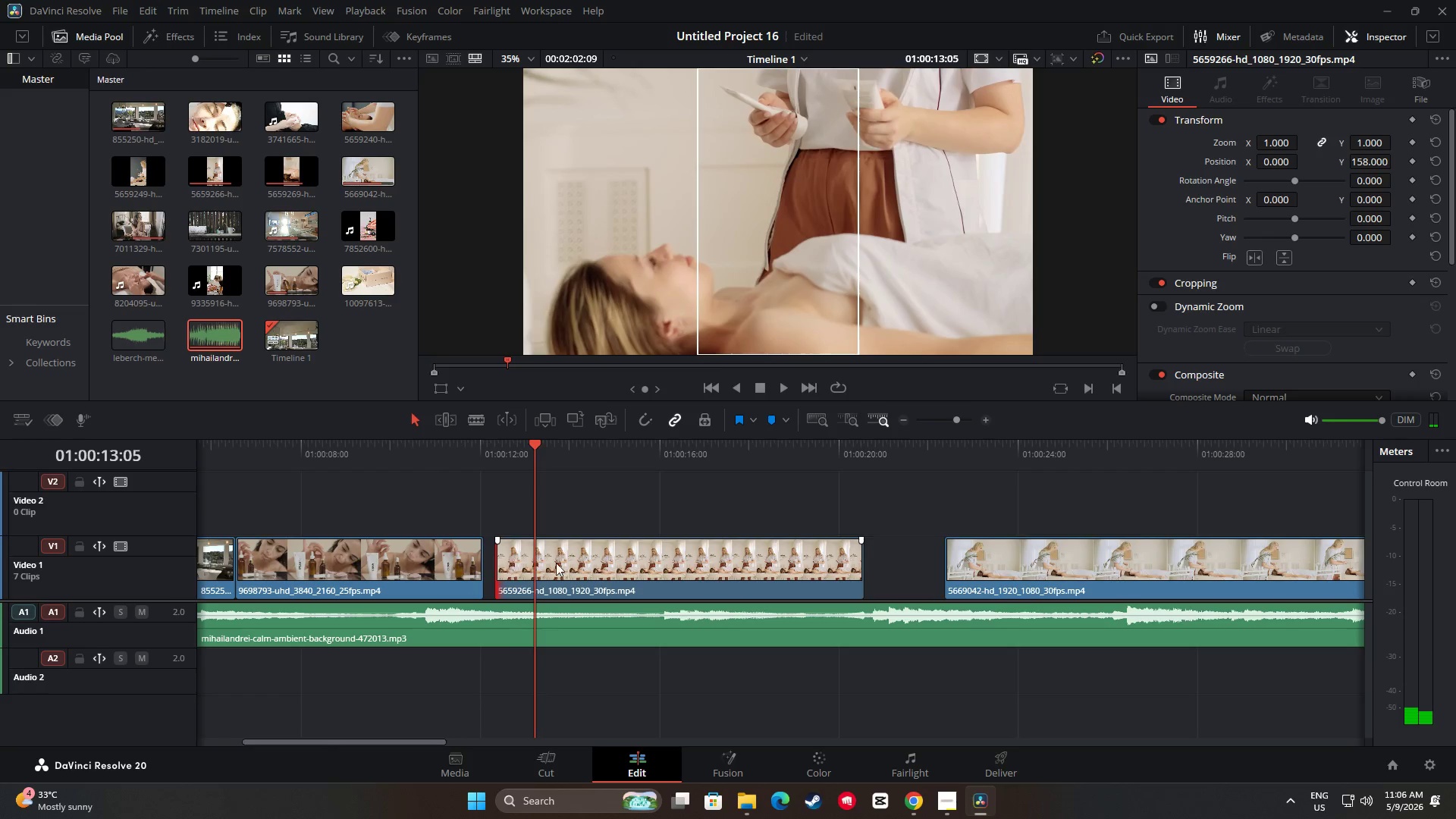 
left_click_drag(start_coordinate=[557, 563], to_coordinate=[544, 563])
 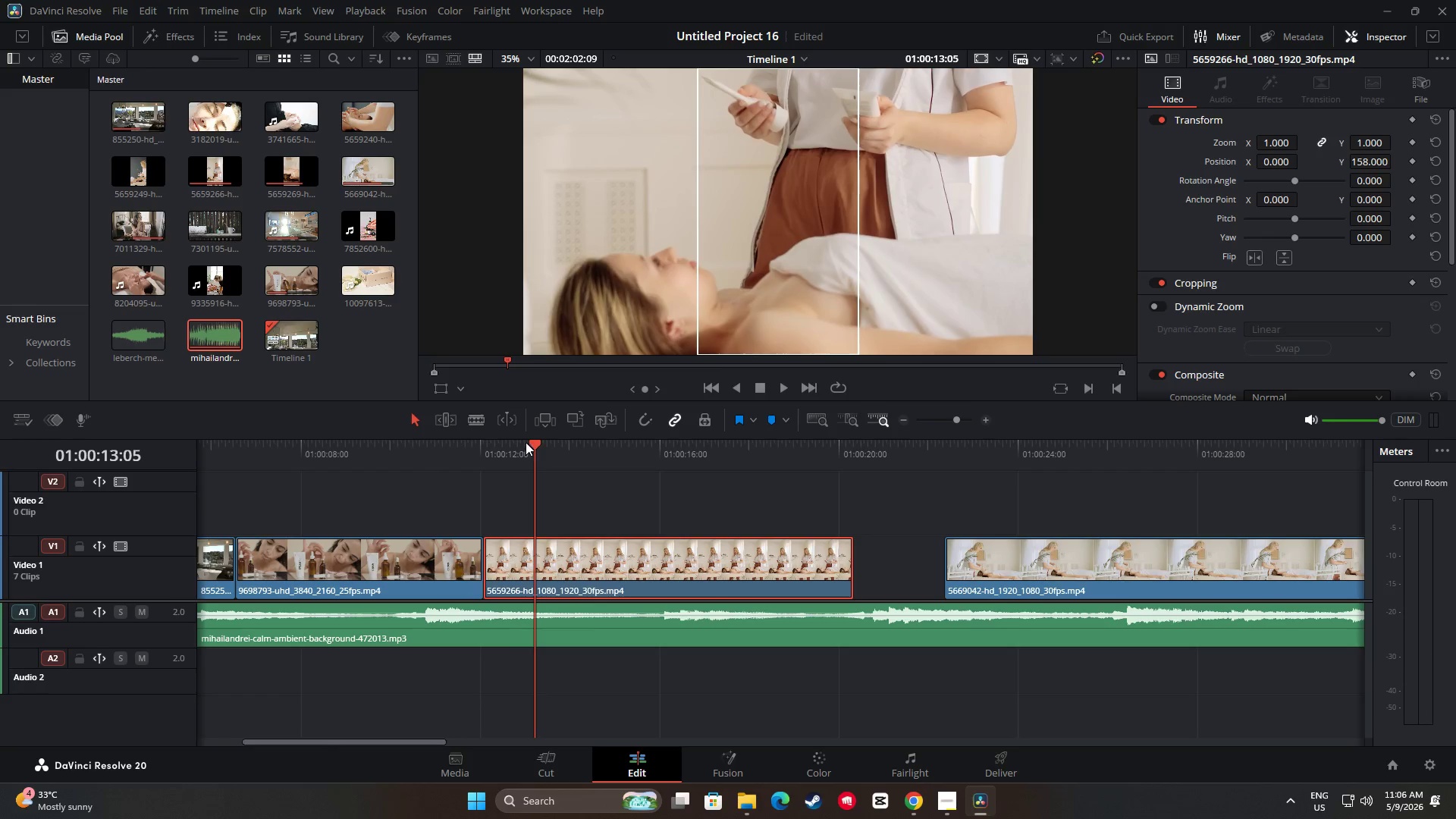 
left_click_drag(start_coordinate=[530, 444], to_coordinate=[428, 453])
 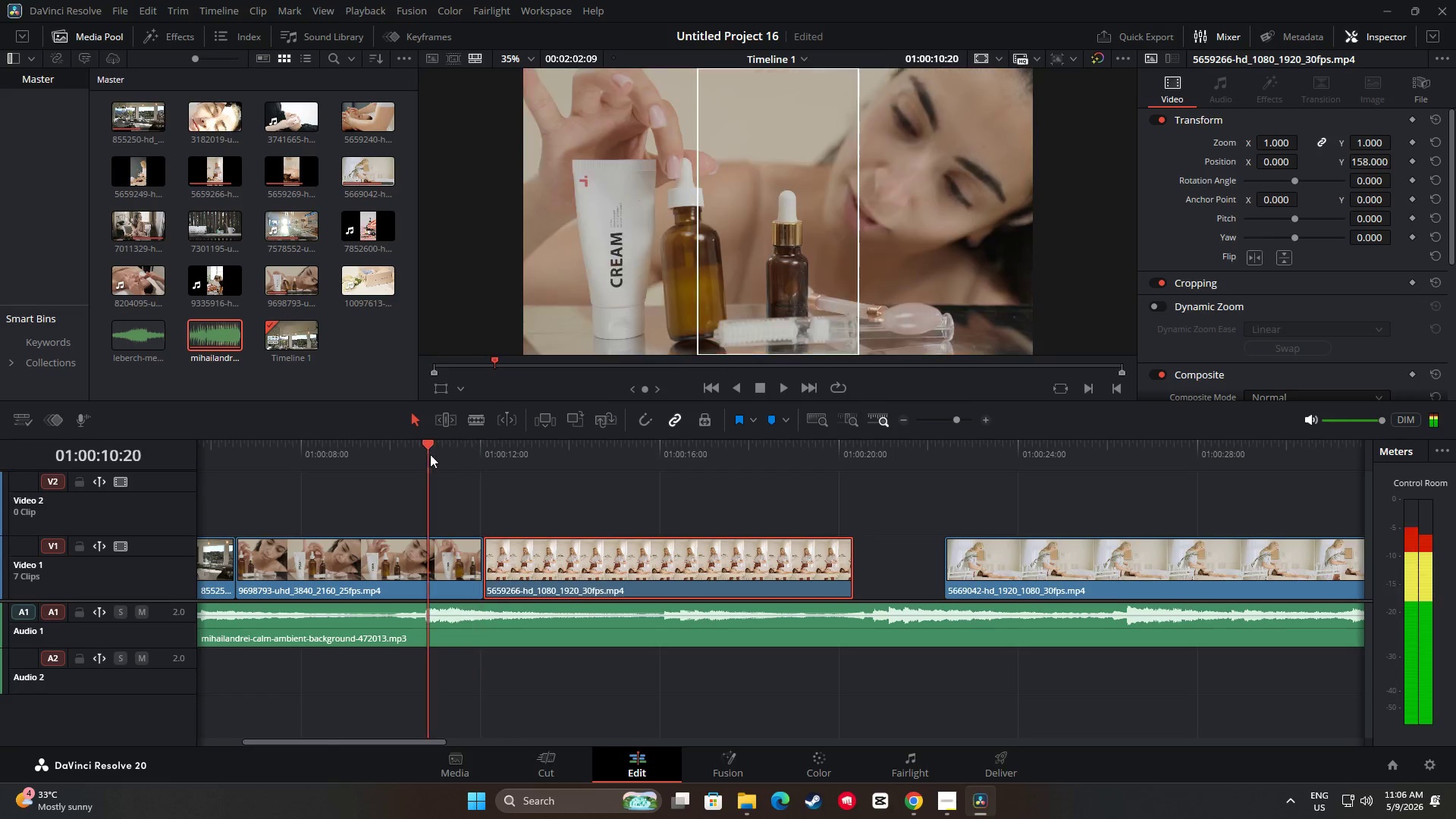 
key(Space)
 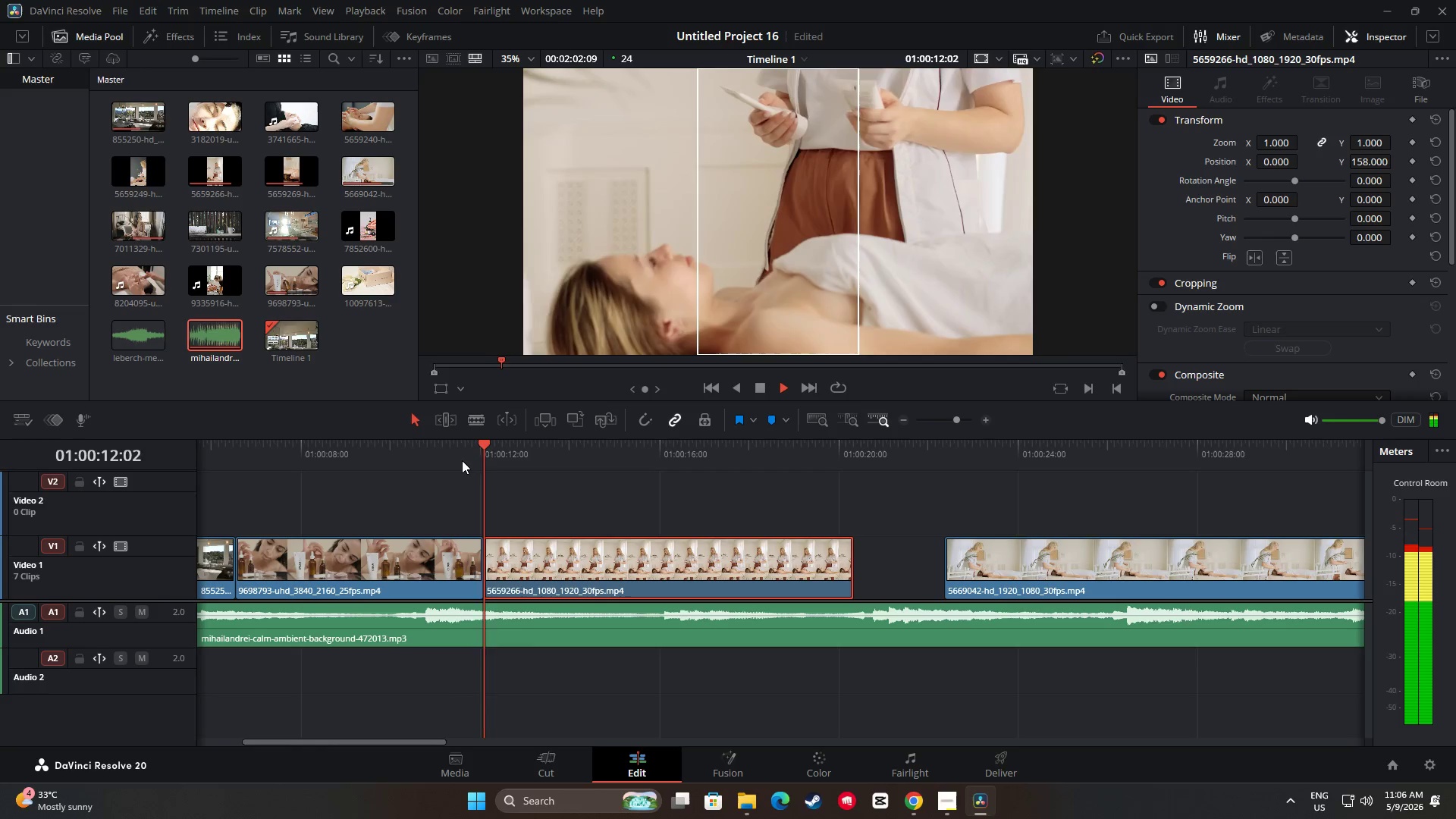 
key(Space)
 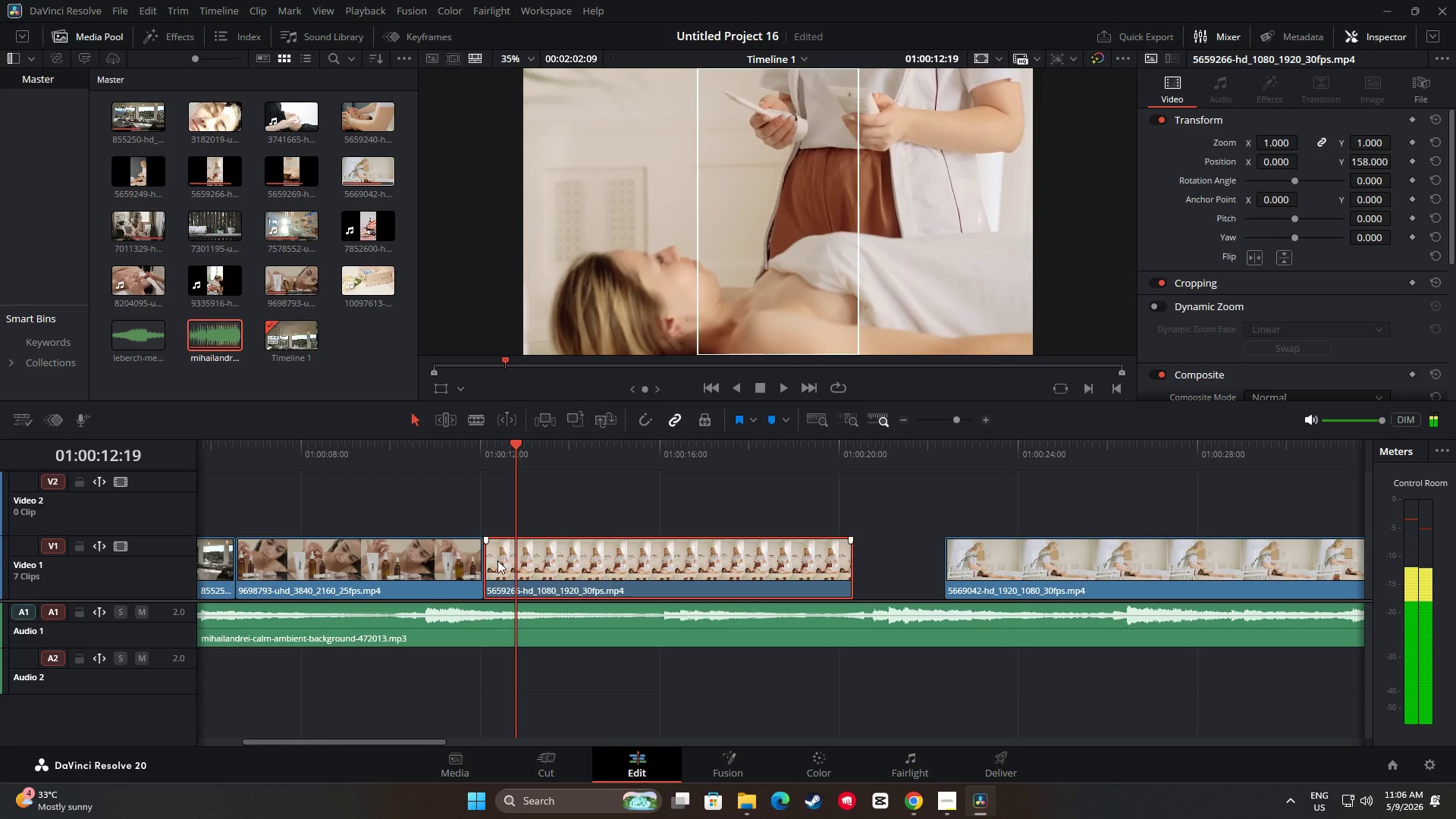 
left_click_drag(start_coordinate=[494, 562], to_coordinate=[483, 563])
 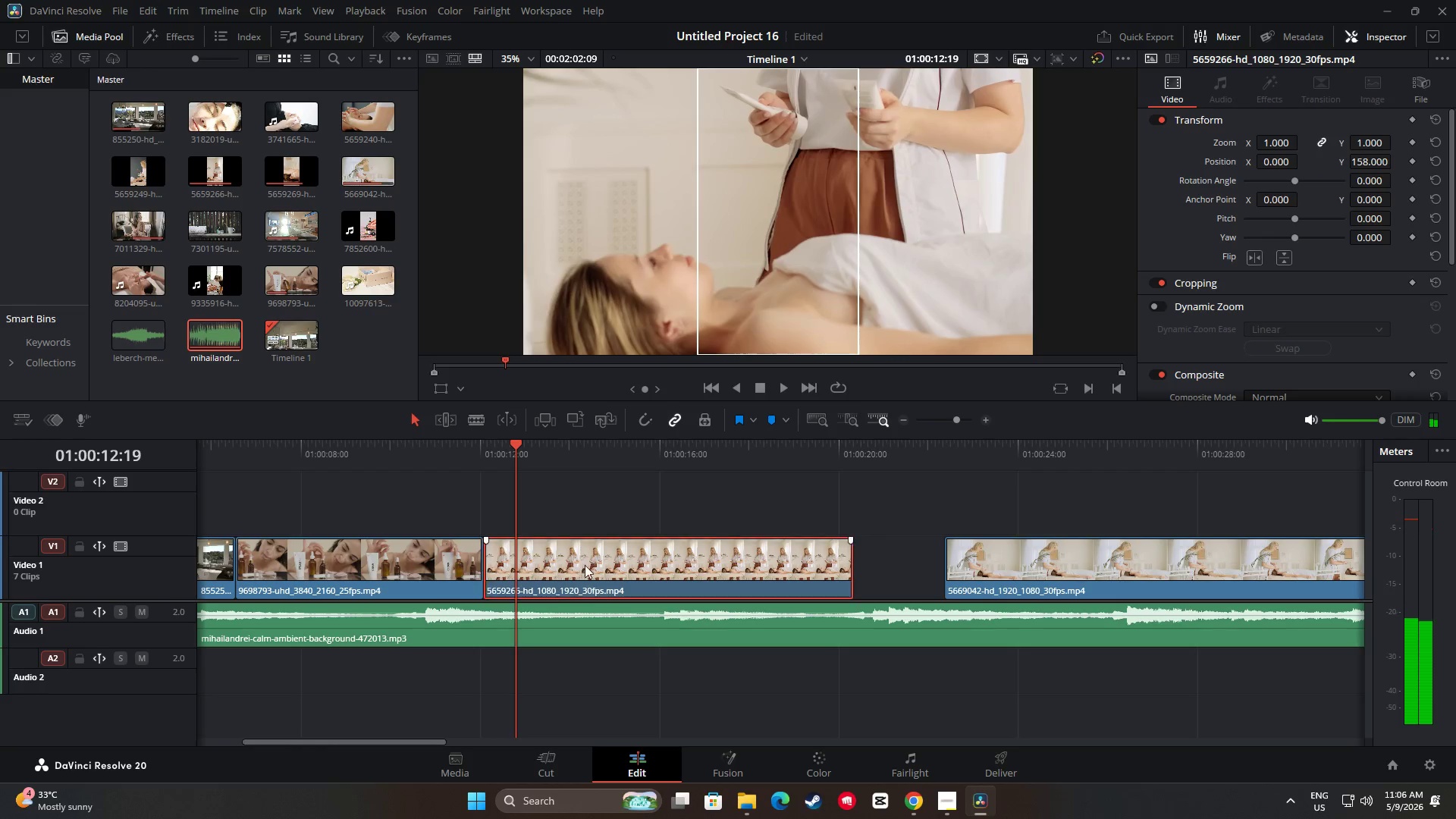 
left_click_drag(start_coordinate=[585, 565], to_coordinate=[569, 563])
 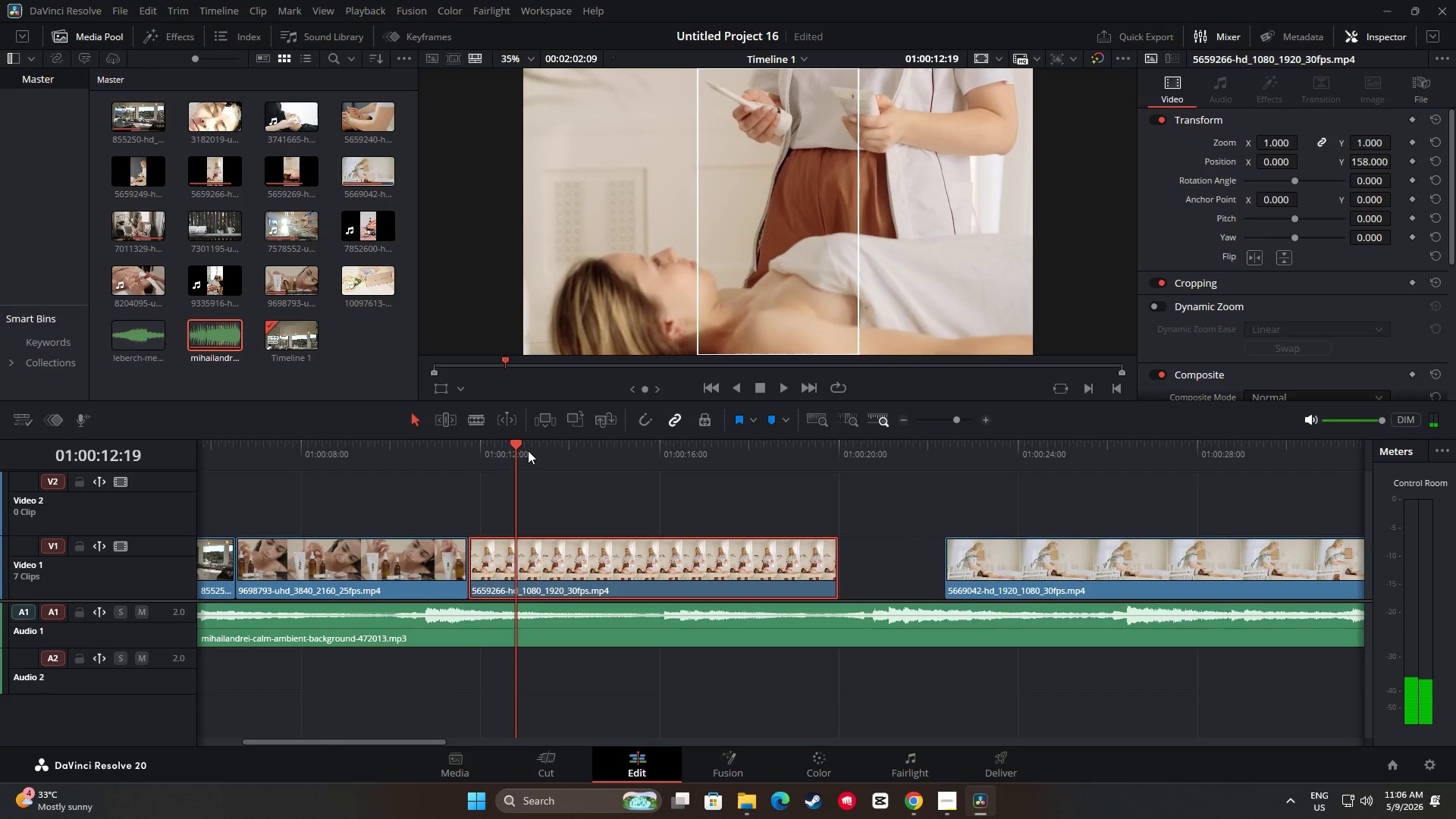 
left_click_drag(start_coordinate=[519, 451], to_coordinate=[435, 454])
 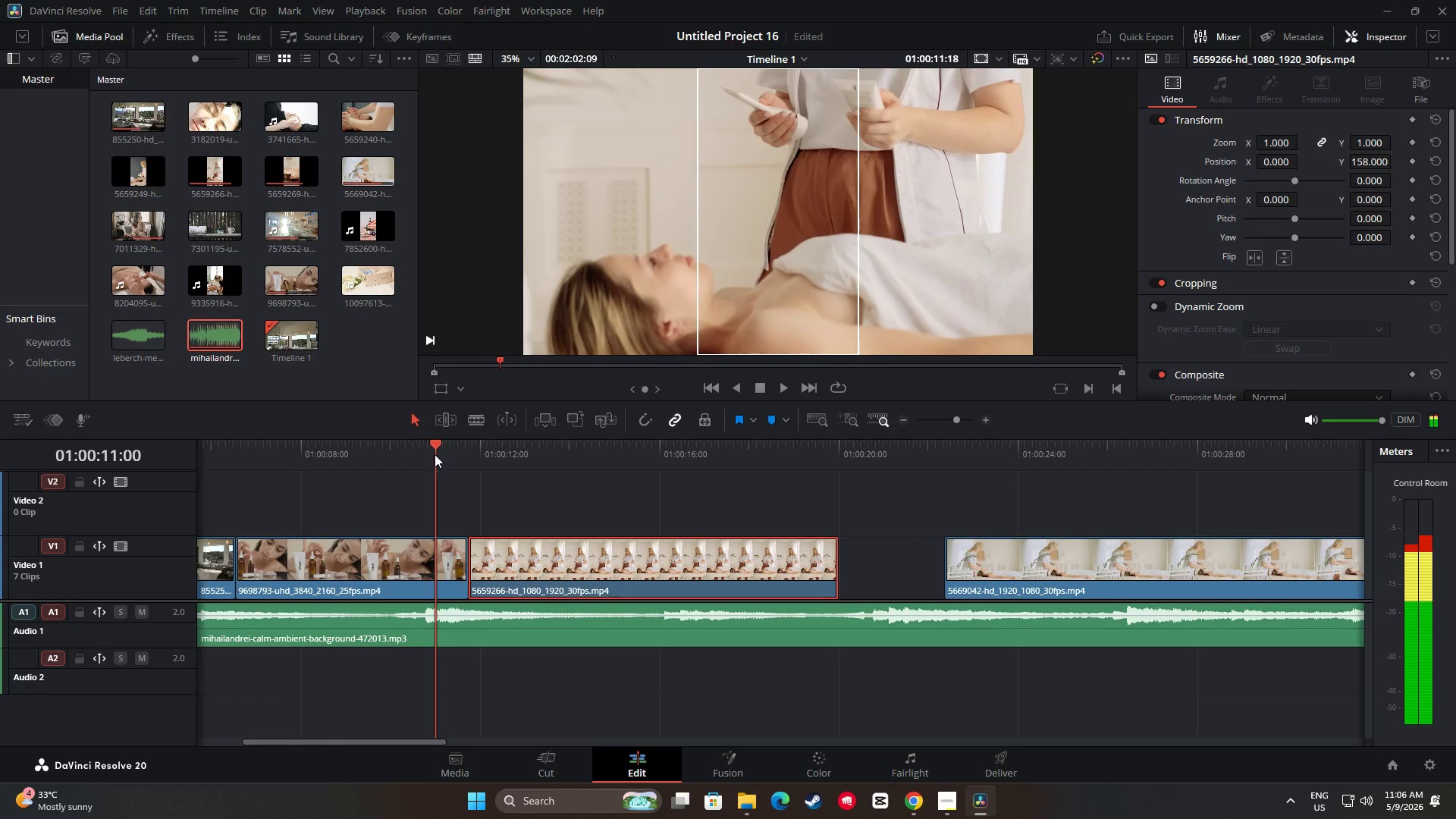 
key(Space)
 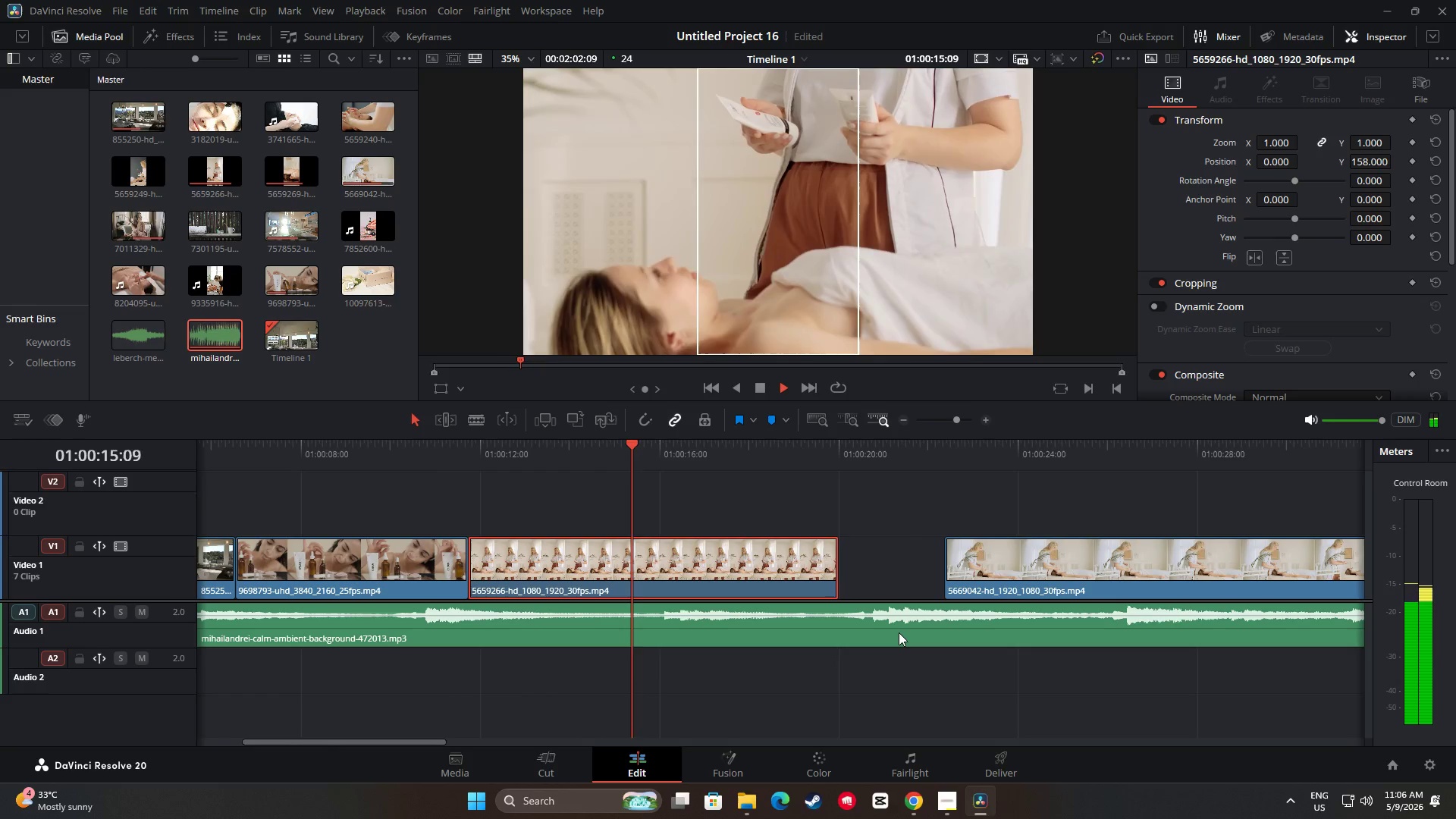 
wait(6.28)
 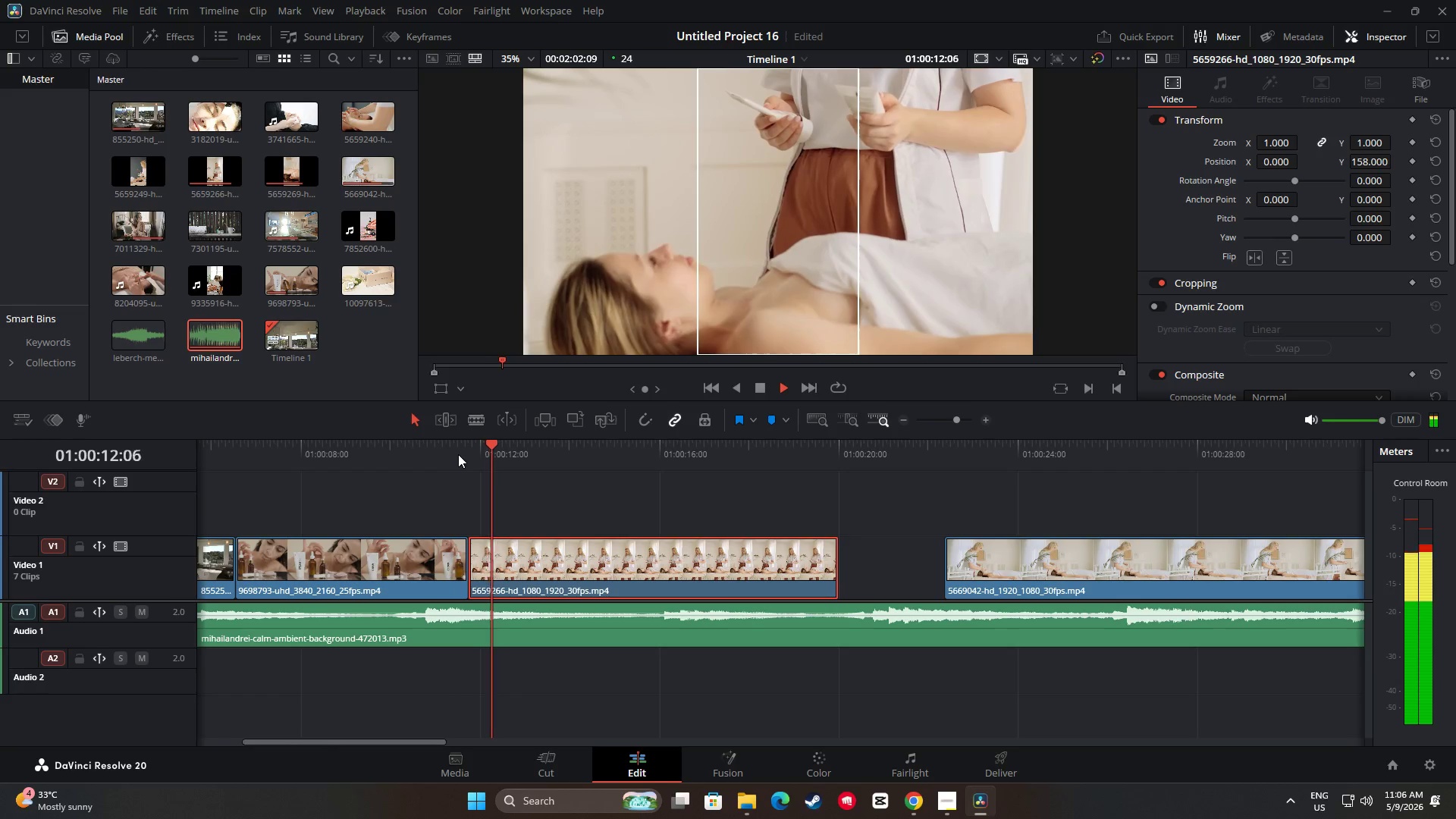 
left_click_drag(start_coordinate=[436, 740], to_coordinate=[473, 737])
 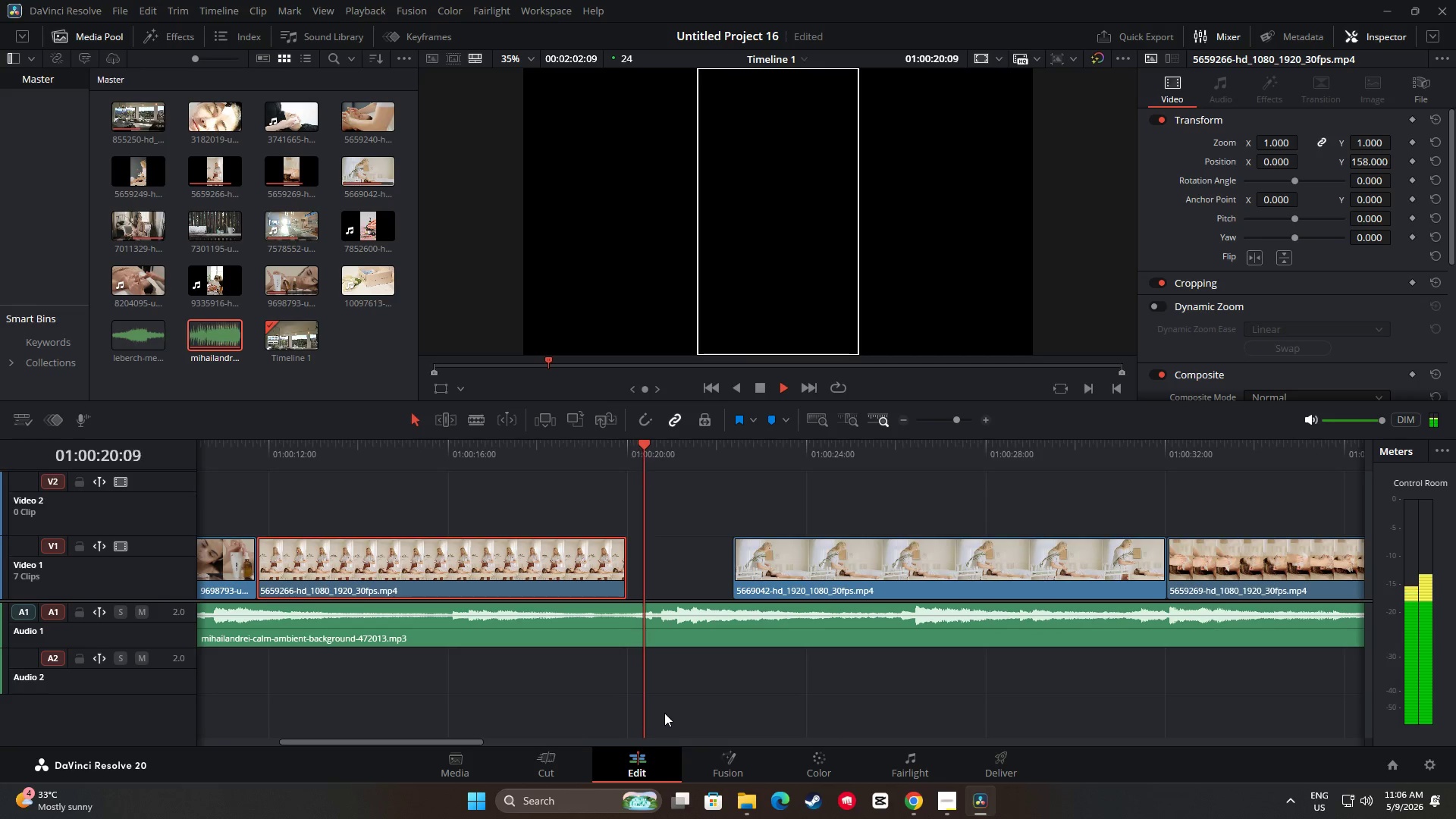 
key(Space)
 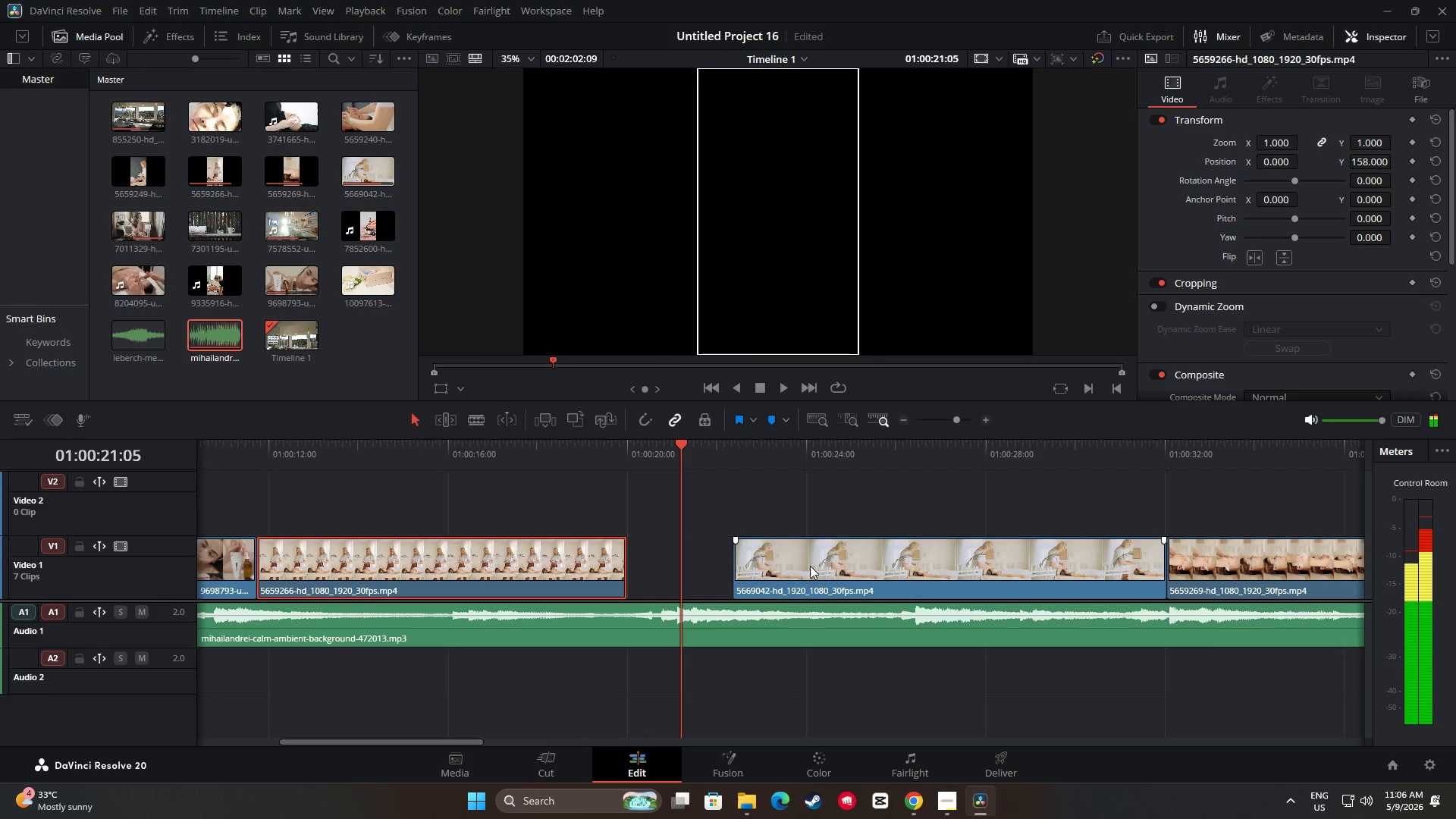 
left_click_drag(start_coordinate=[810, 561], to_coordinate=[734, 564])
 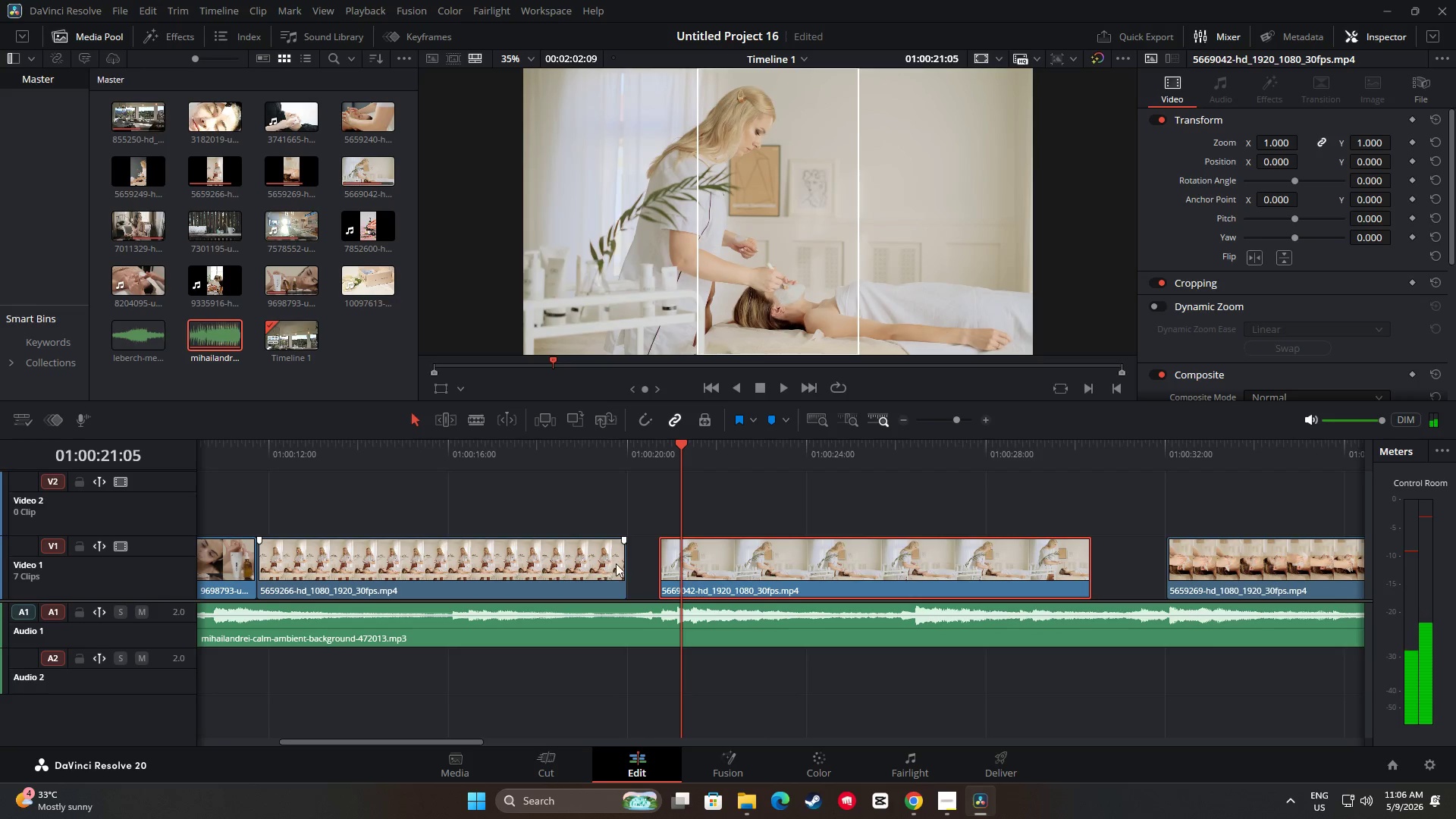 
left_click_drag(start_coordinate=[620, 562], to_coordinate=[653, 562])
 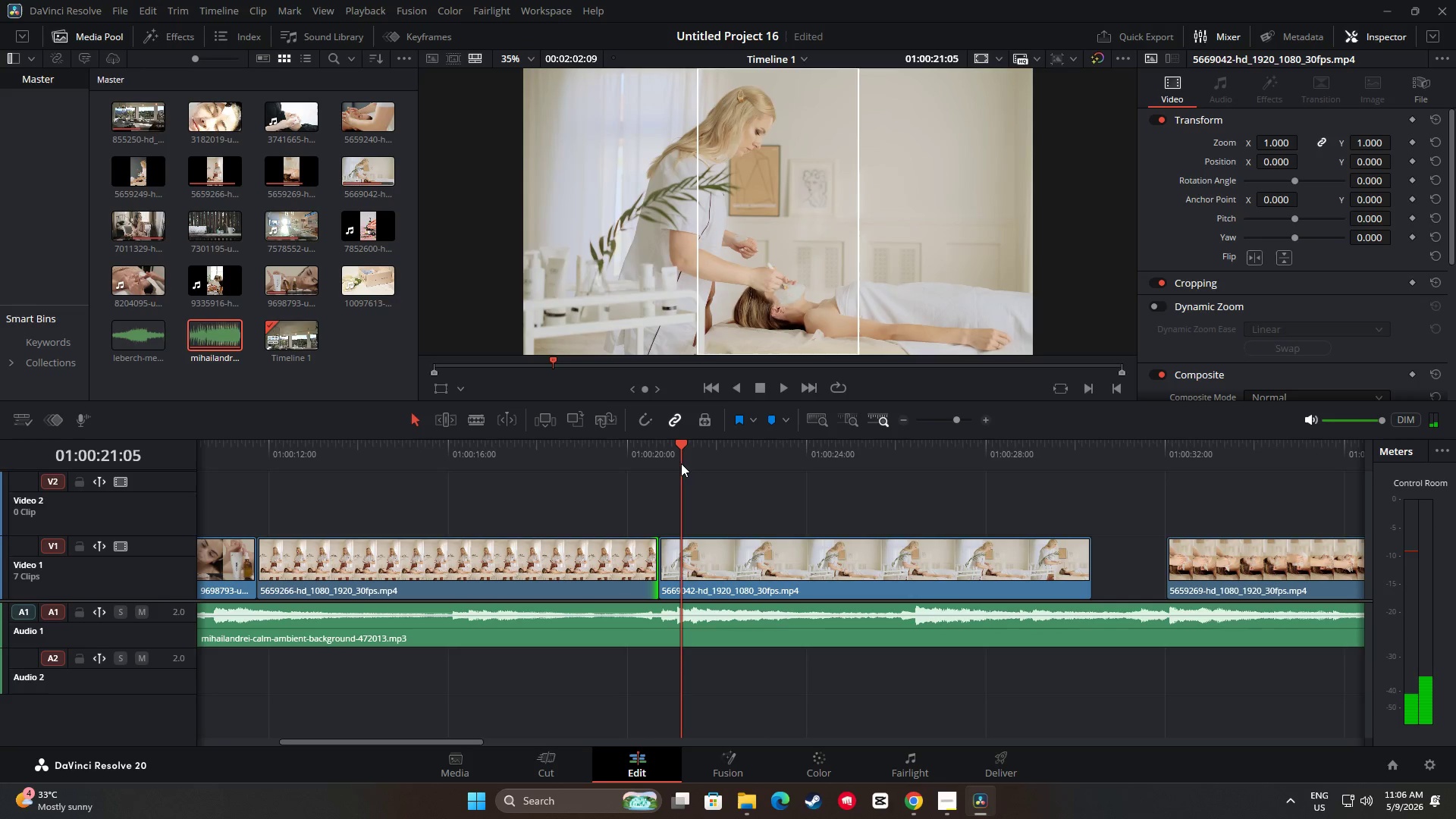 
left_click_drag(start_coordinate=[680, 450], to_coordinate=[605, 460])
 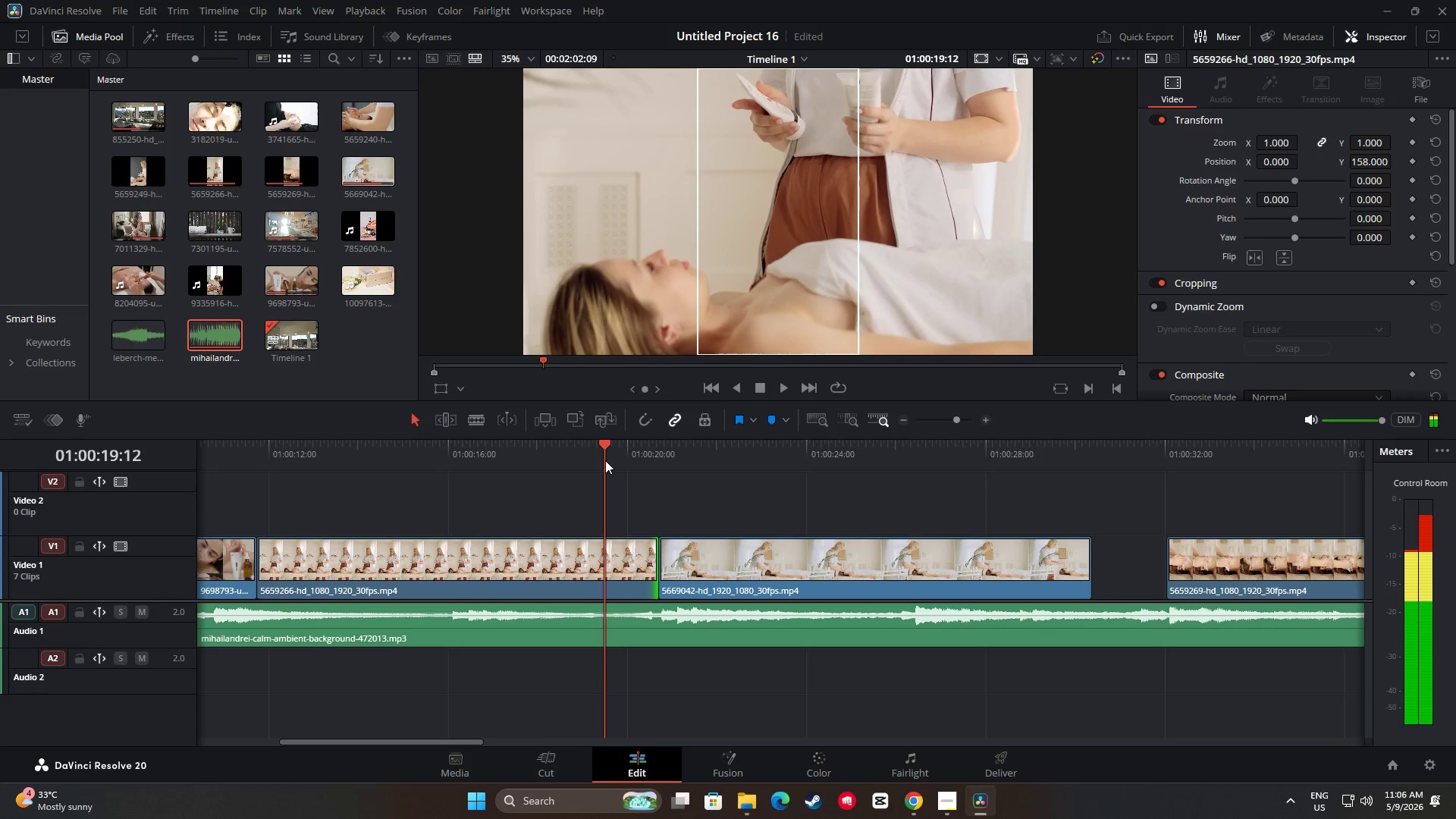 
key(Space)
 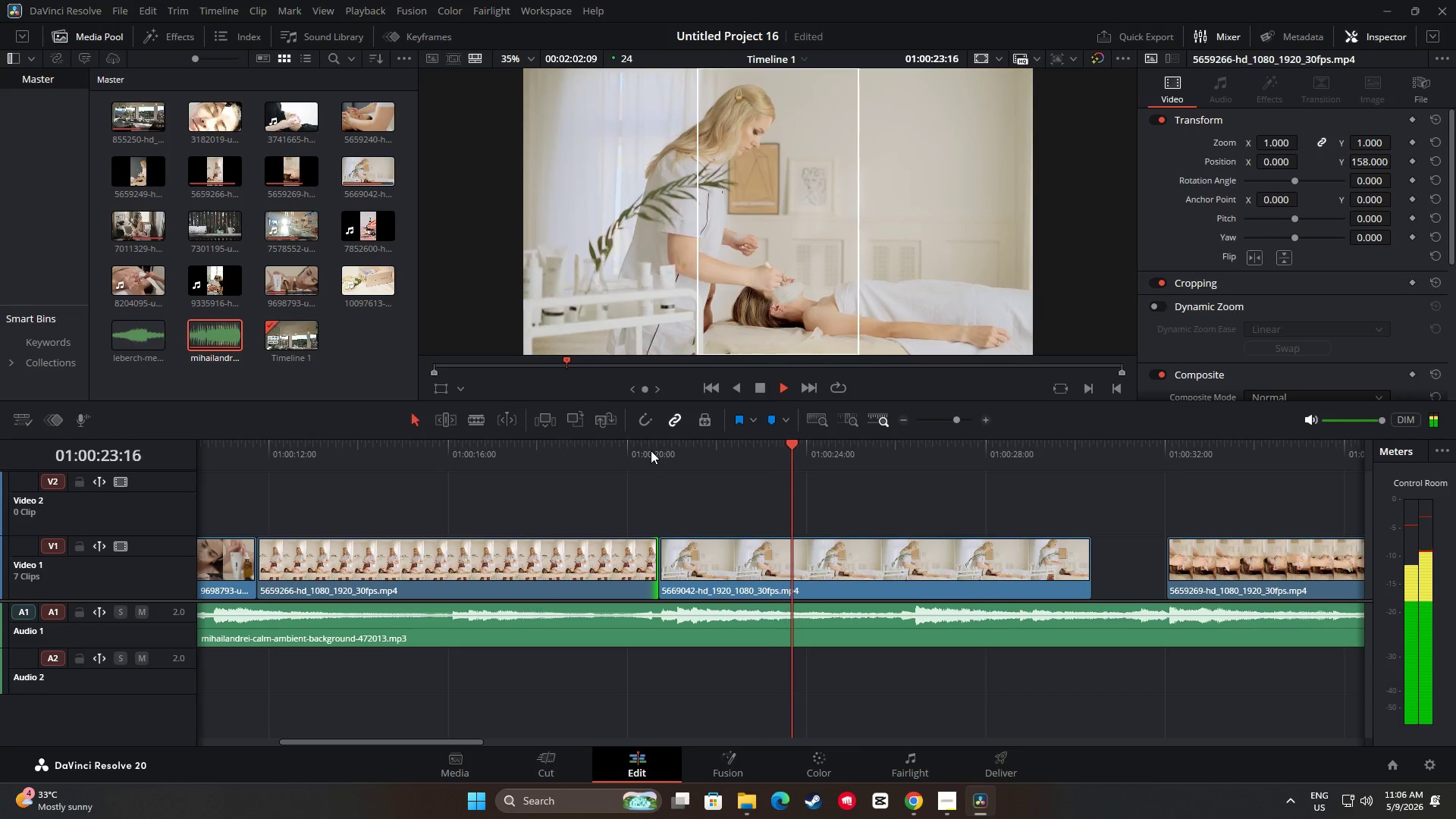 
wait(5.75)
 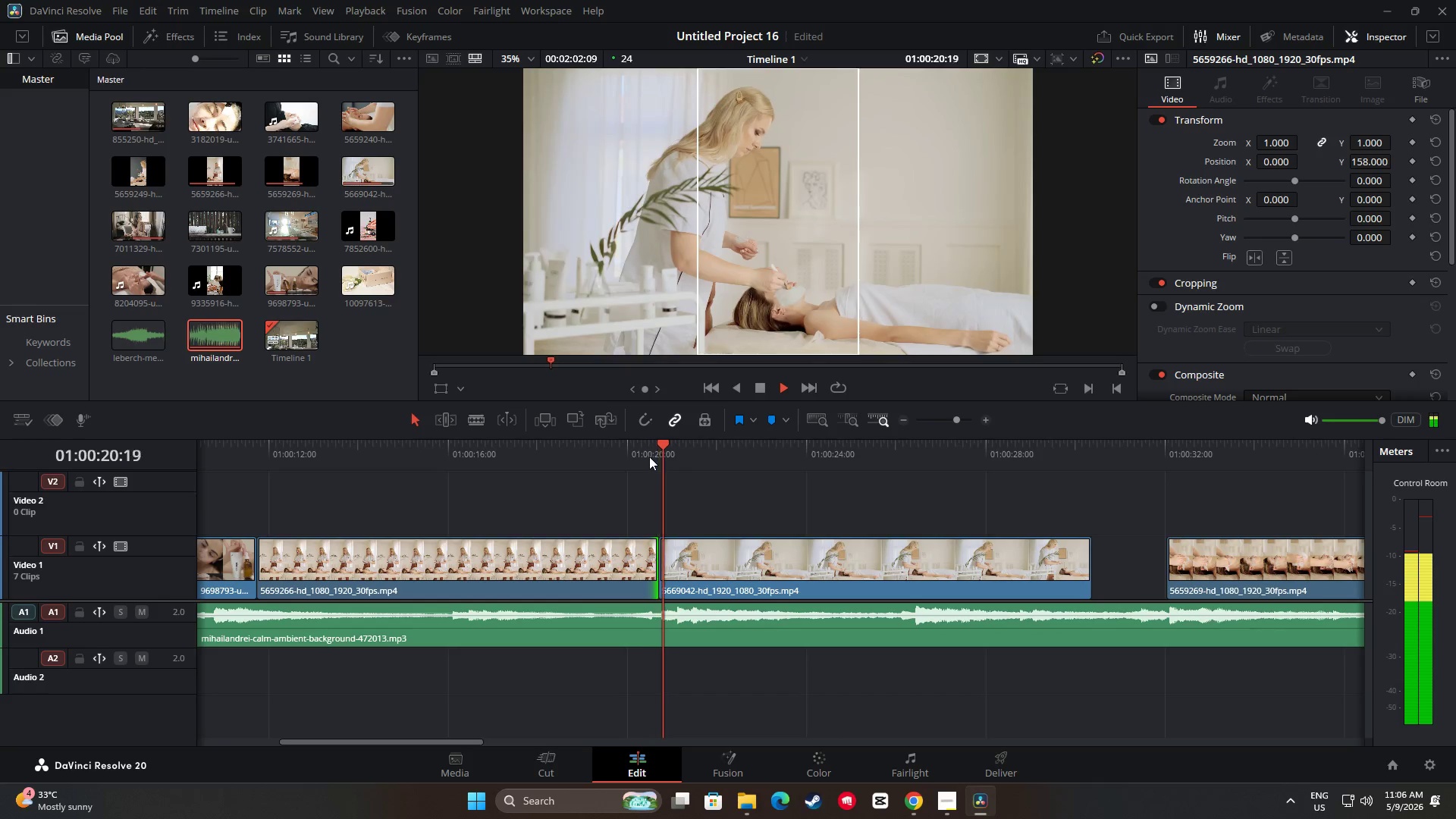 
left_click_drag(start_coordinate=[473, 742], to_coordinate=[562, 735])
 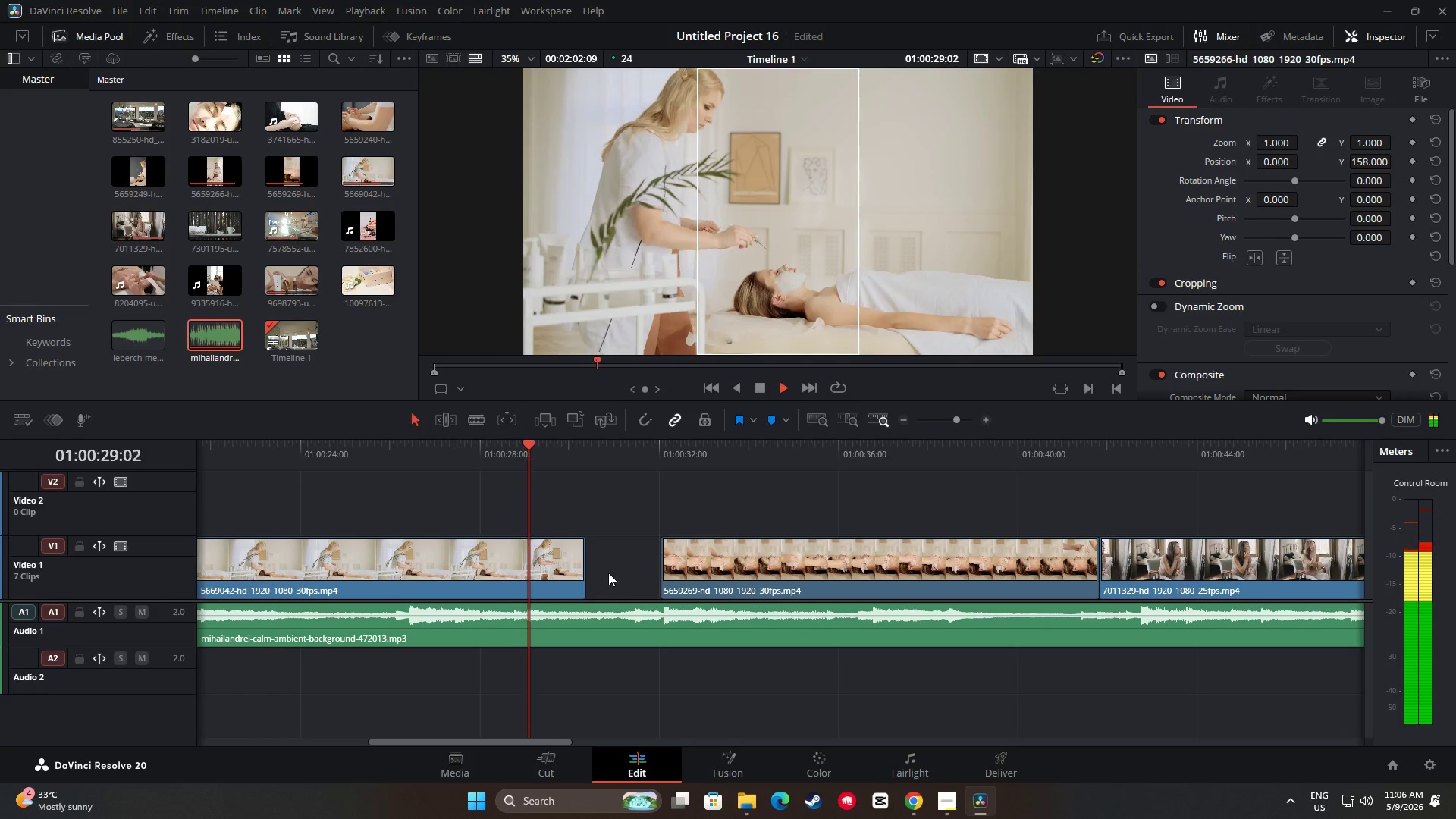 
key(Space)
 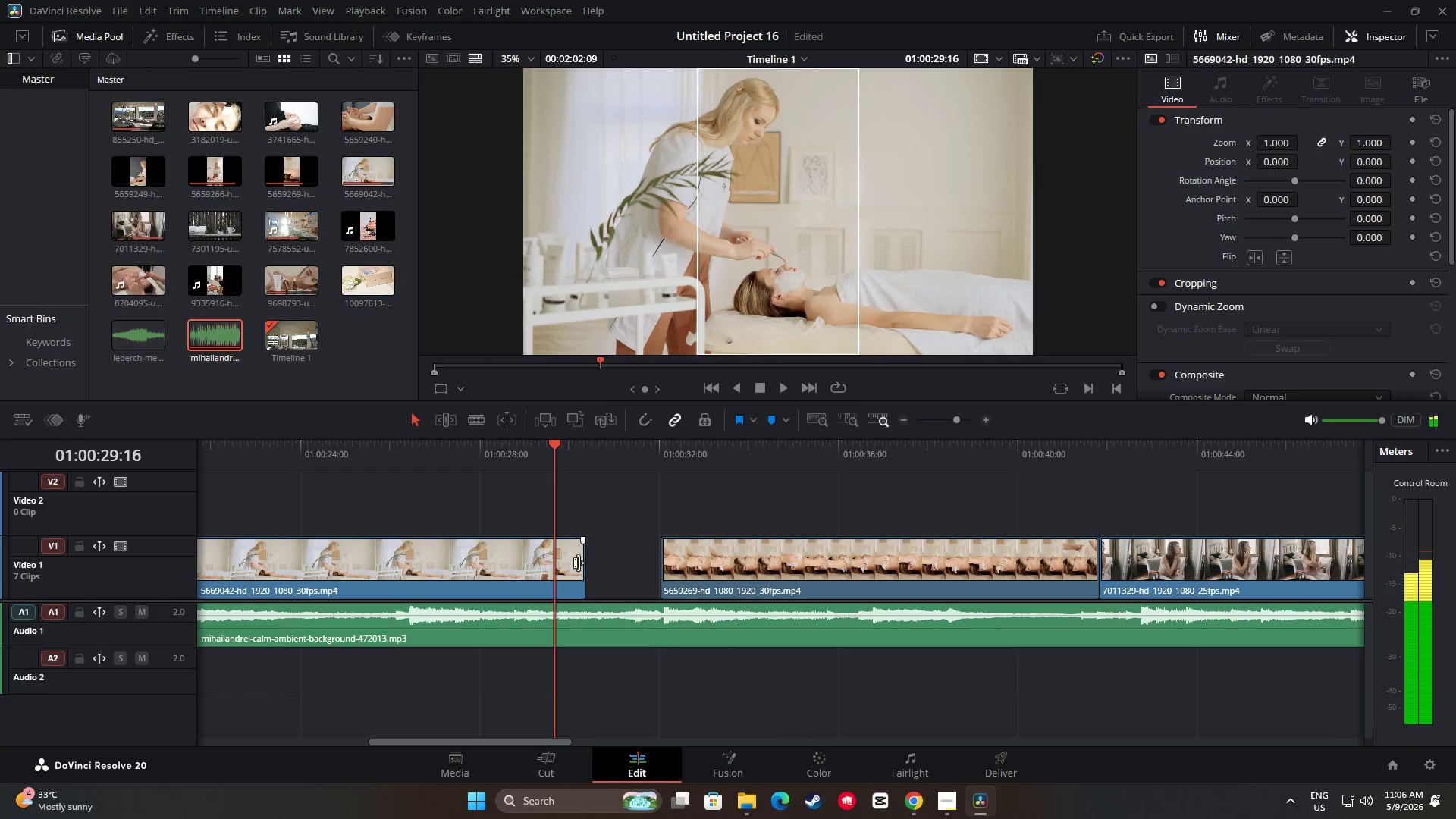 
left_click_drag(start_coordinate=[579, 562], to_coordinate=[654, 561])
 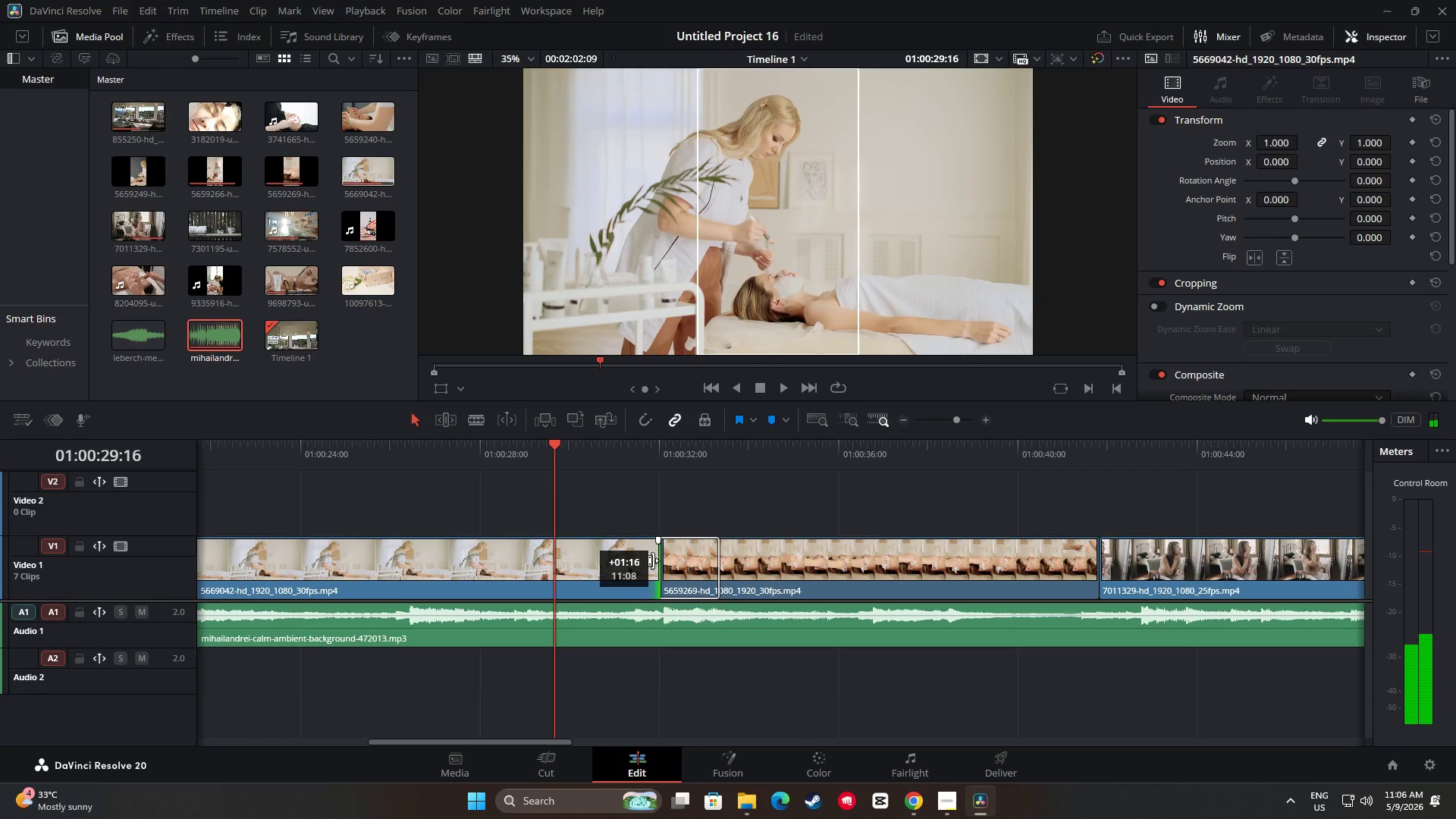 
key(Space)
 